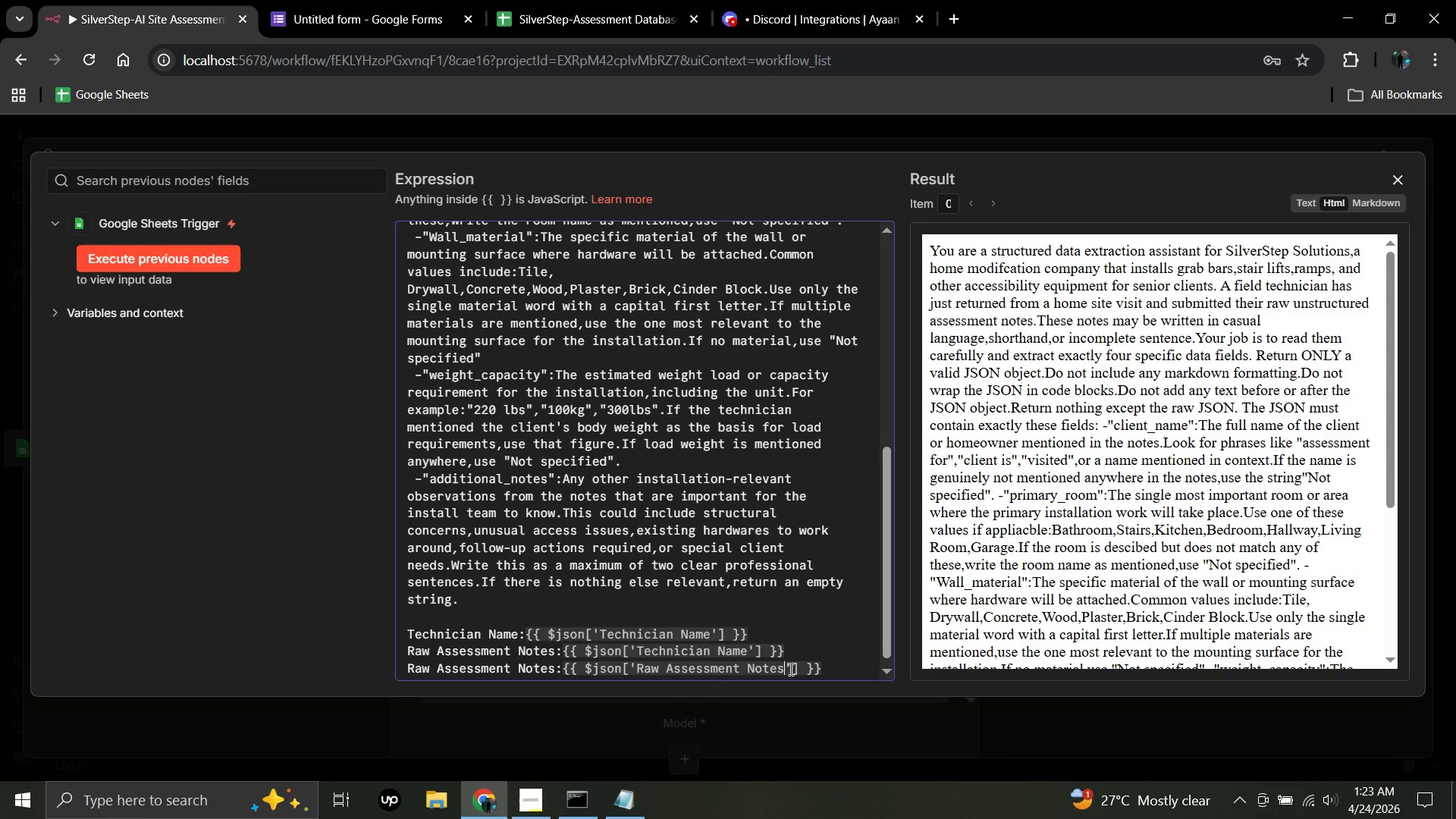 
wait(6.67)
 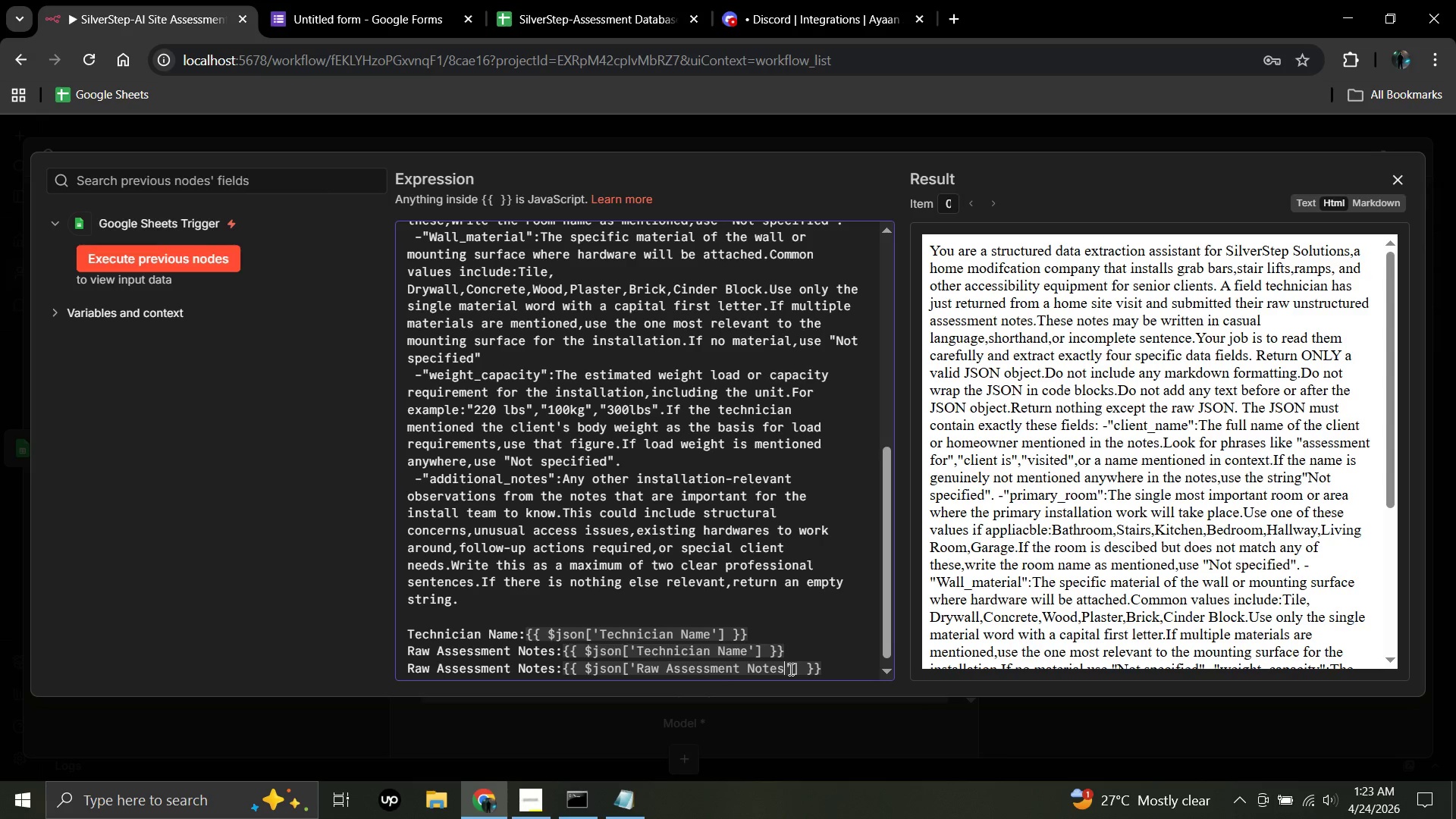 
left_click([827, 667])
 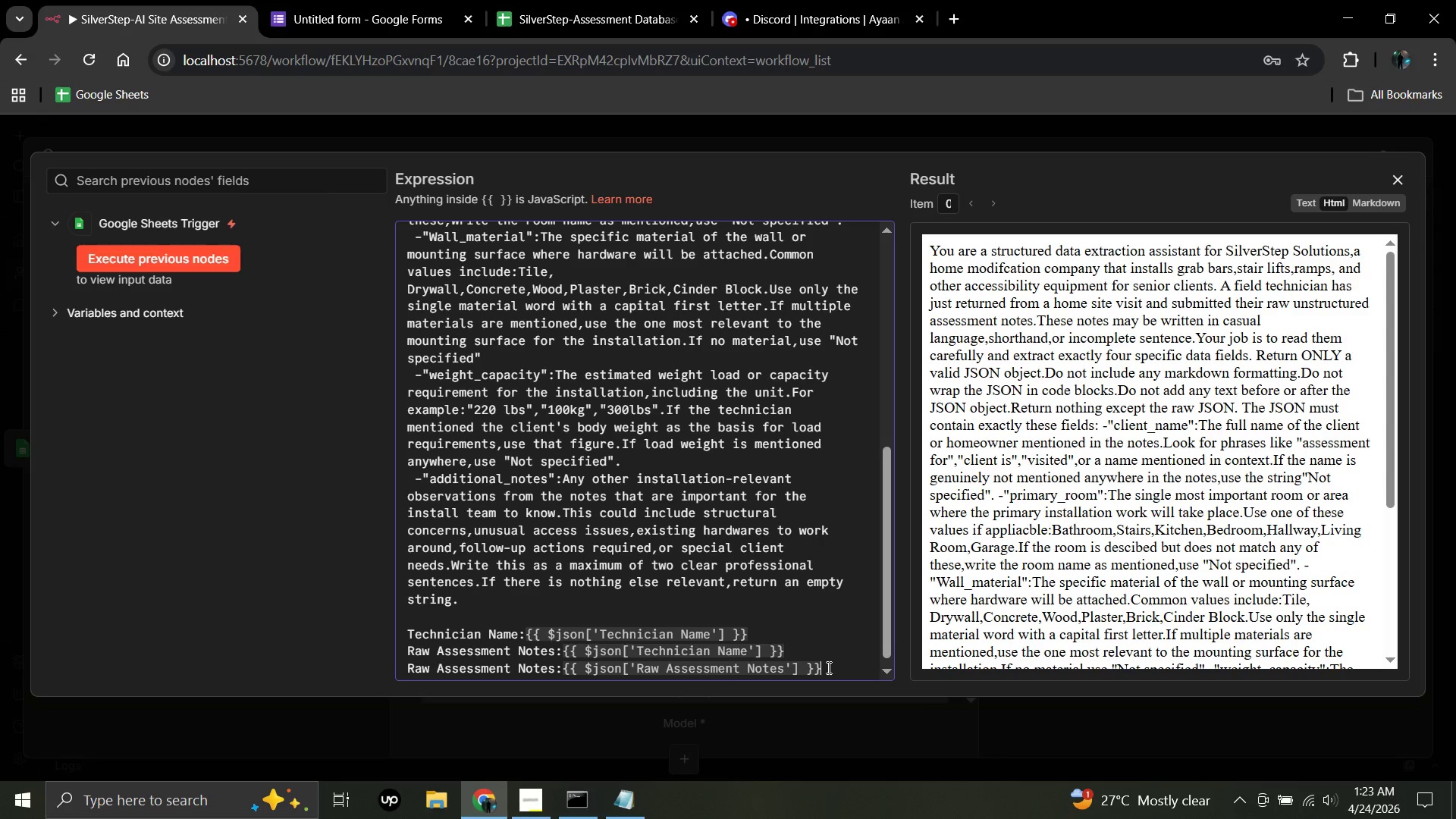 
key(Enter)
 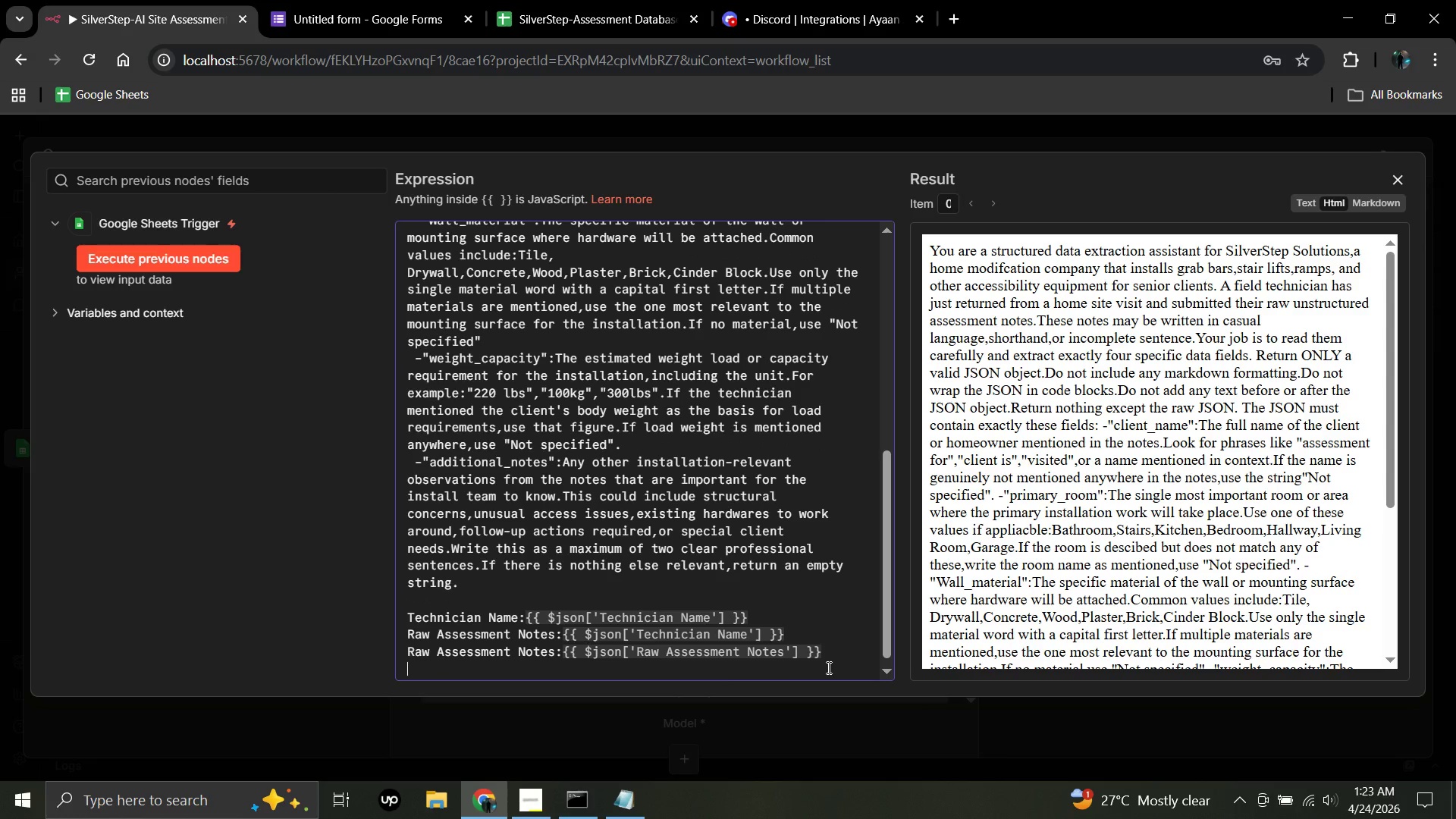 
key(Enter)
 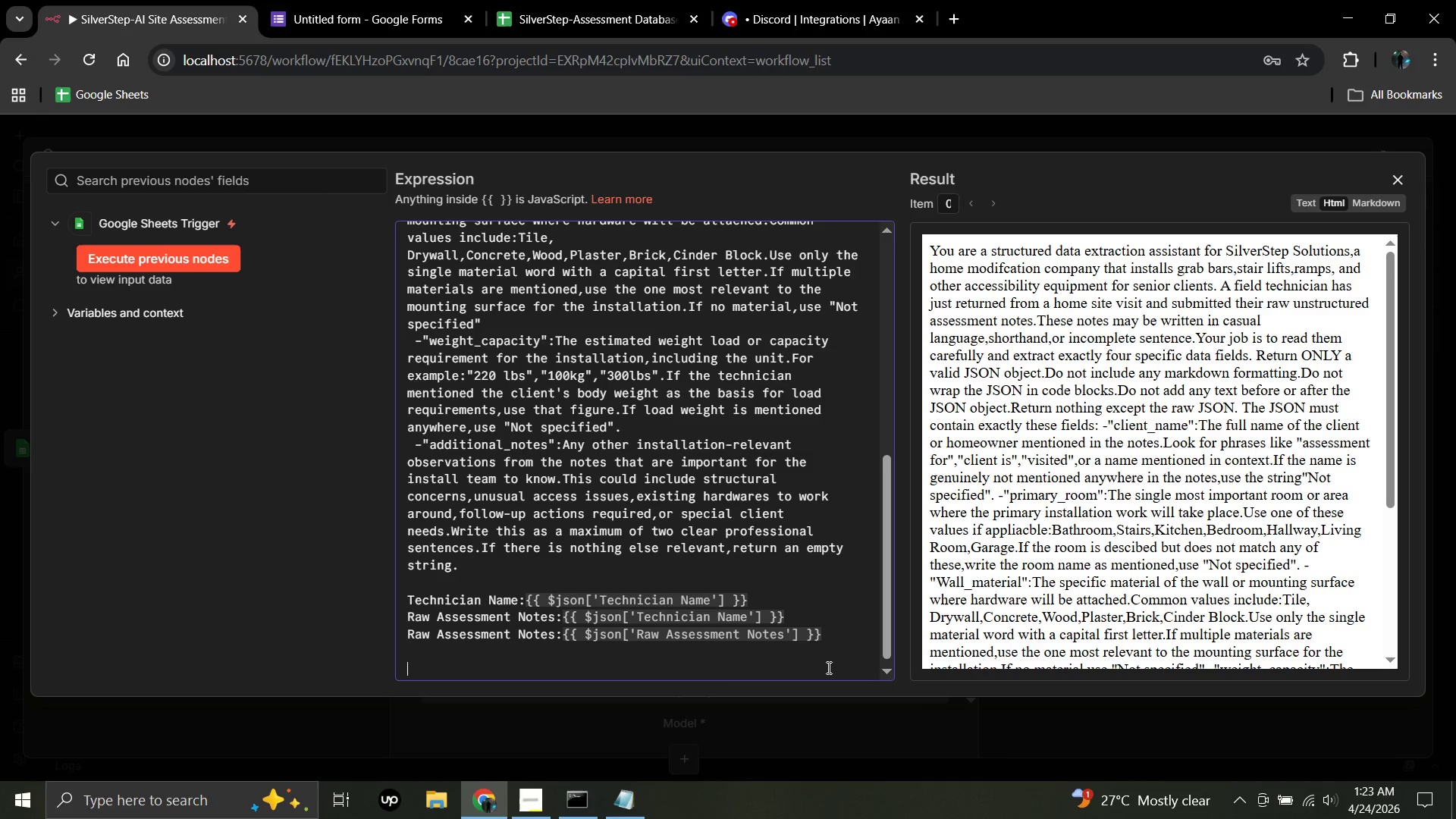 
type(Return only the JSON object )
key(Backspace)
type(.Nothing else.Under no circumstances use triple backticks,markdown,or any text before or after the JSON.)
 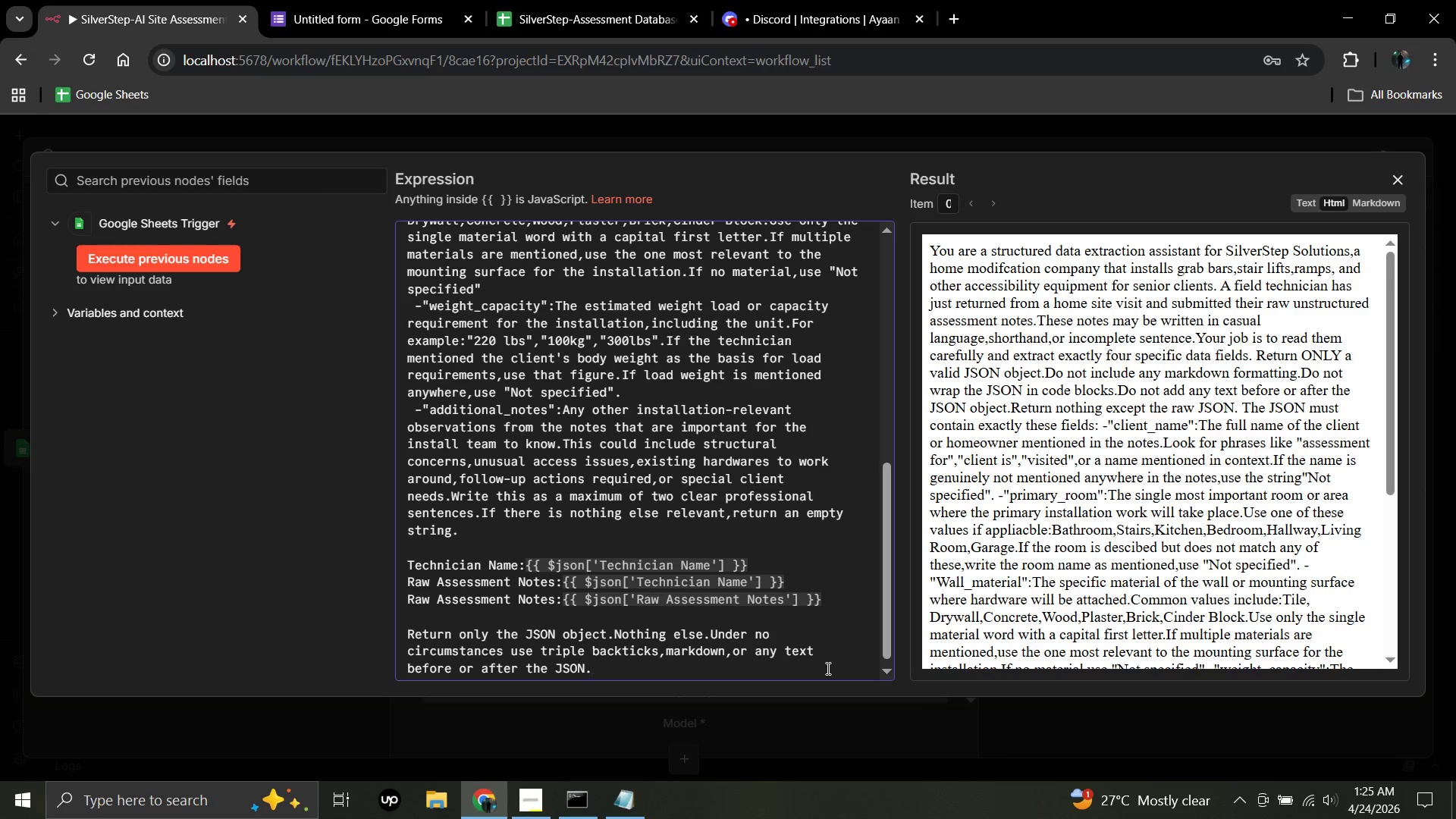 
wait(15.61)
 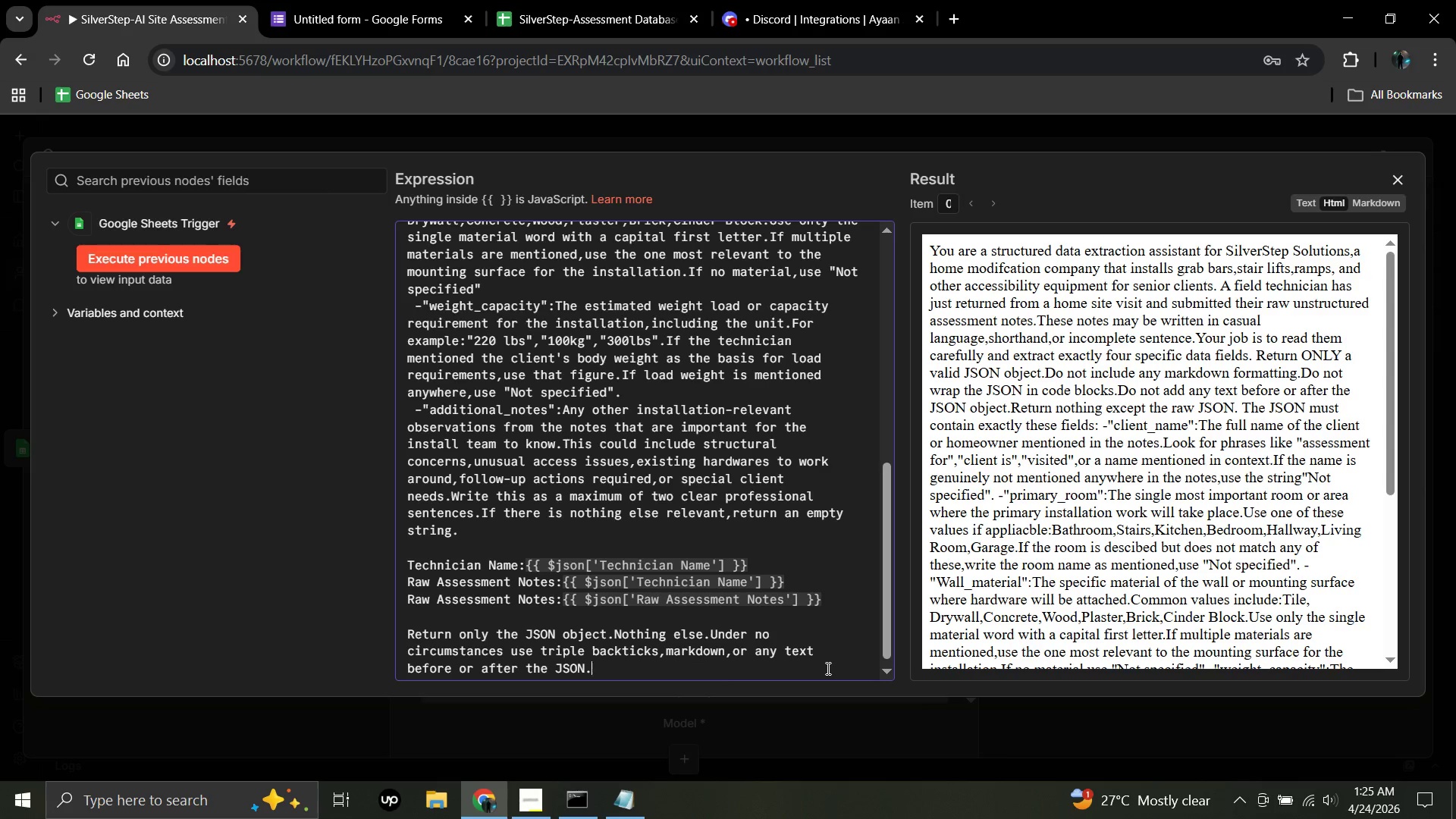 
left_click([1392, 174])
 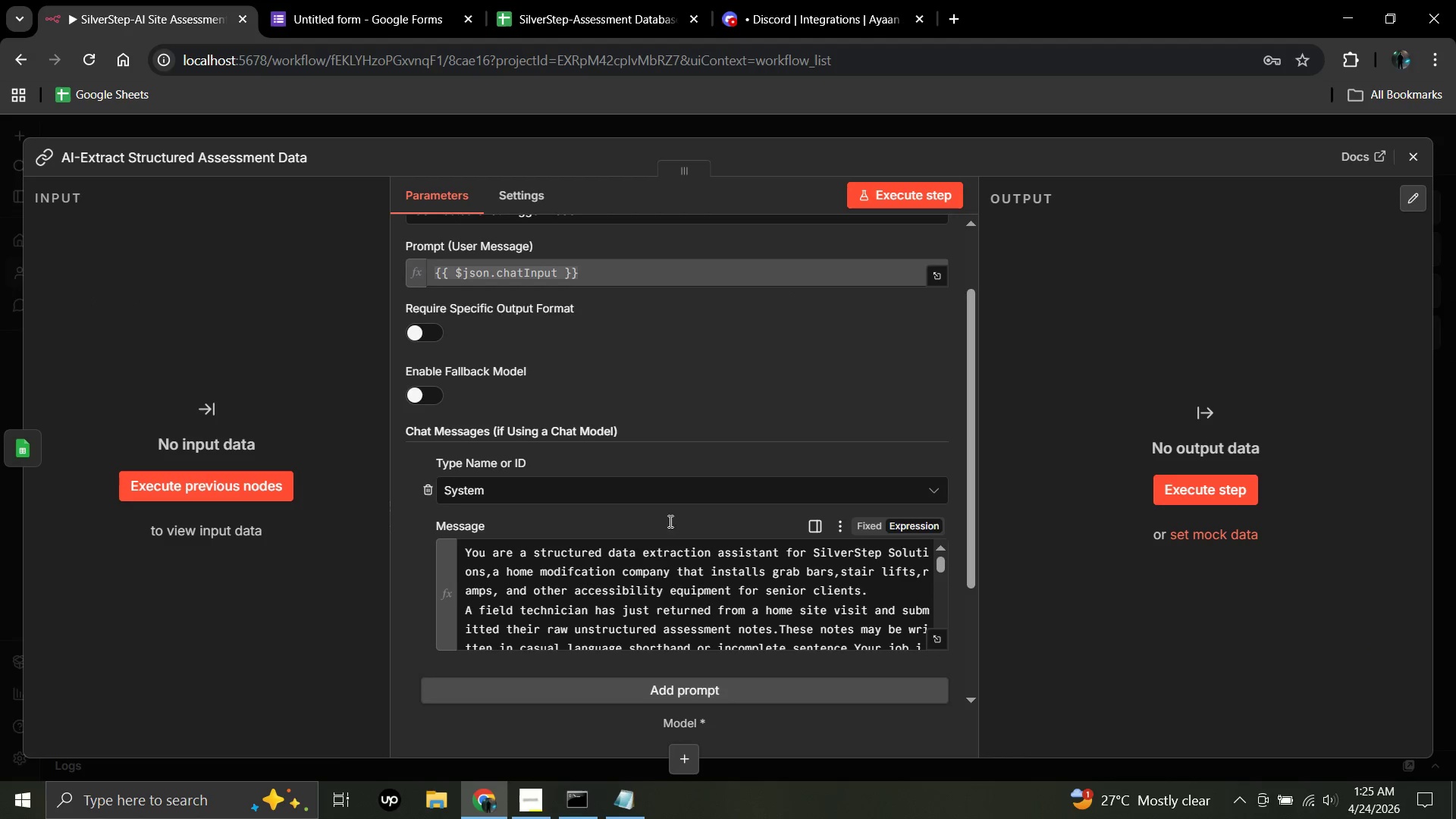 
scroll: coordinate [626, 511], scroll_direction: down, amount: 3.0
 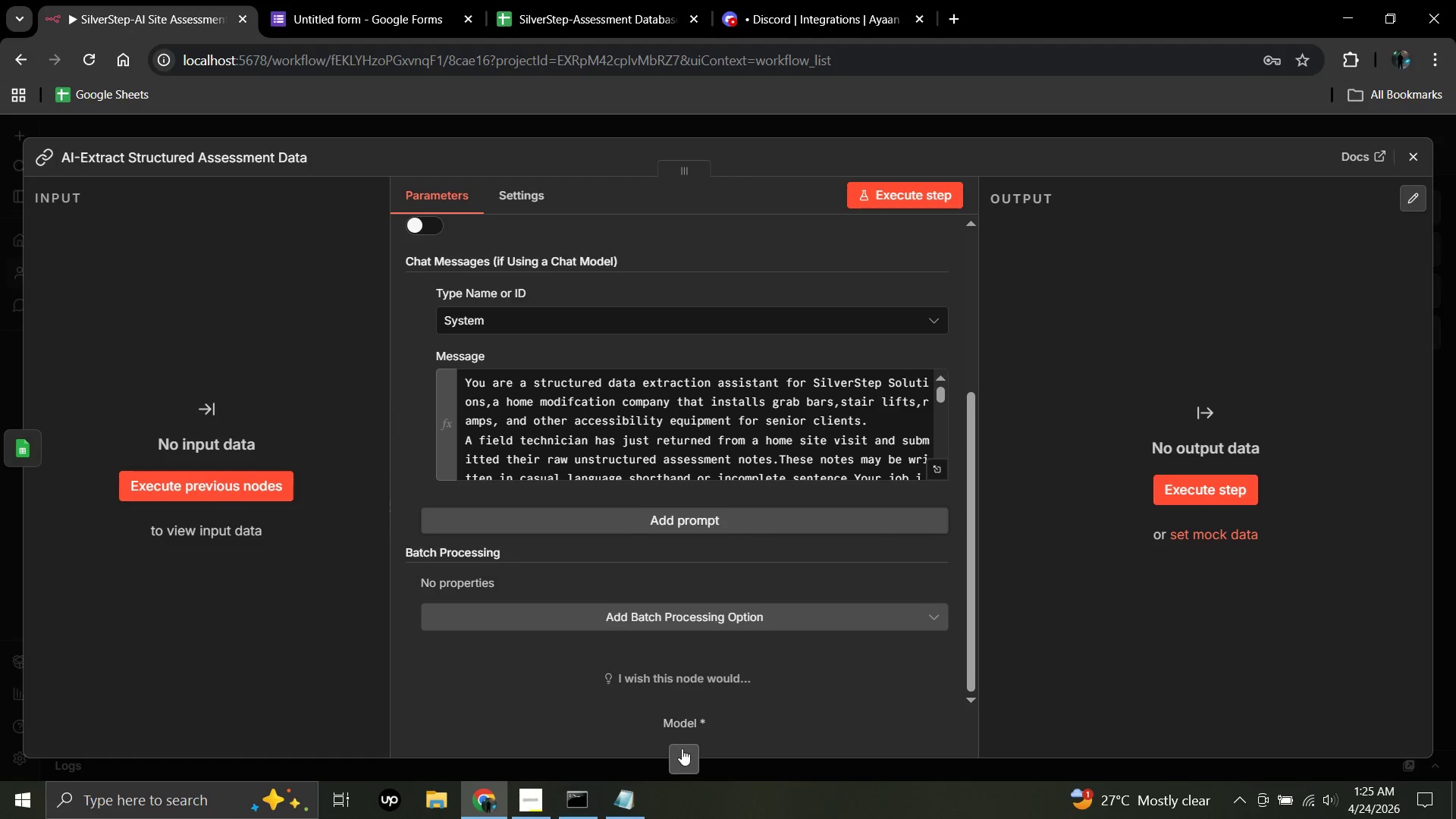 
left_click([682, 748])
 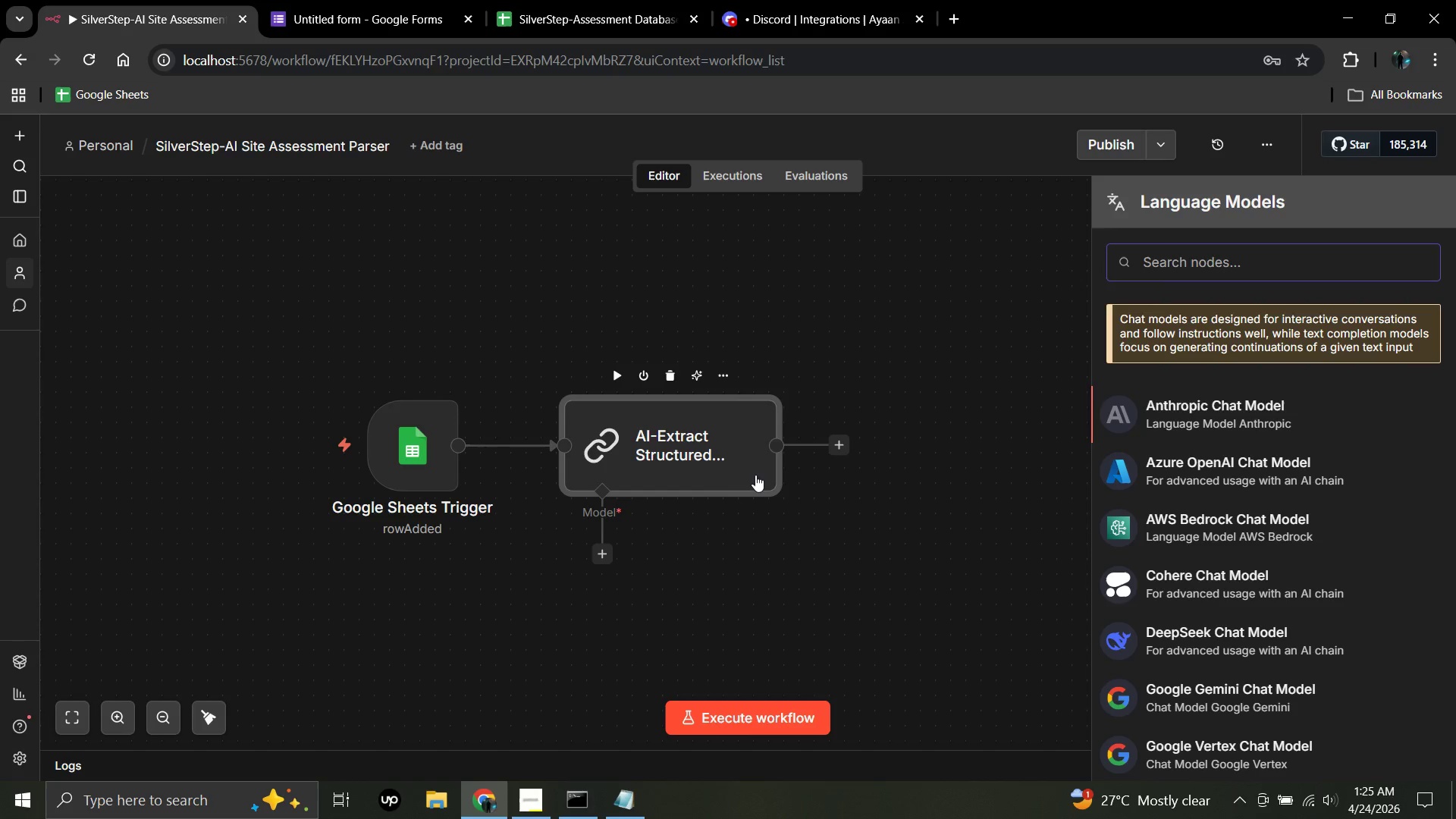 
wait(5.23)
 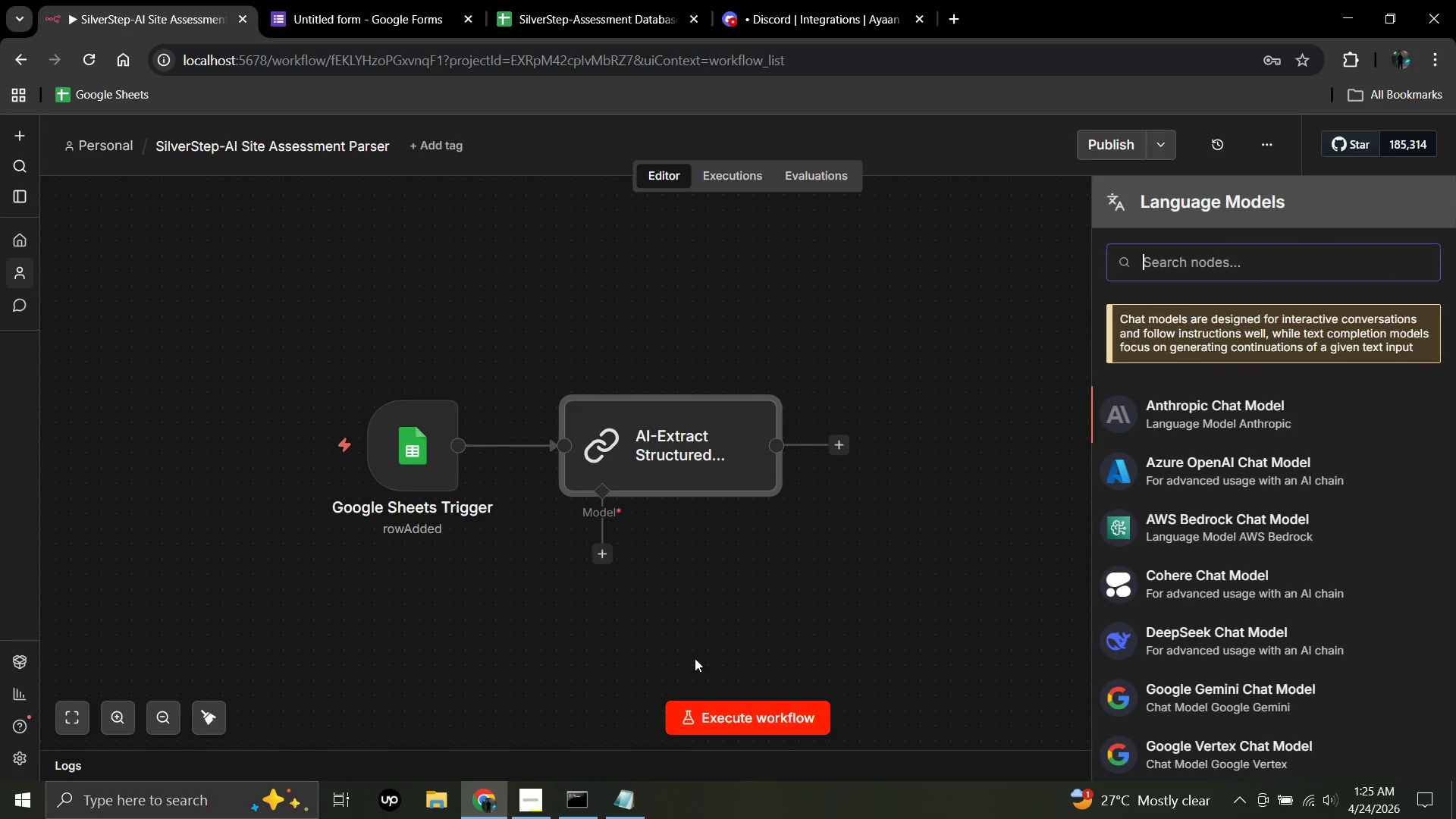 
type(grok)
 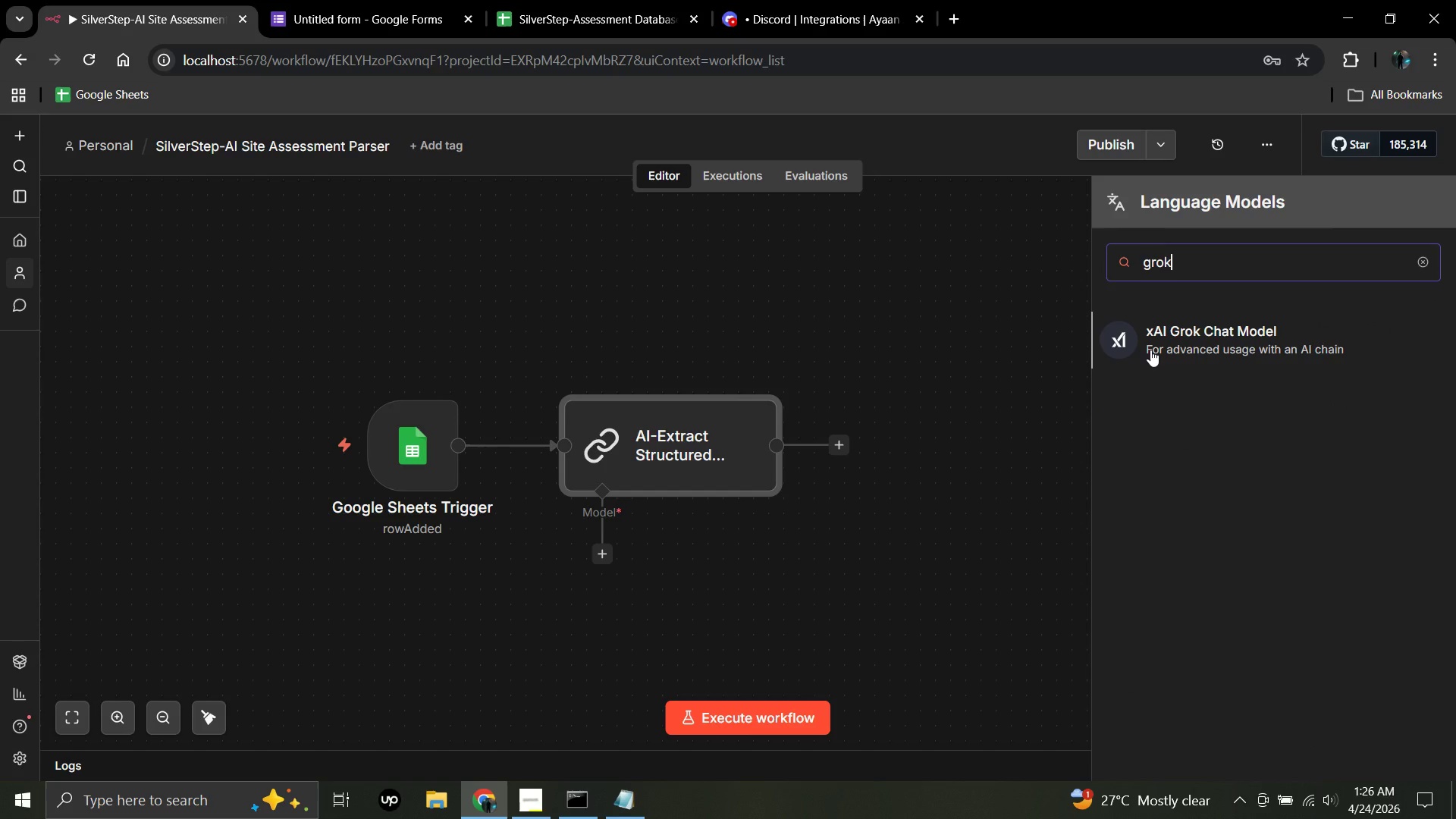 
key(Backspace)
 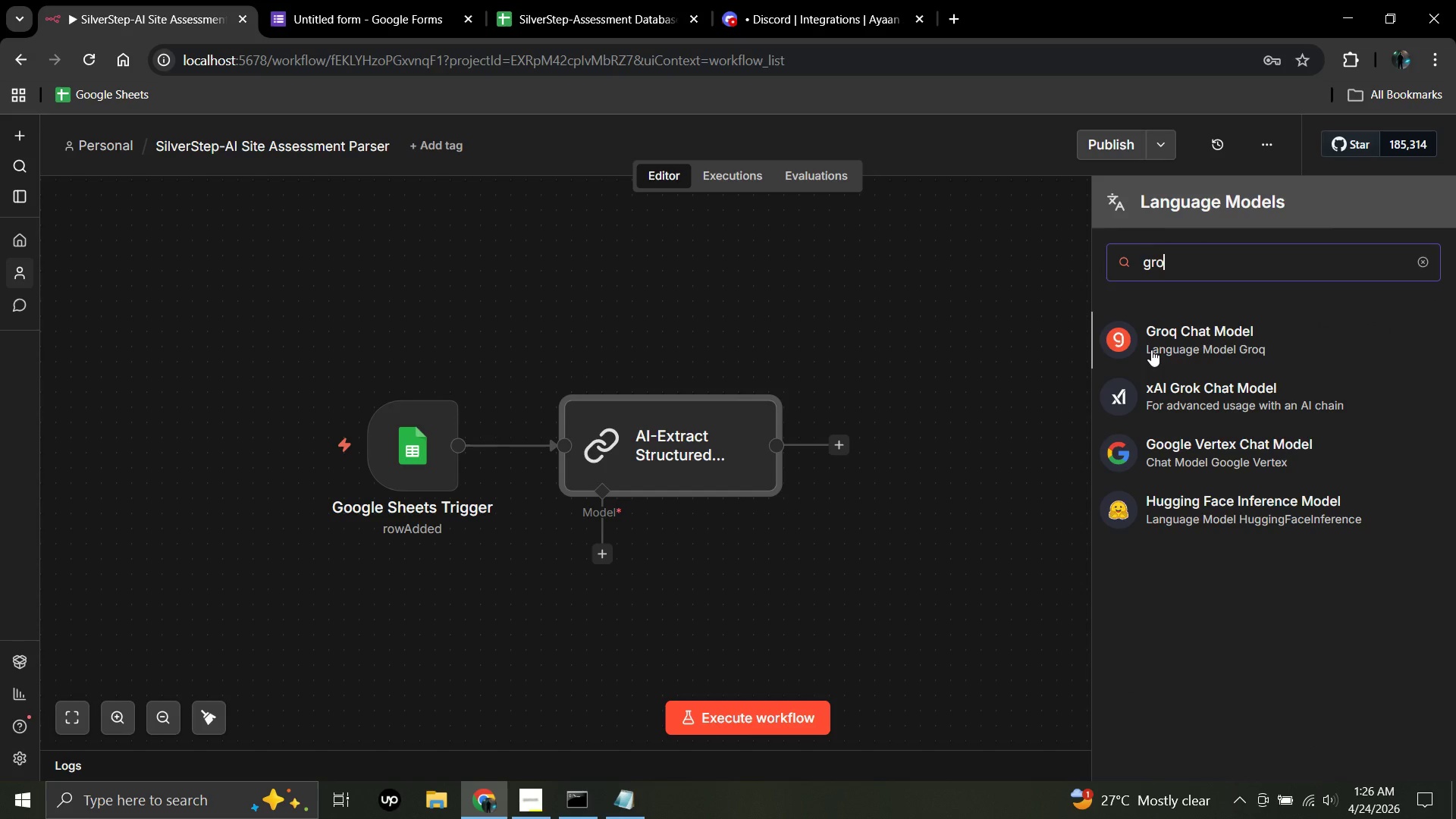 
left_click([1176, 350])
 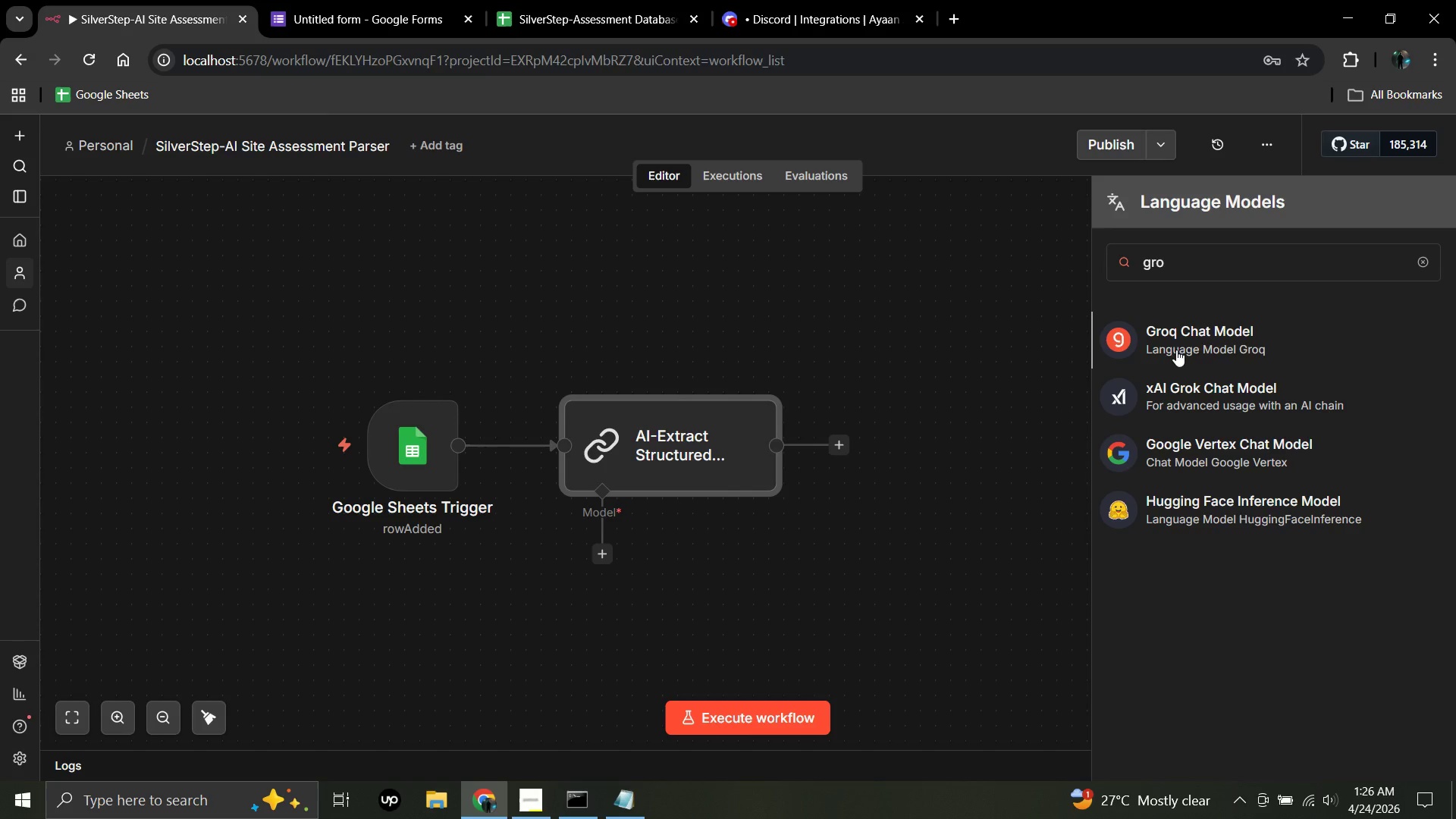 
key(Q)
 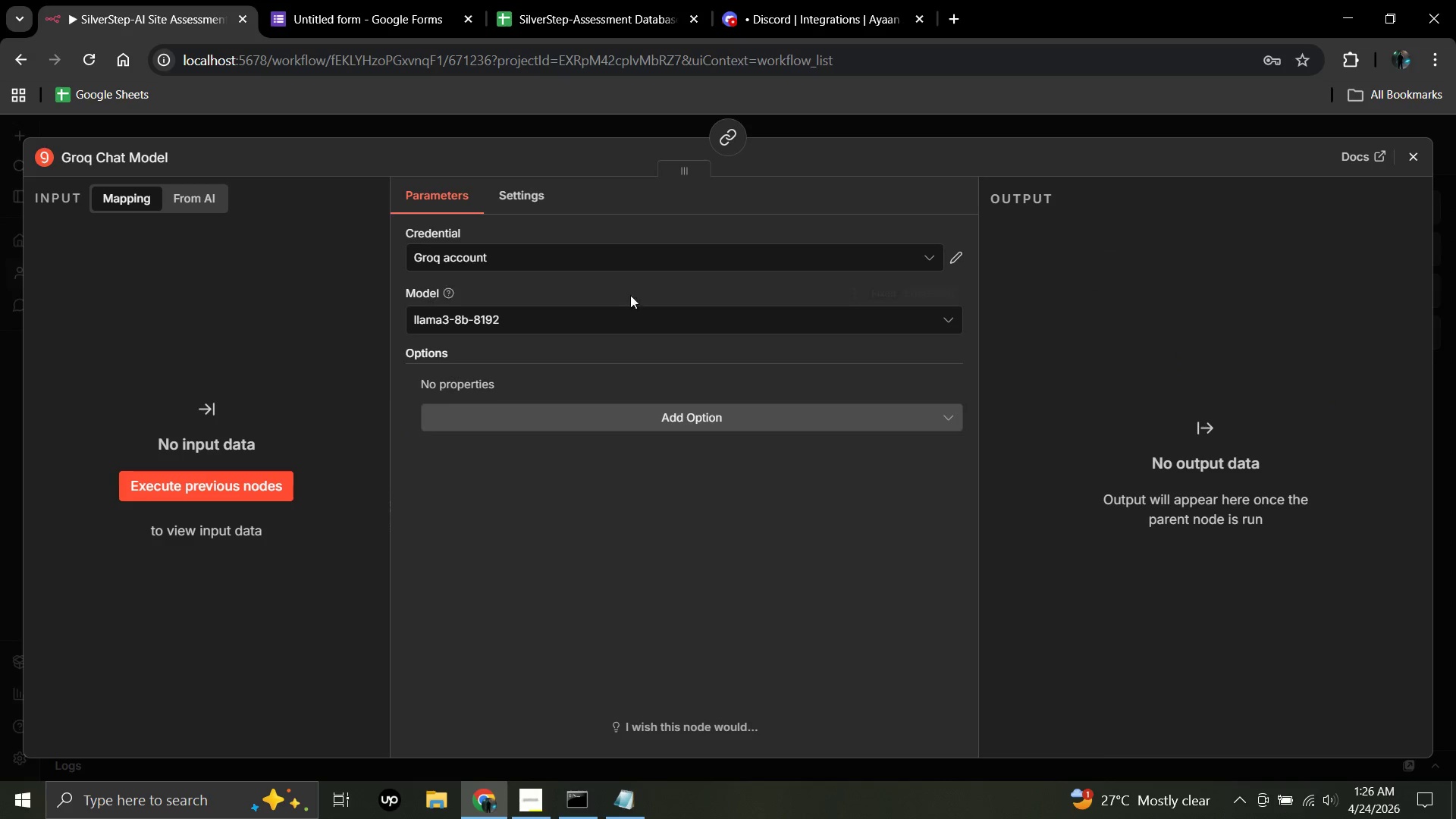 
mouse_move([645, 322])
 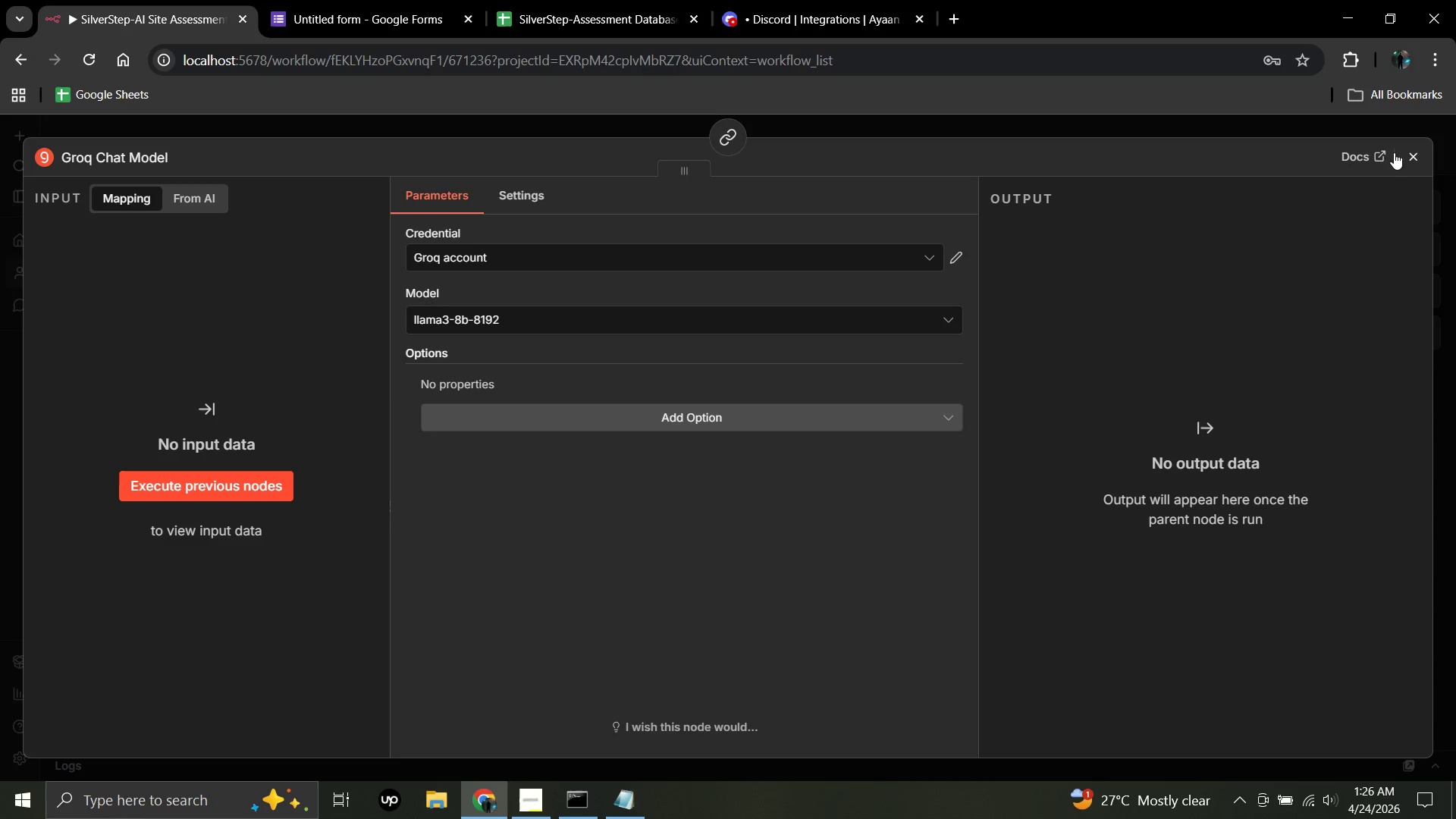 
wait(33.55)
 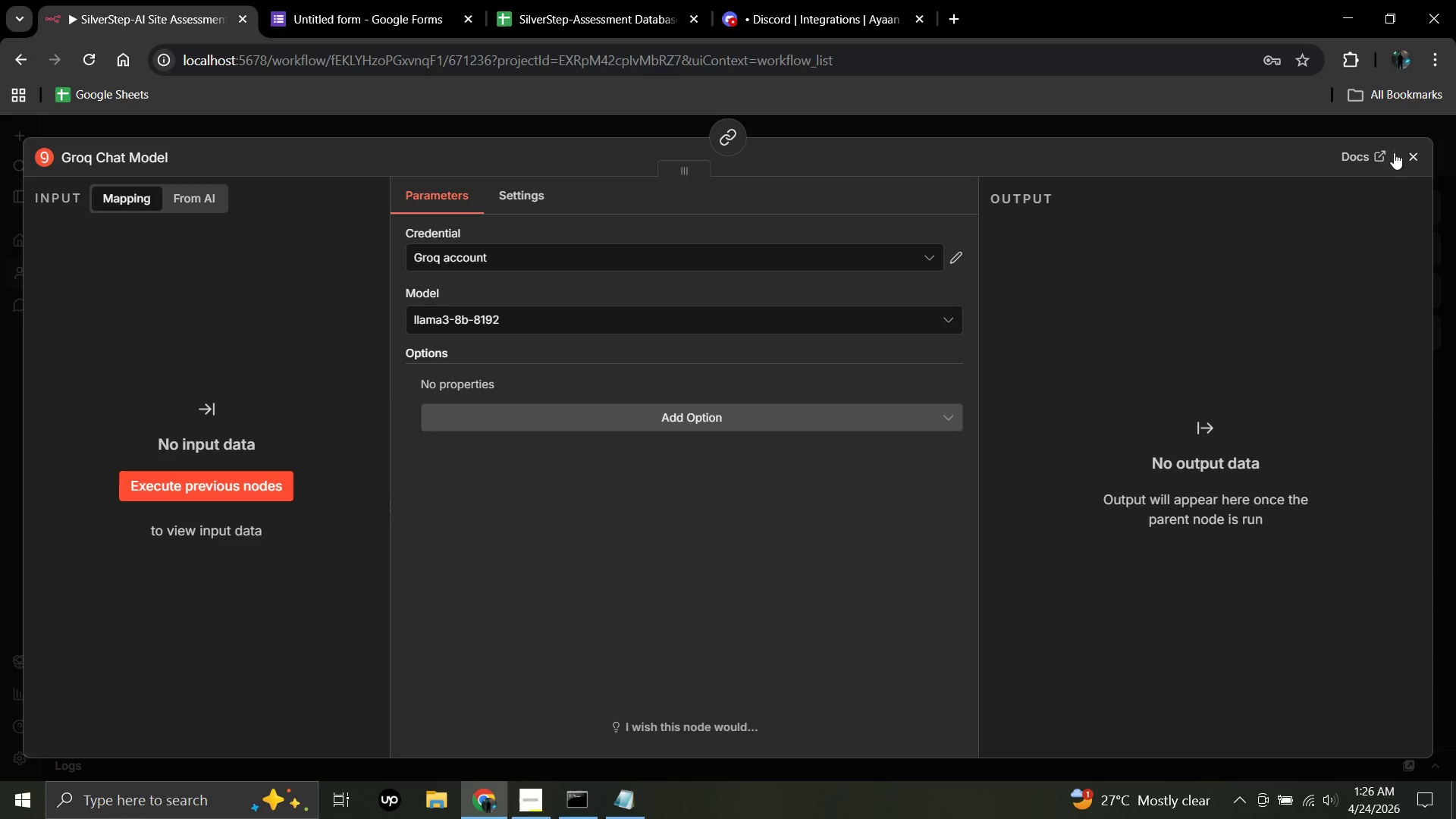 
left_click([1417, 152])
 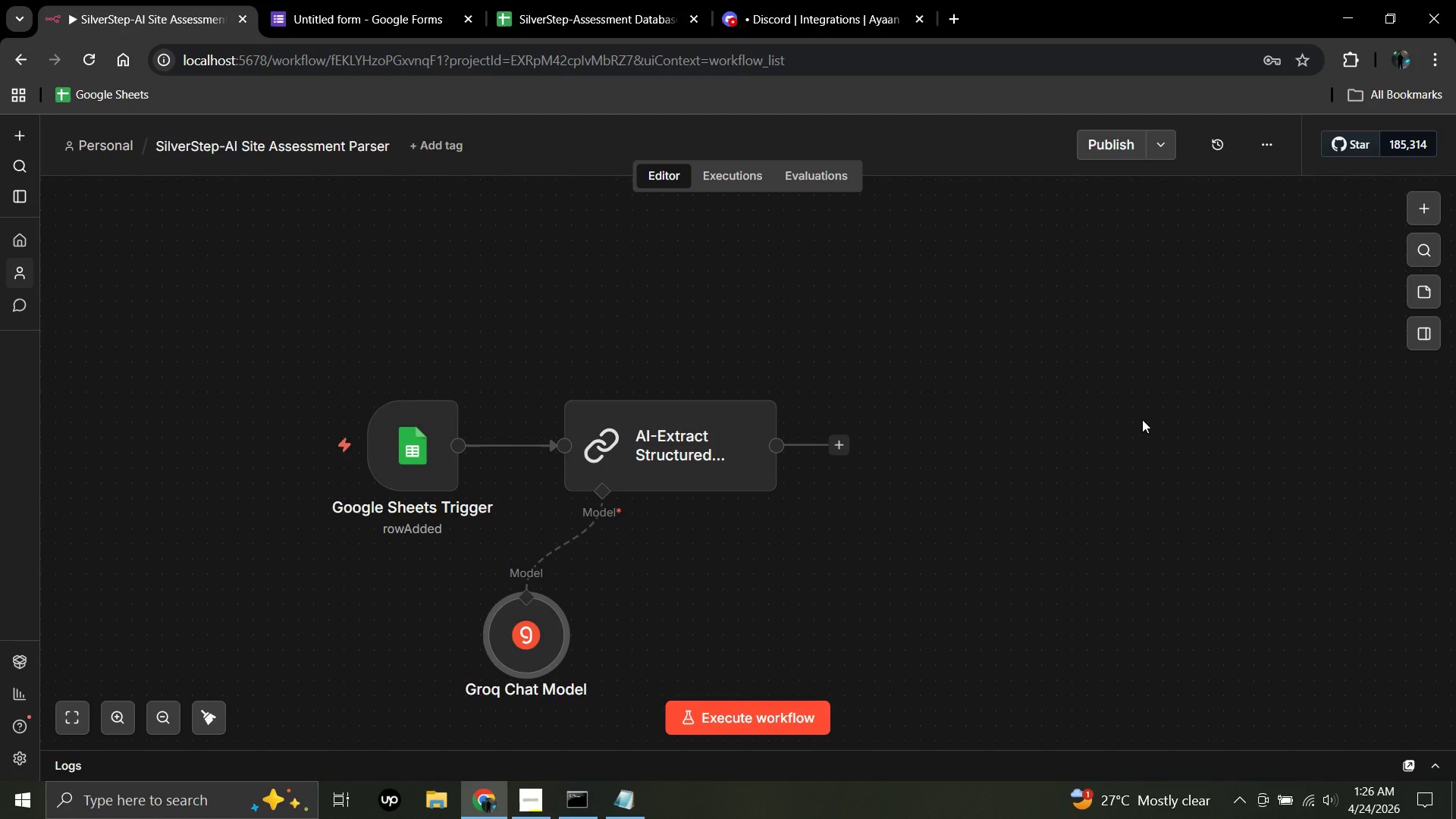 
wait(8.19)
 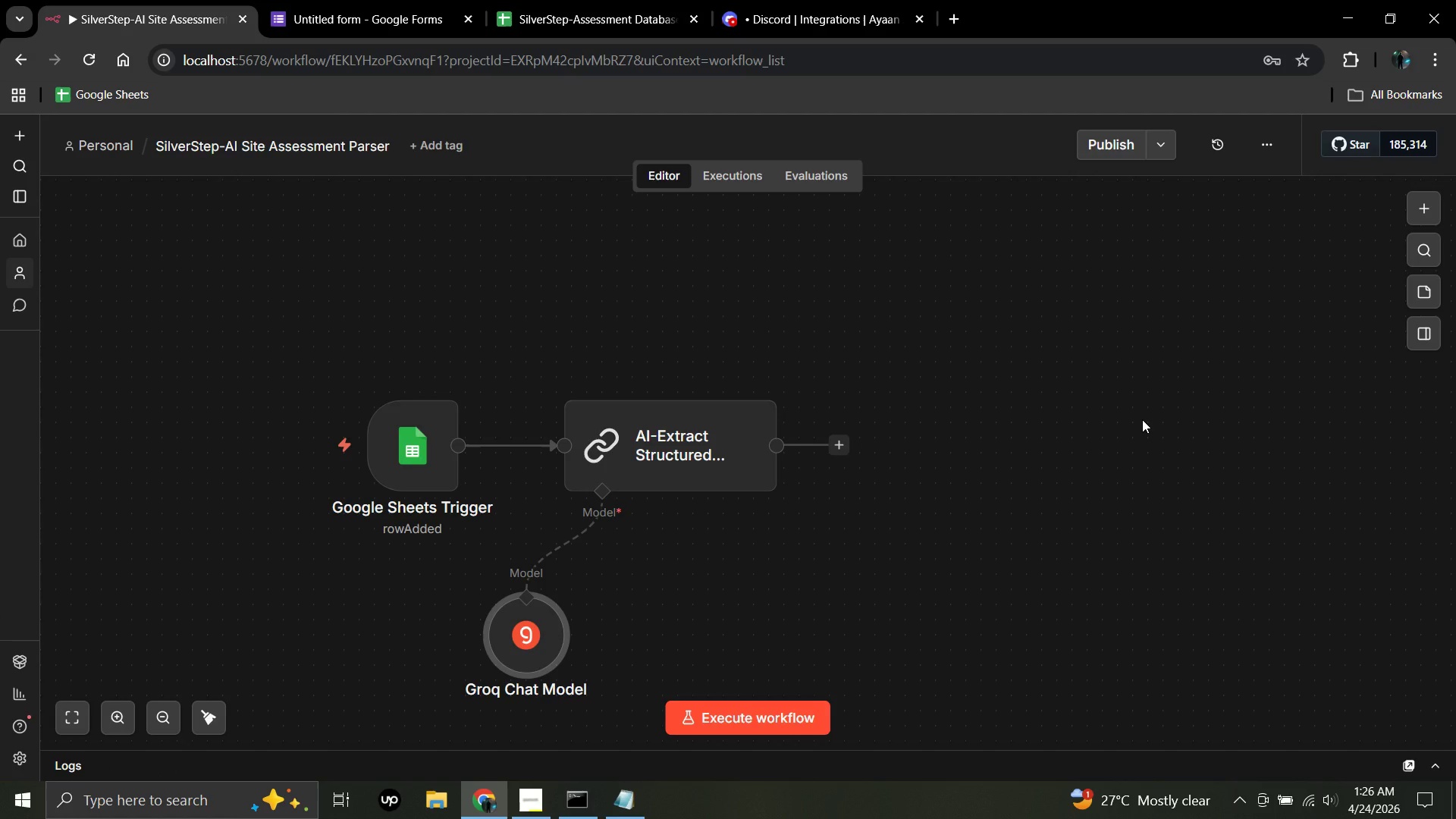 
left_click([842, 444])
 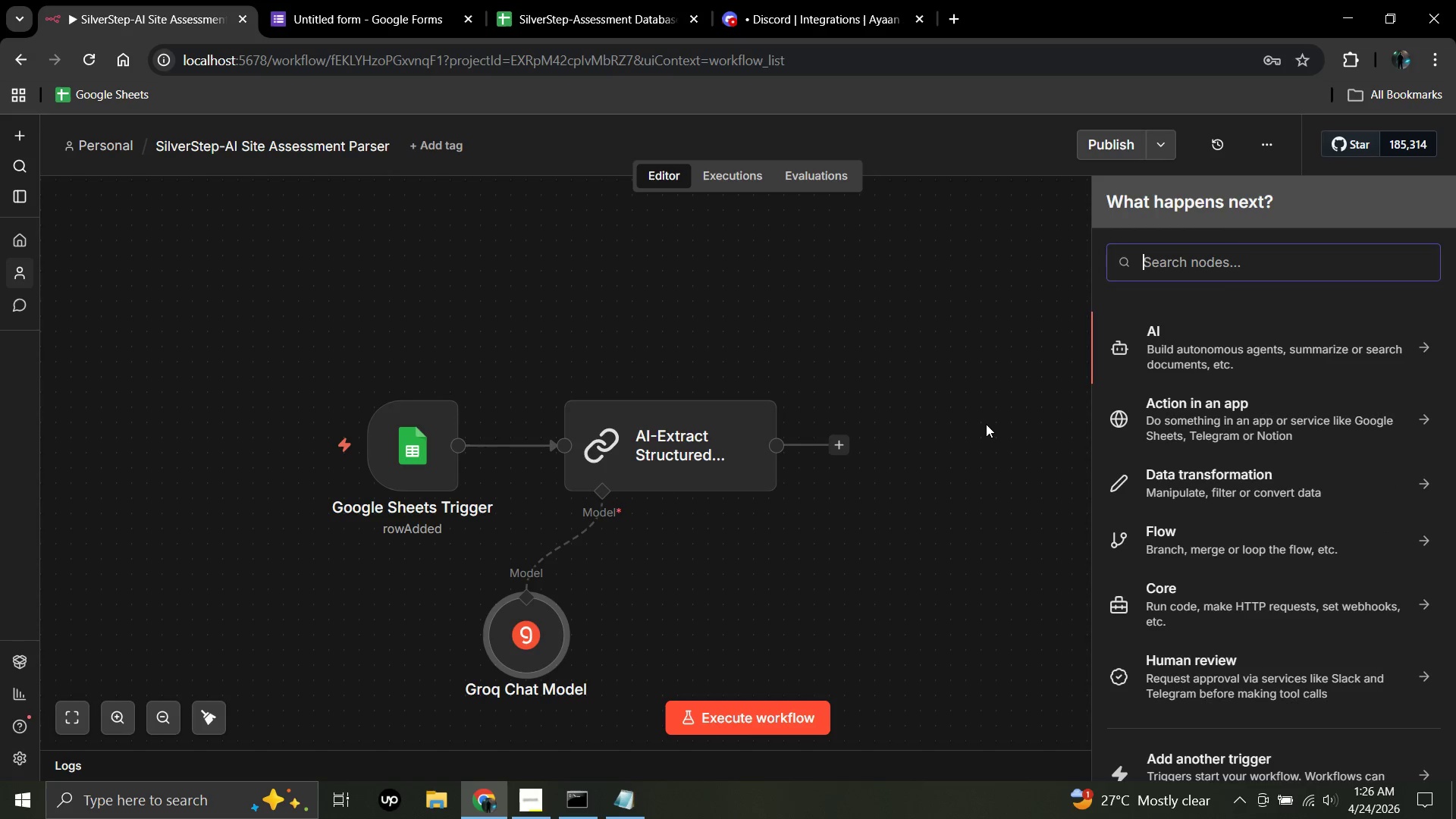 
wait(5.88)
 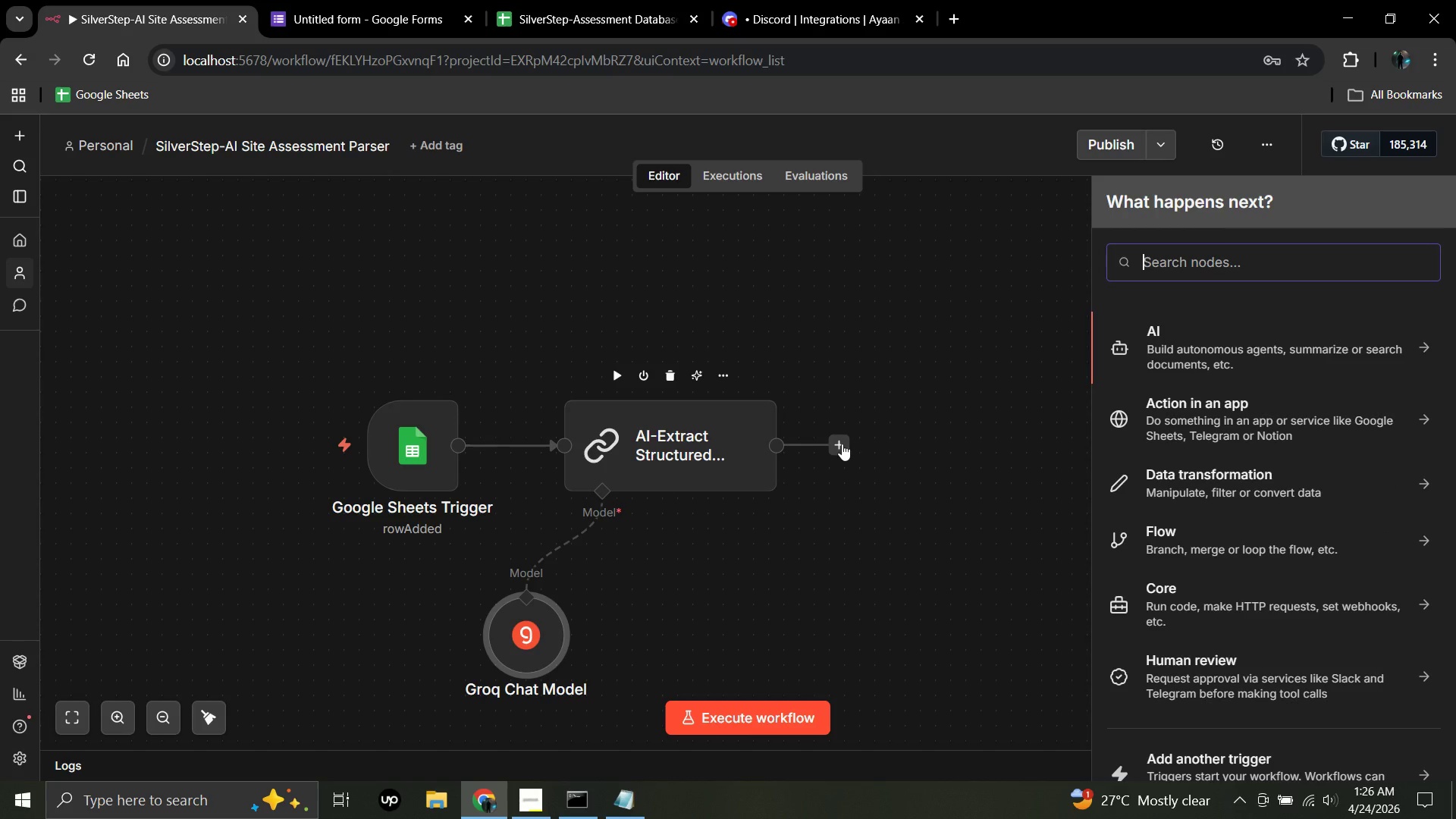 
double_click([1139, 248])
 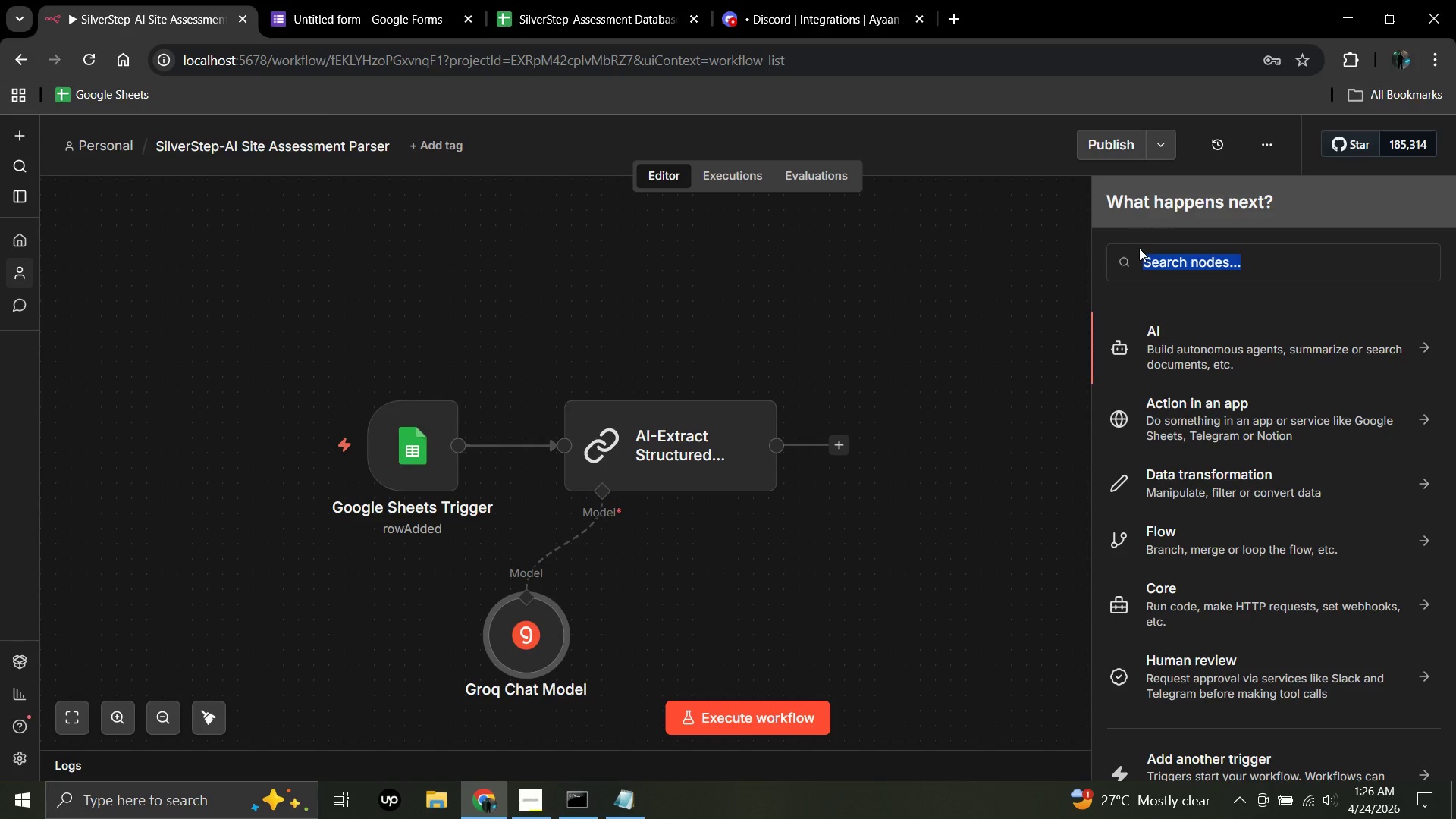 
type(code)
 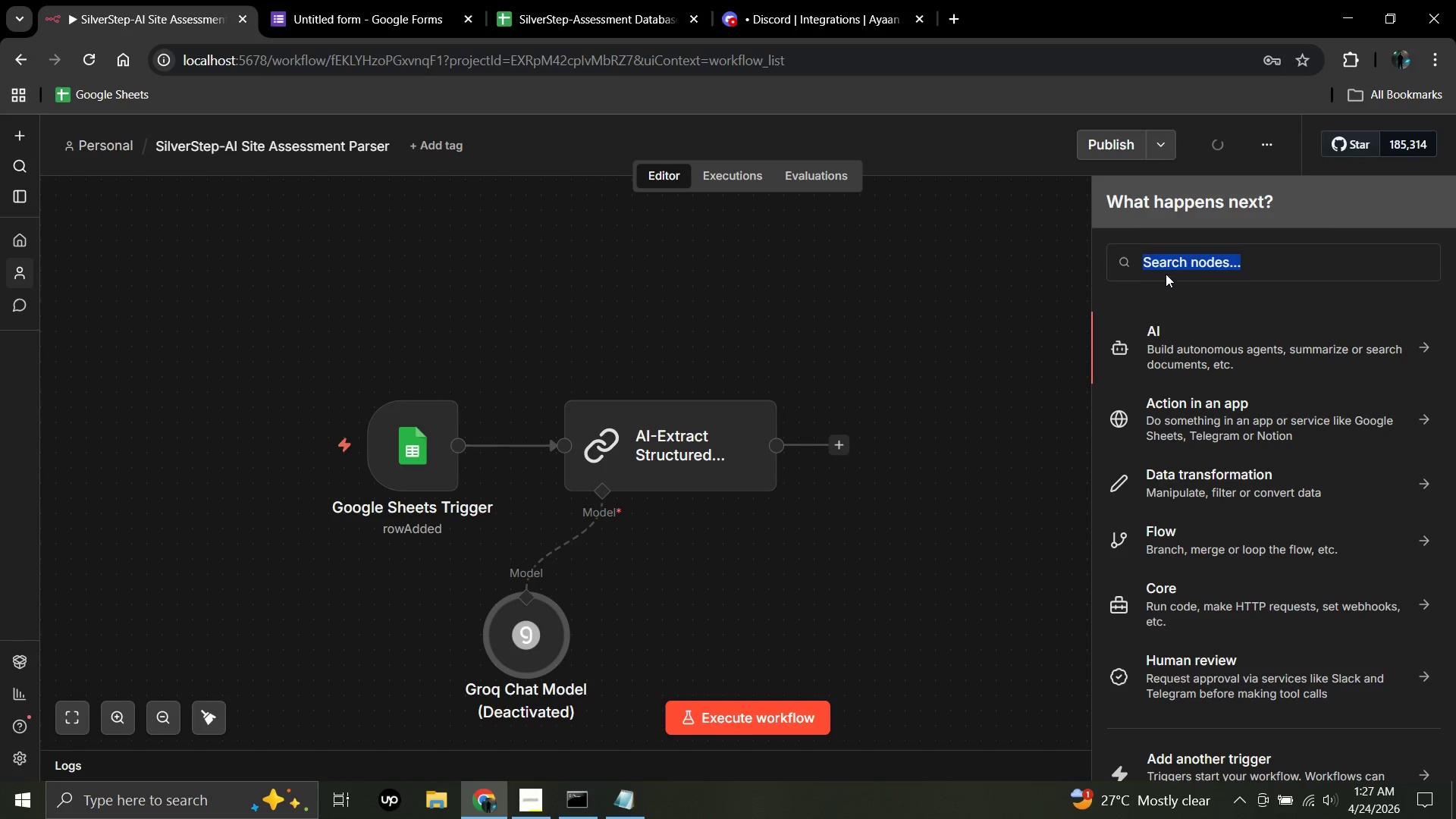 
left_click([1158, 258])
 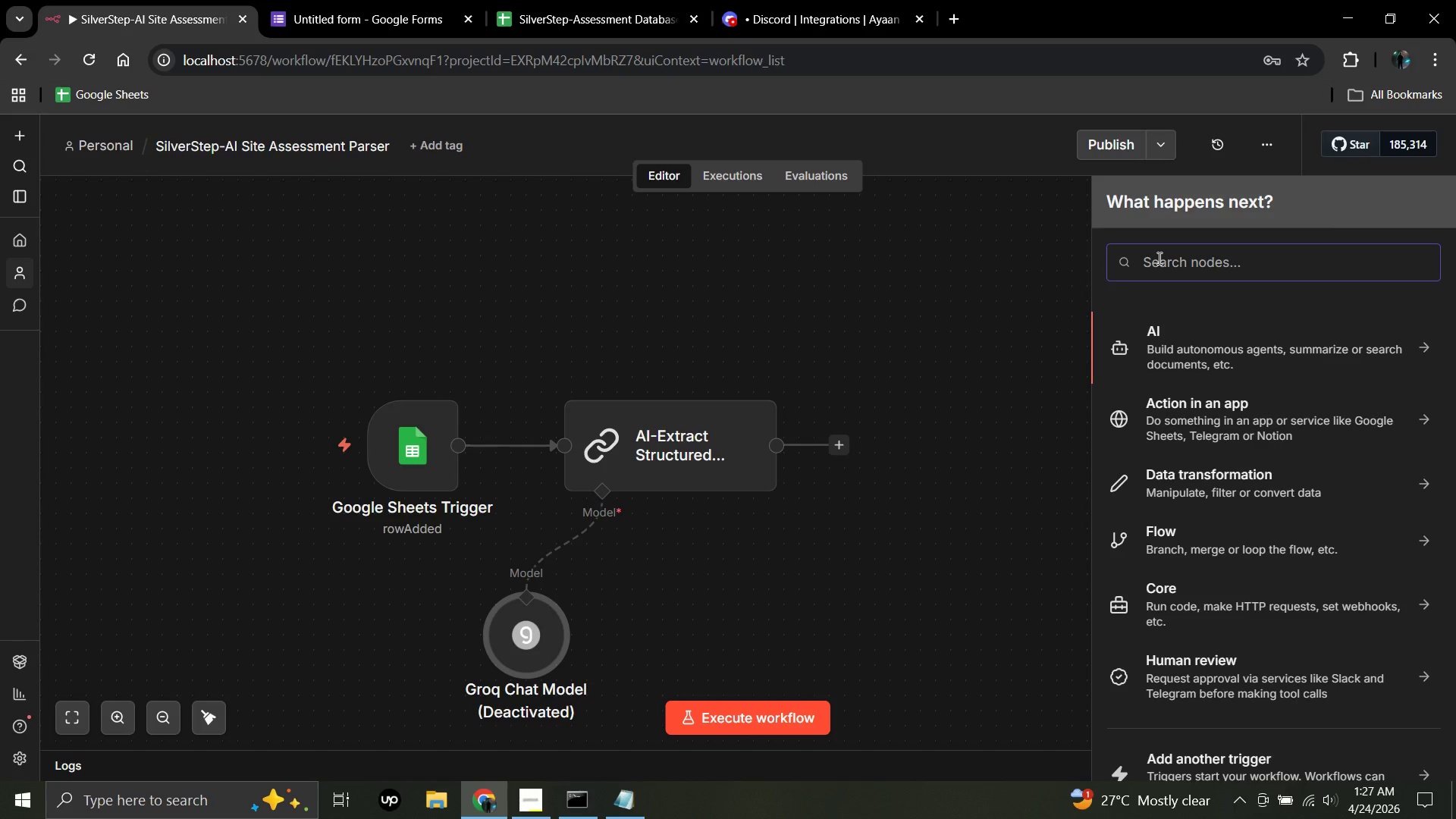 
type(code)
 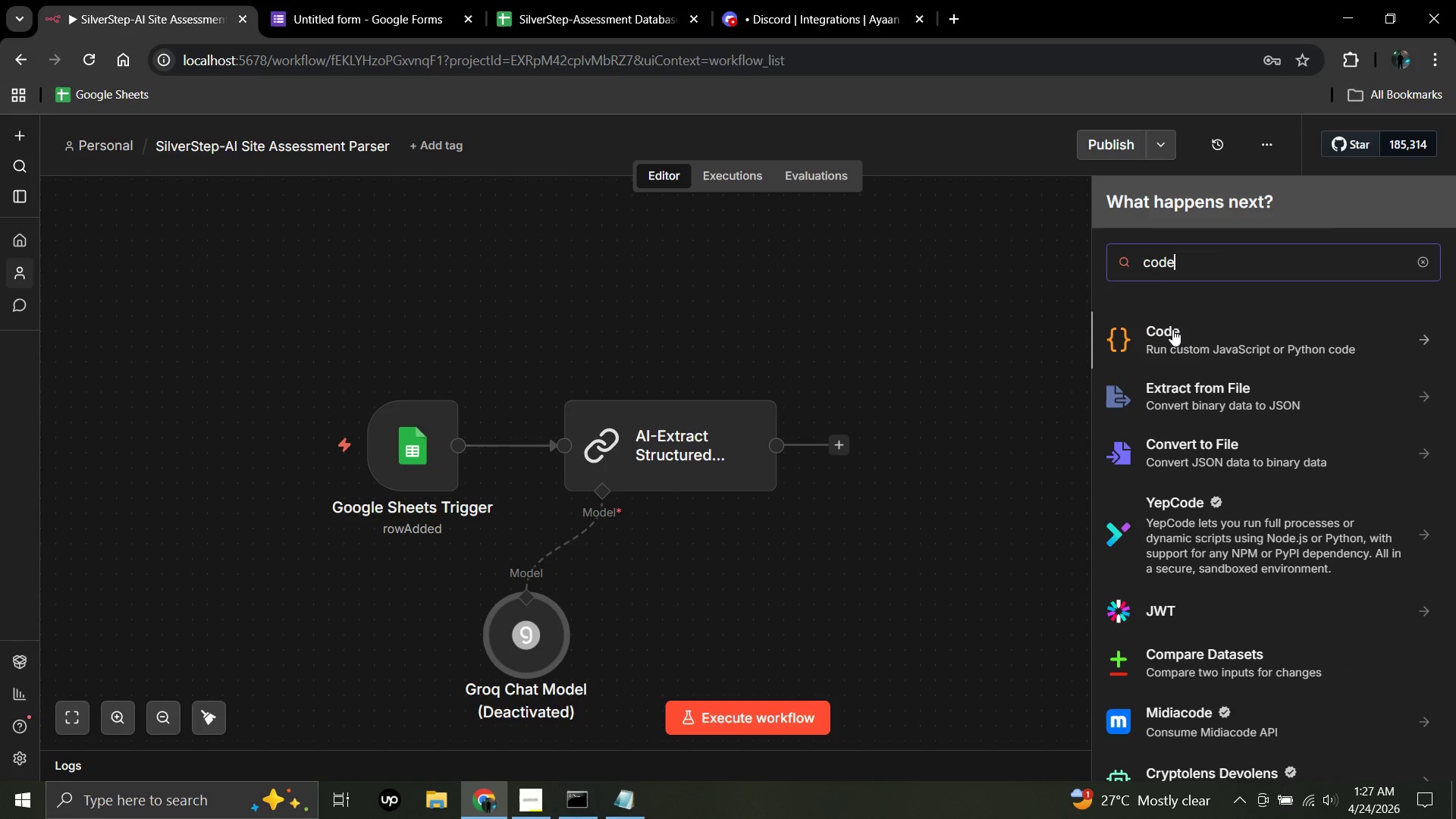 
left_click([1172, 329])
 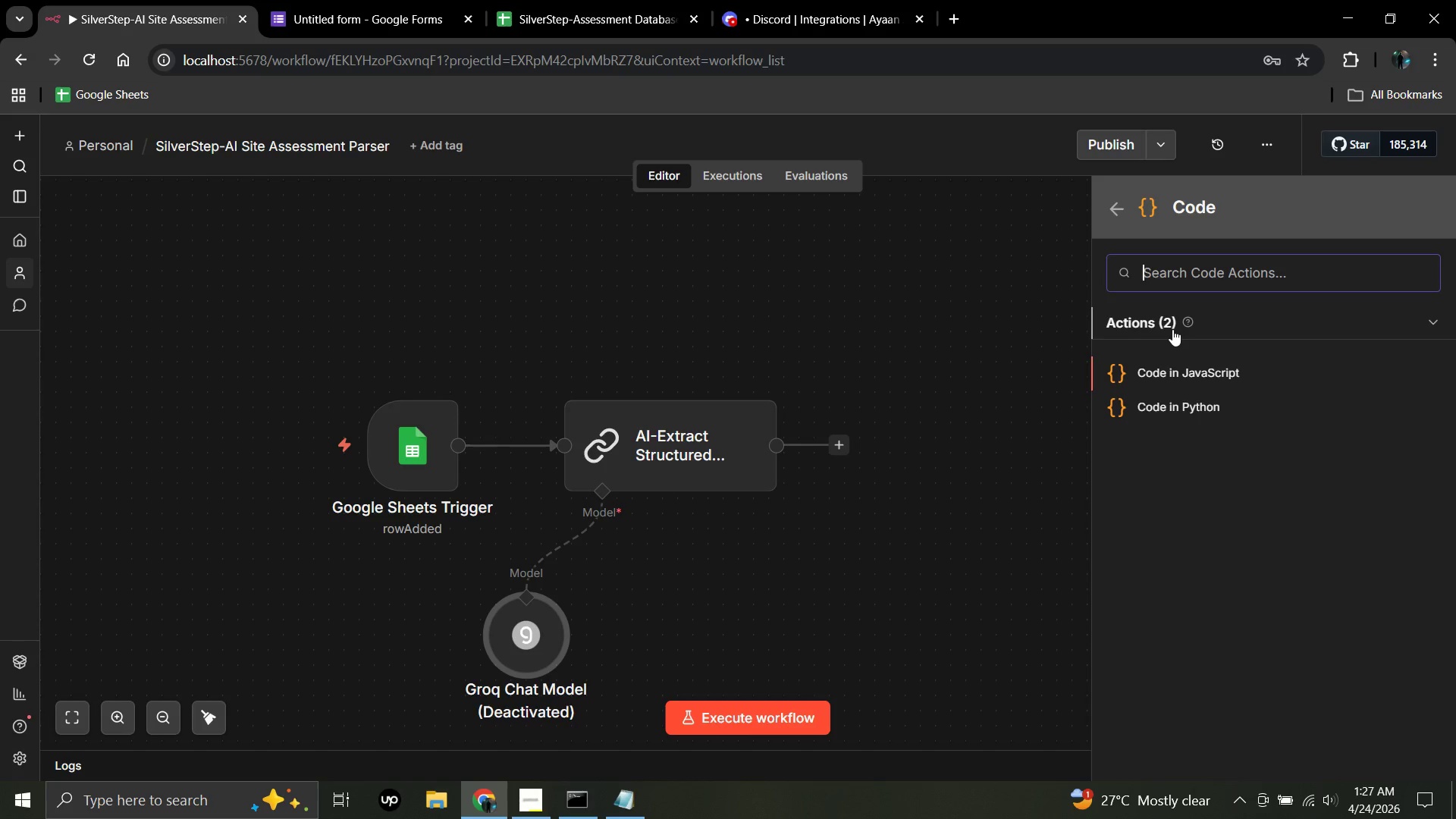 
wait(7.97)
 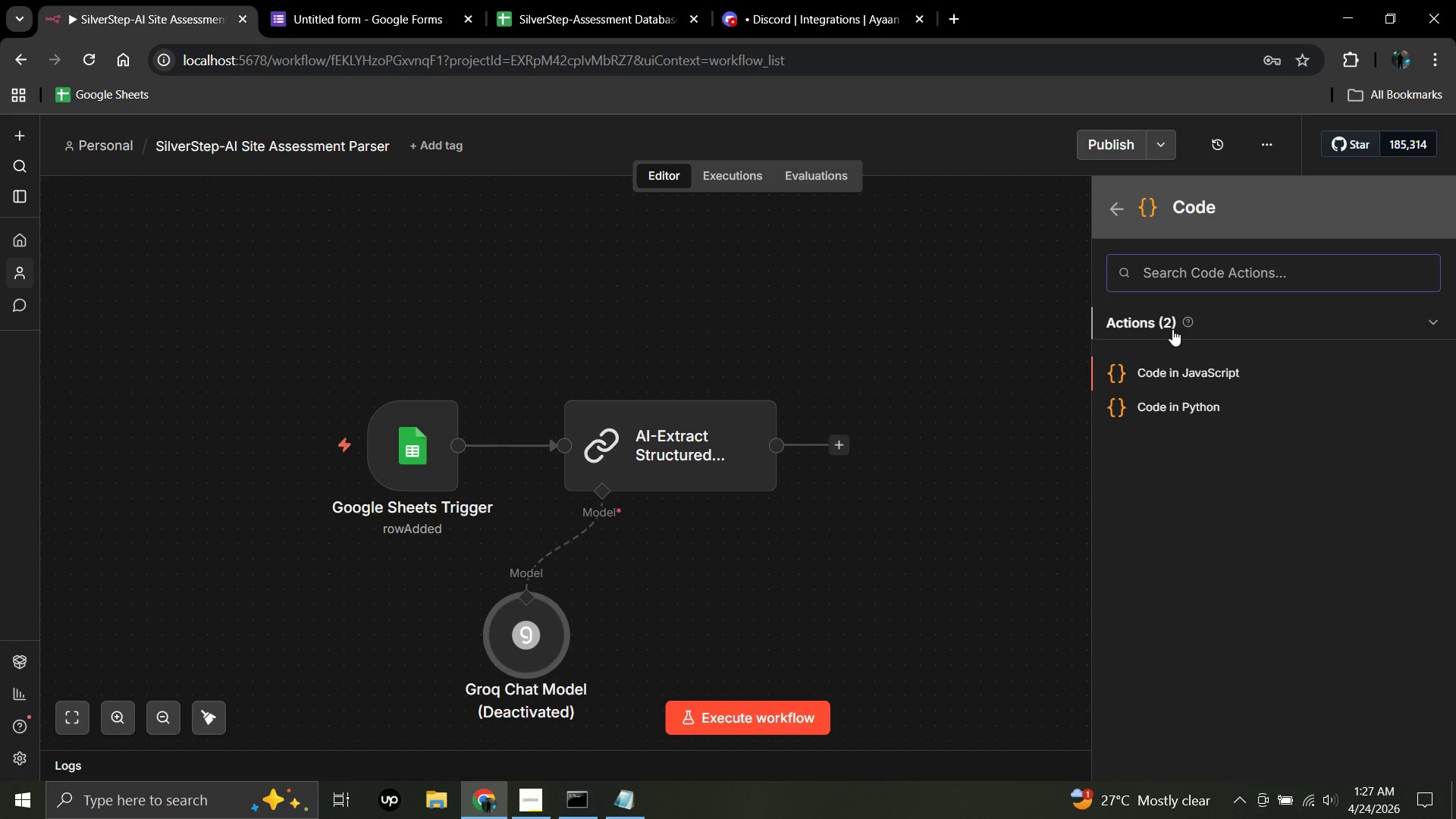 
left_click([1192, 370])
 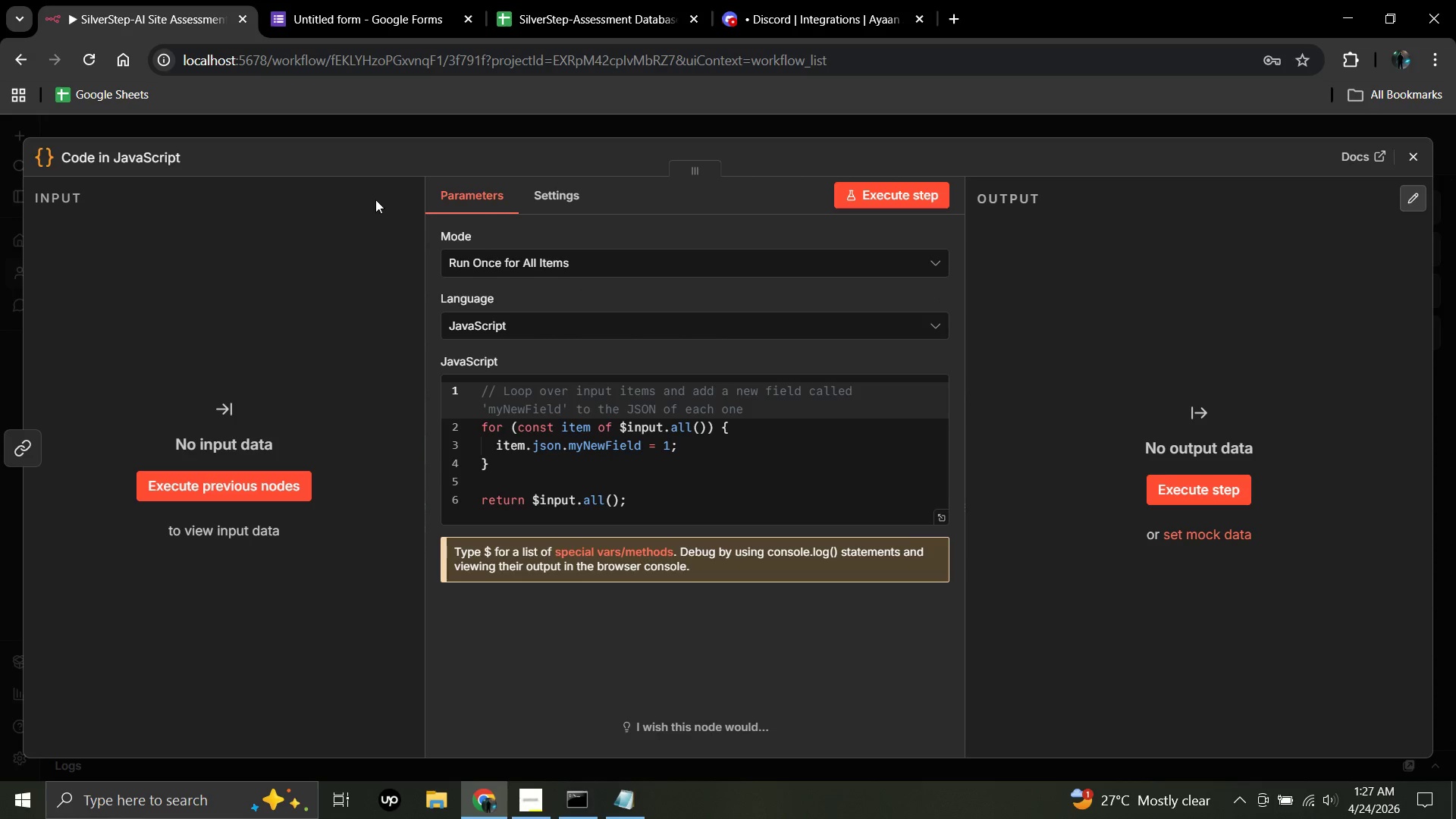 
wait(6.0)
 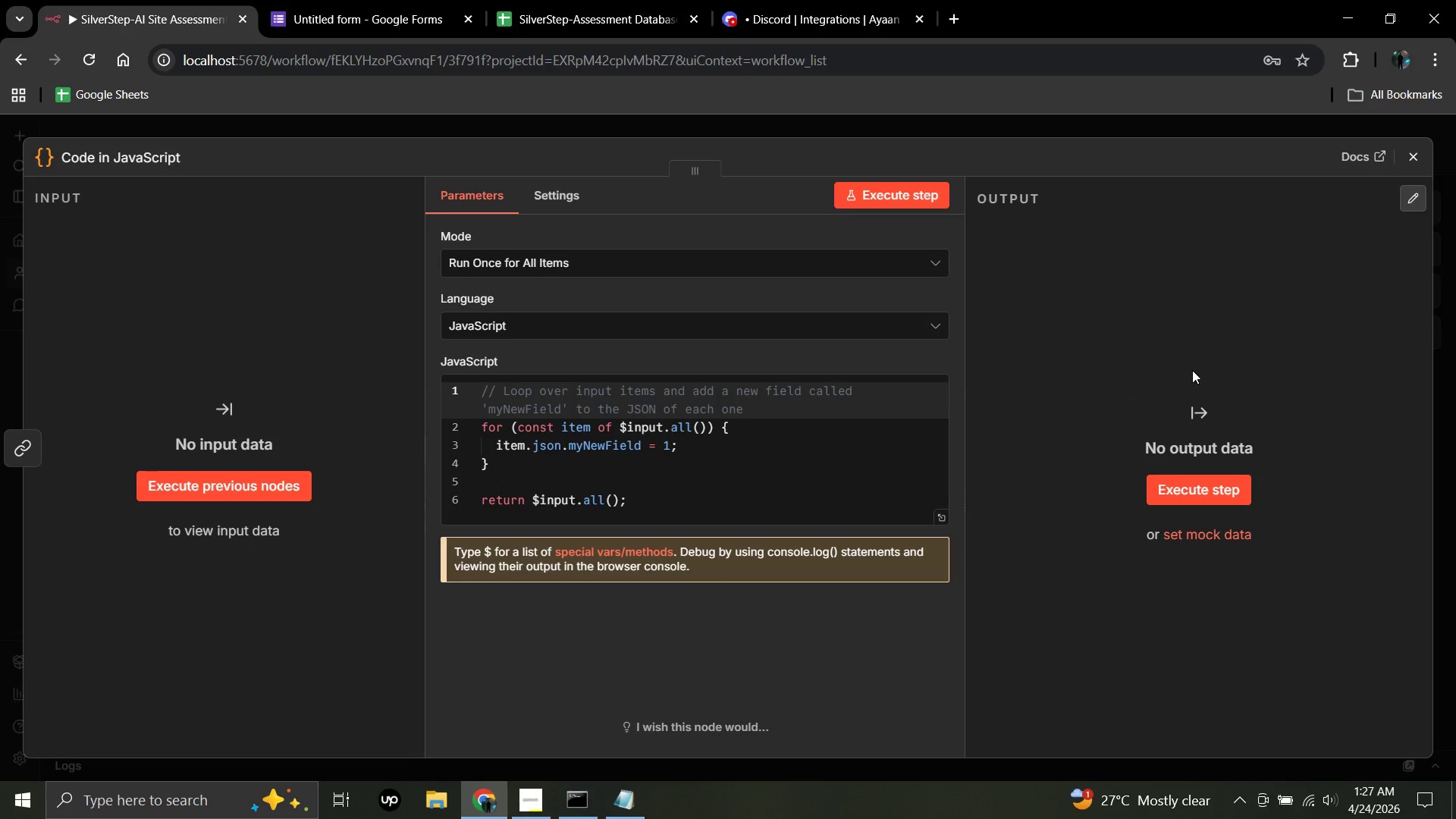 
left_click([179, 155])
 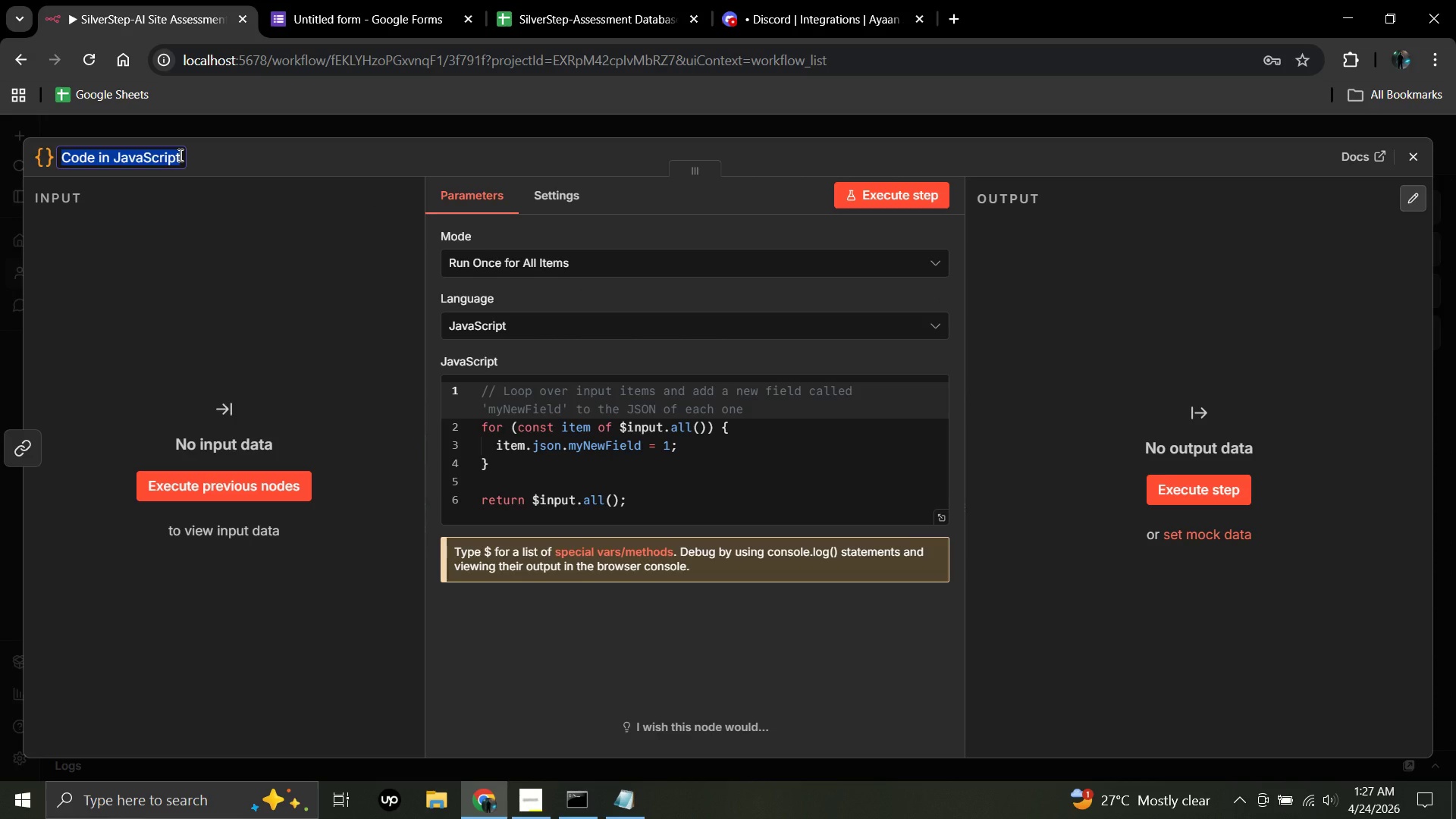 
key(Backspace)
 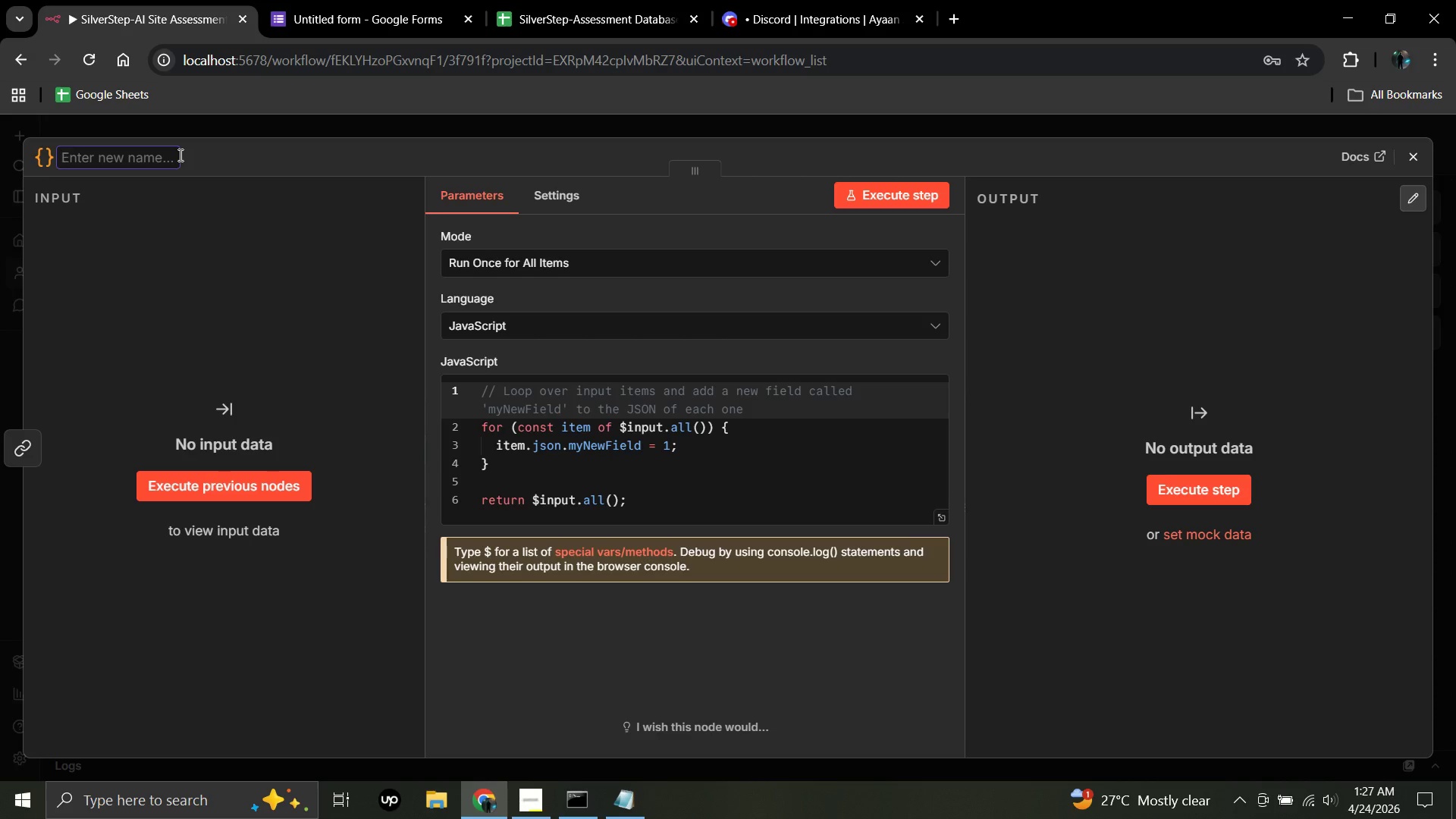 
wait(8.19)
 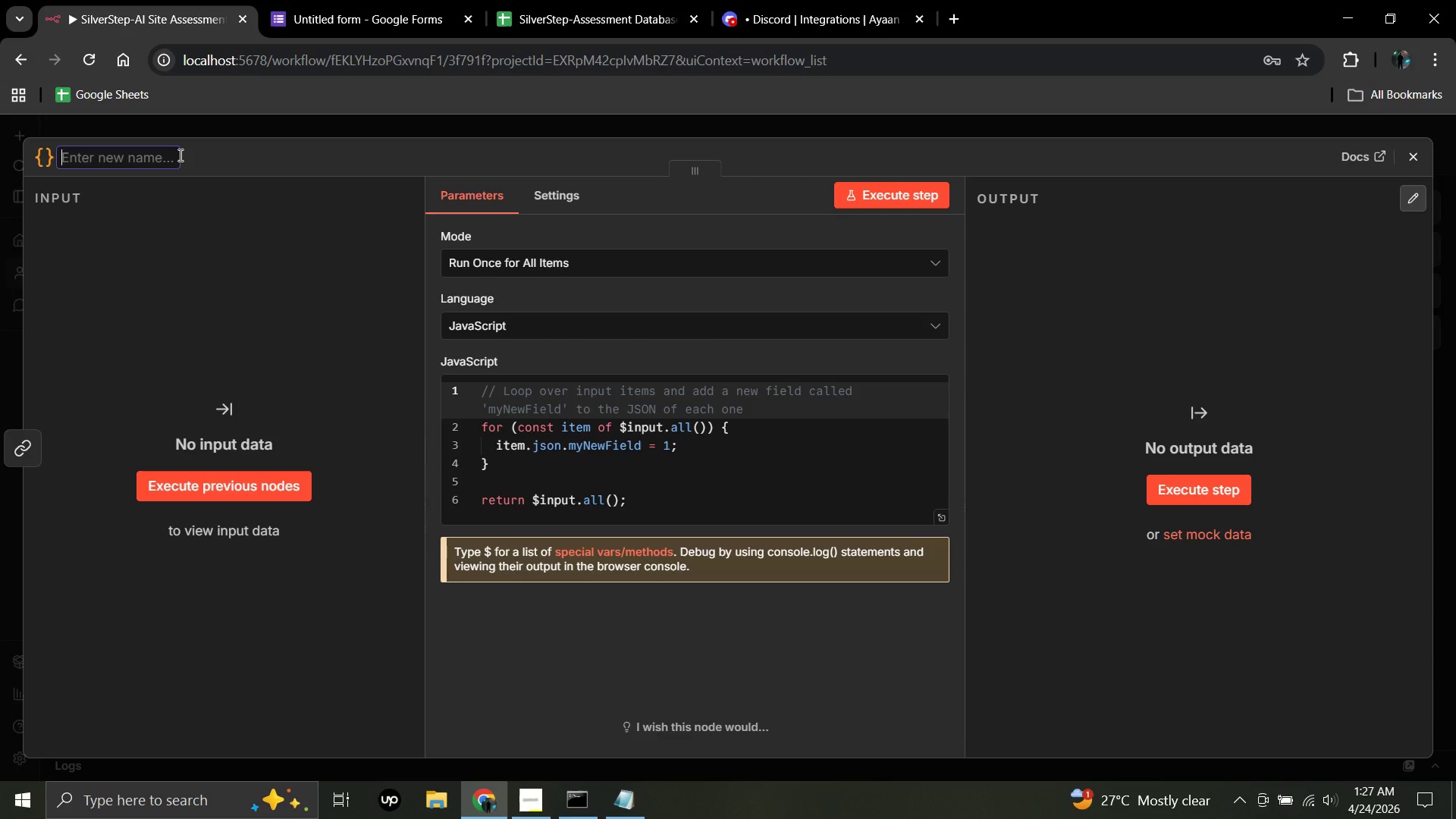 
type(Parse + Valiadte AI Output)
 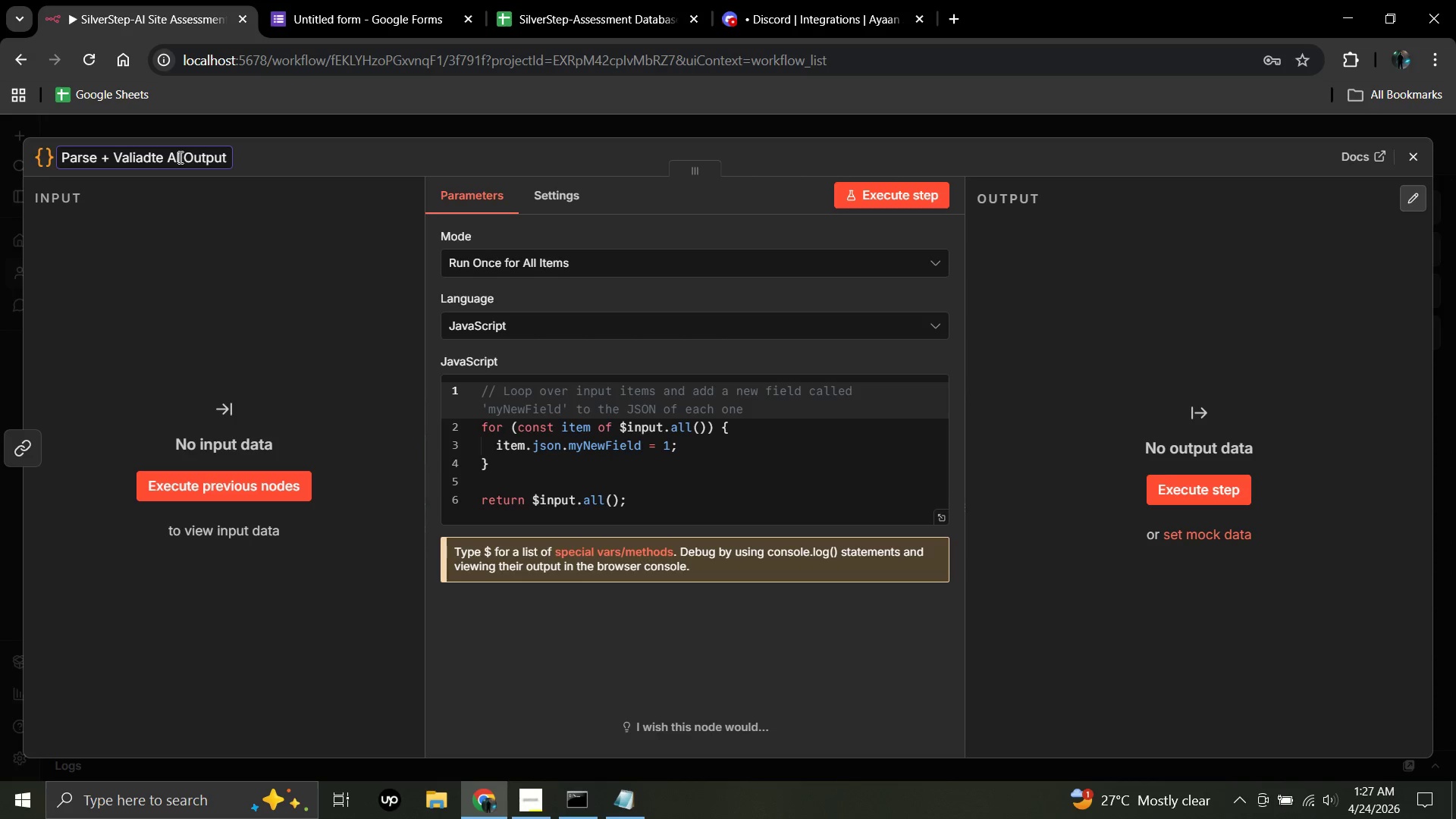 
wait(9.75)
 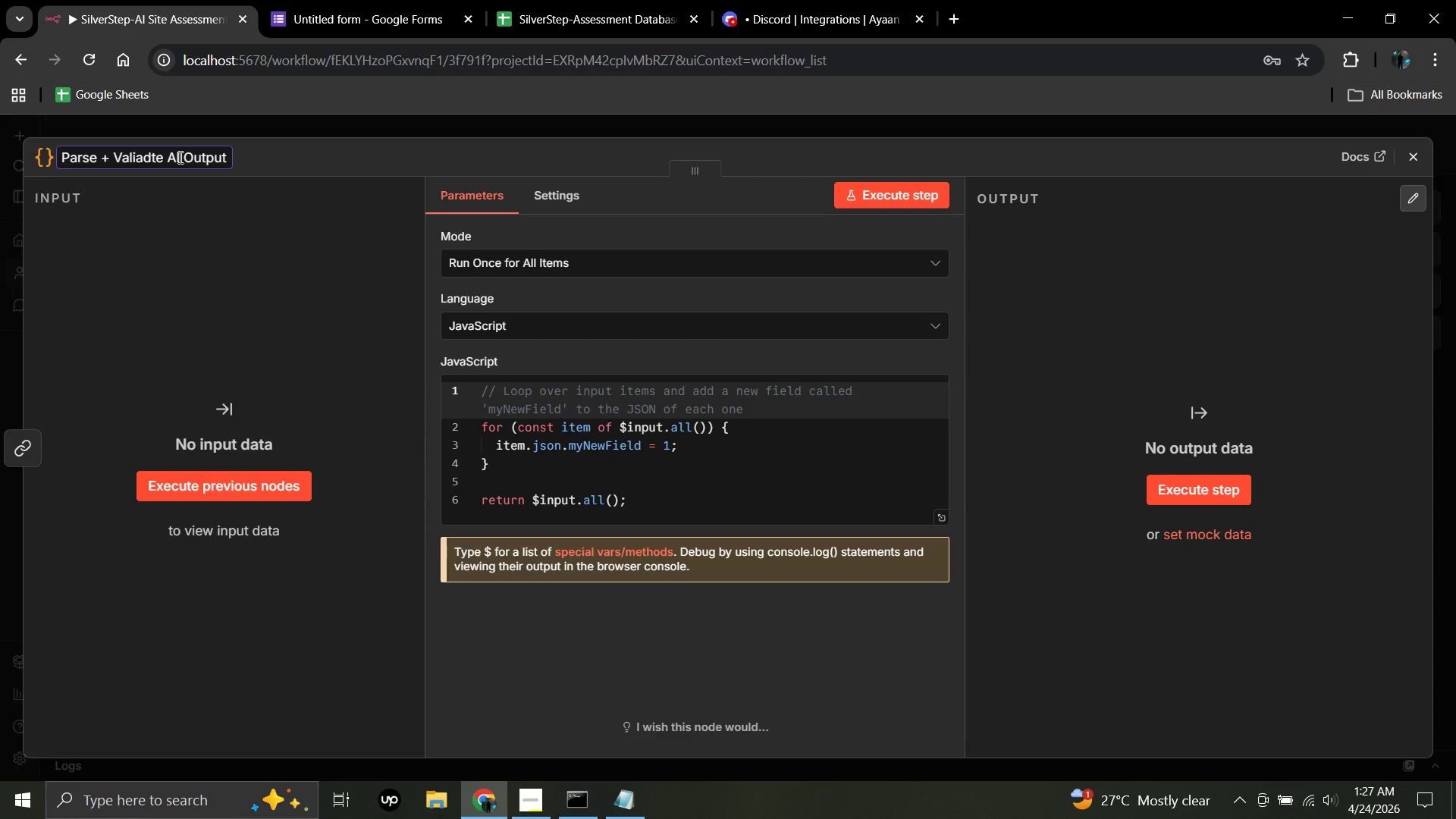 
double_click([818, 482])
 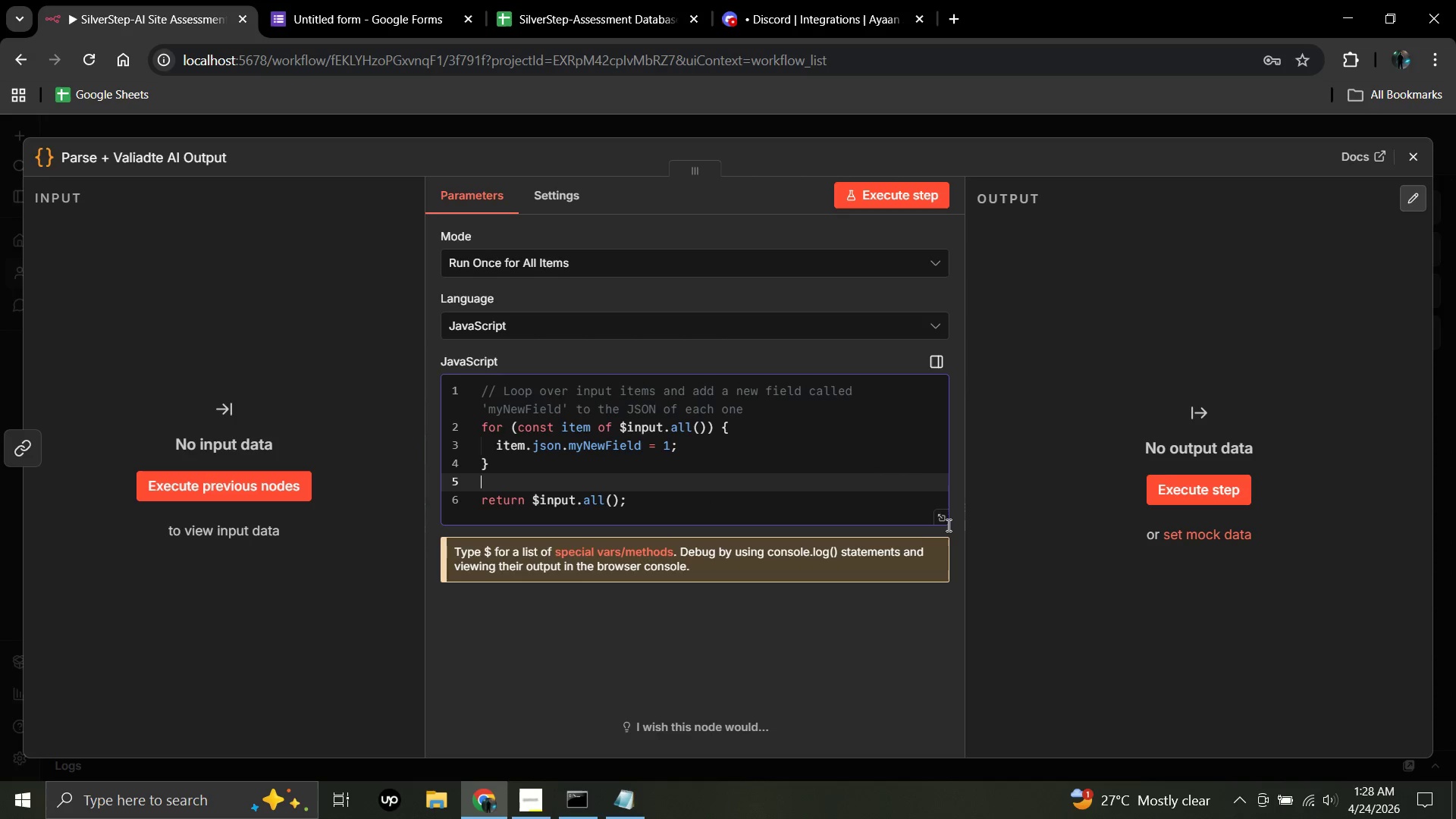 
left_click([944, 518])
 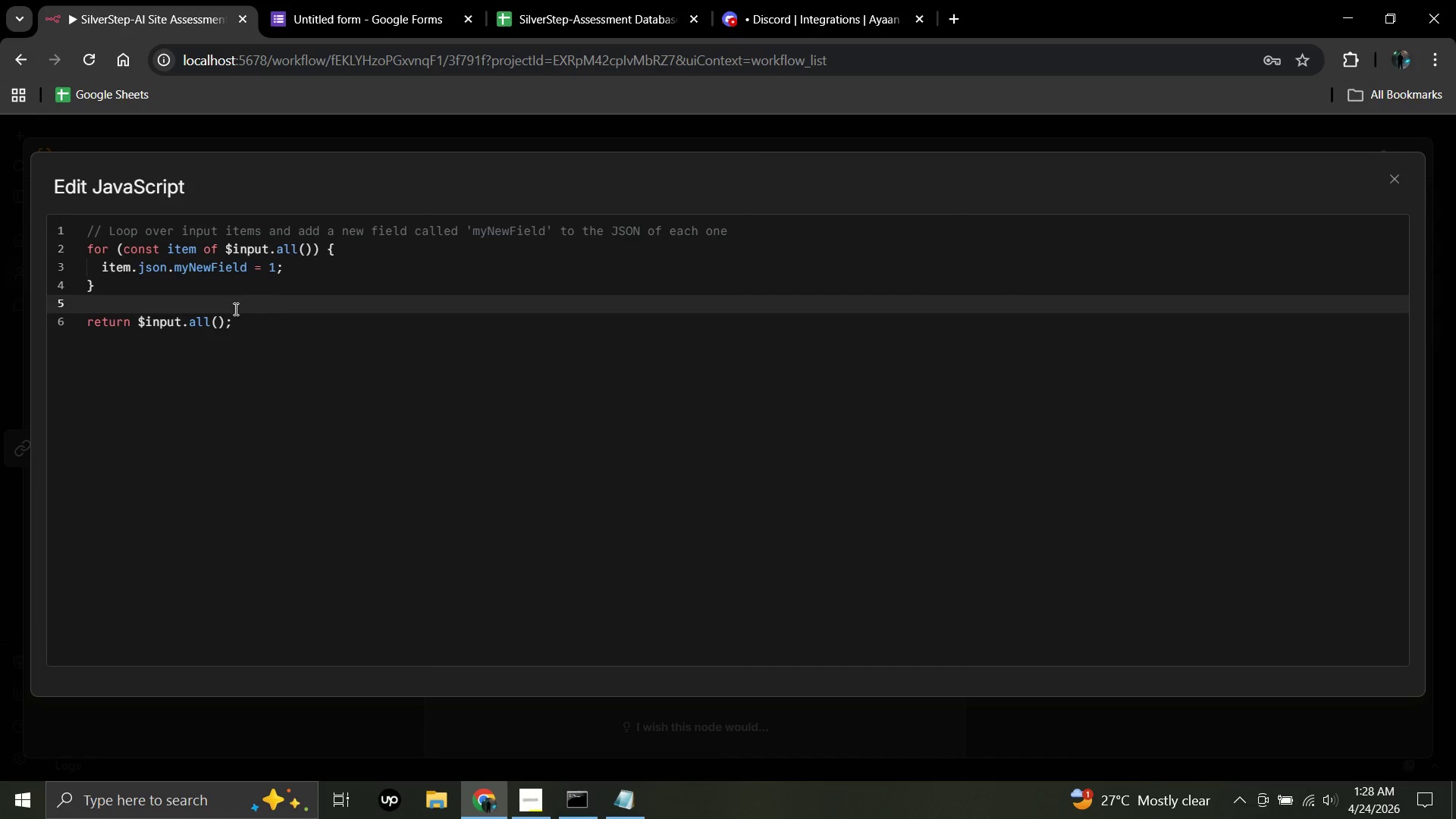 
left_click([233, 322])
 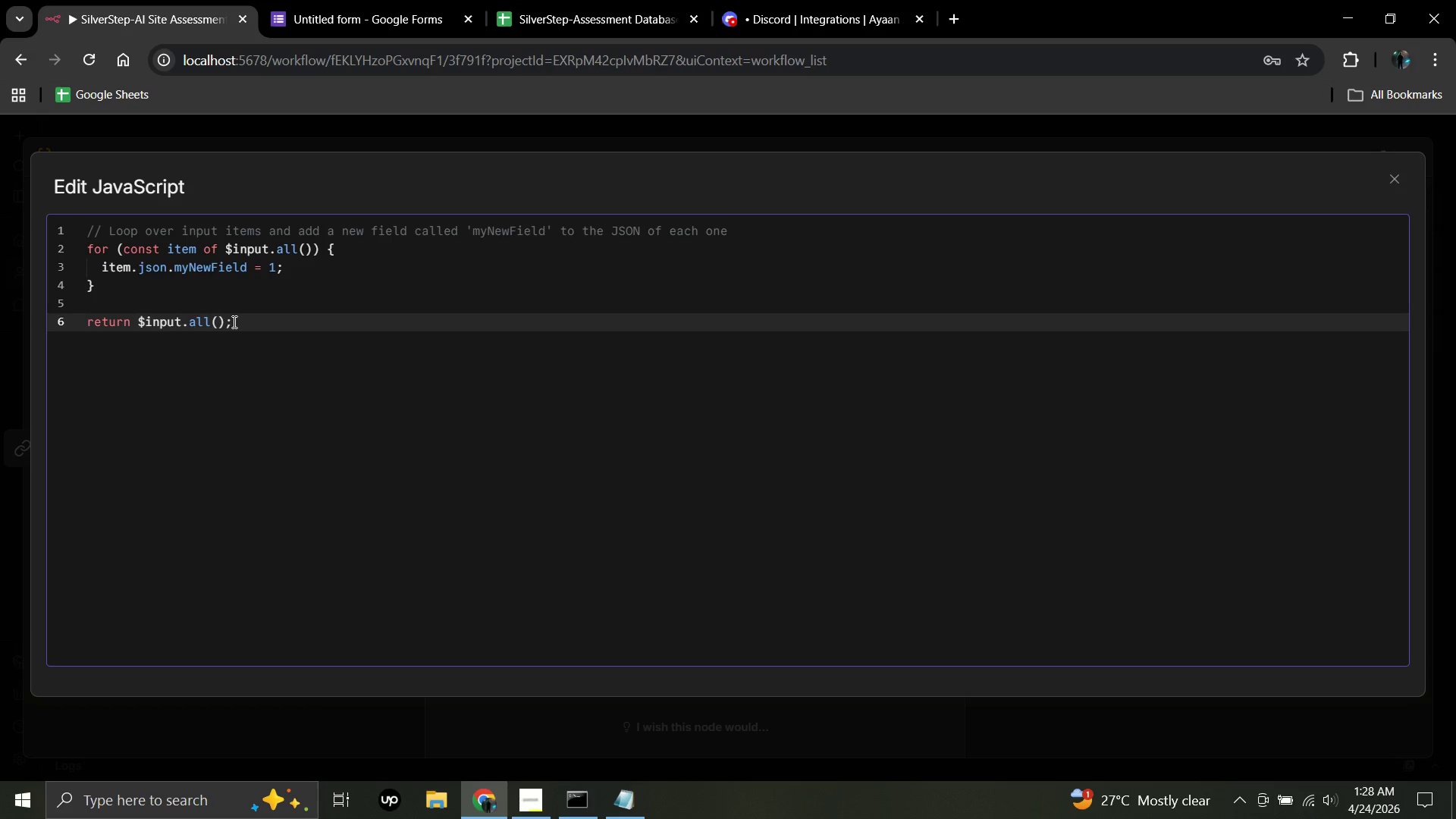 
hold_key(key=Backspace, duration=1.51)
 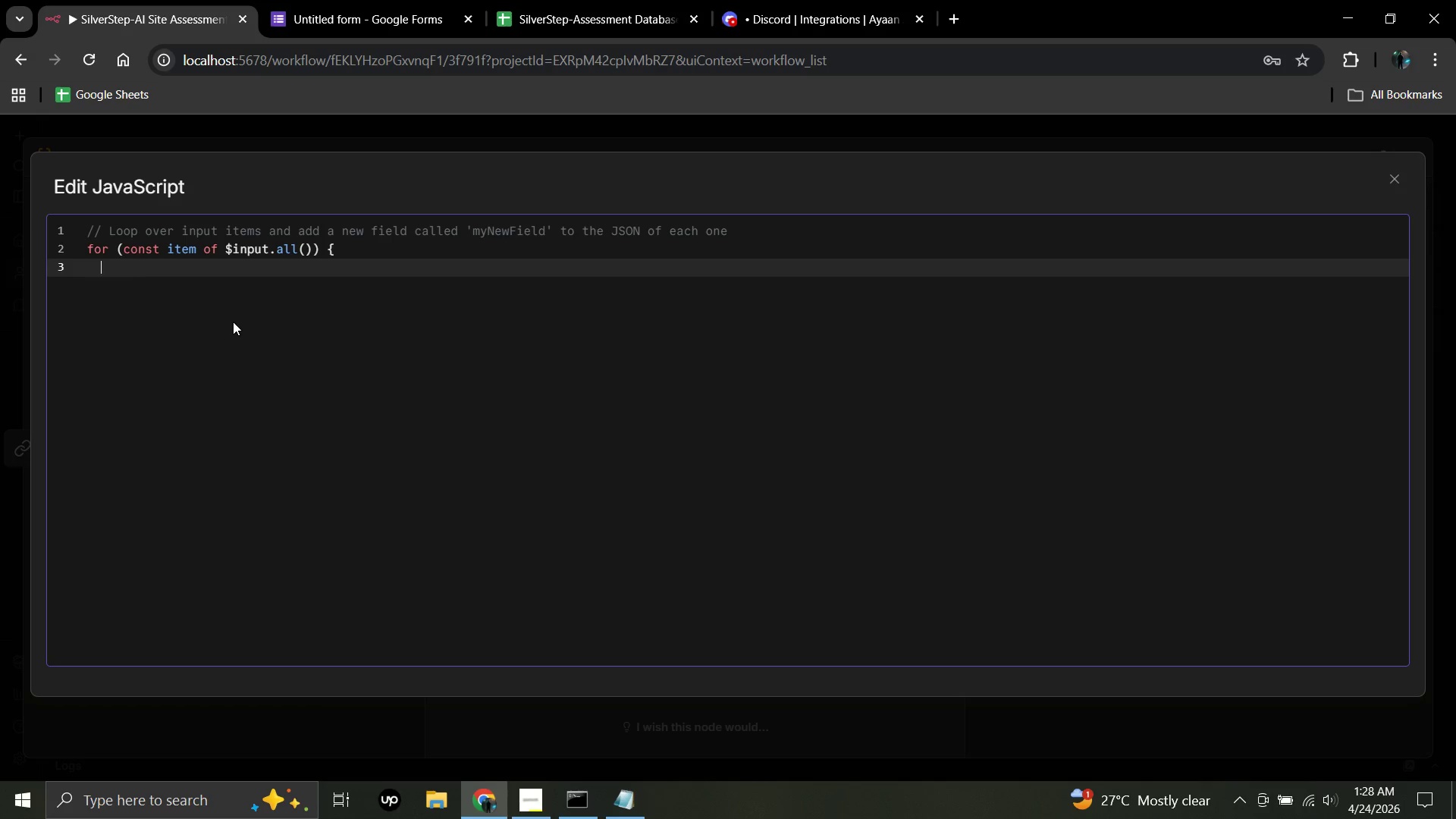 
hold_key(key=Backspace, duration=1.52)
 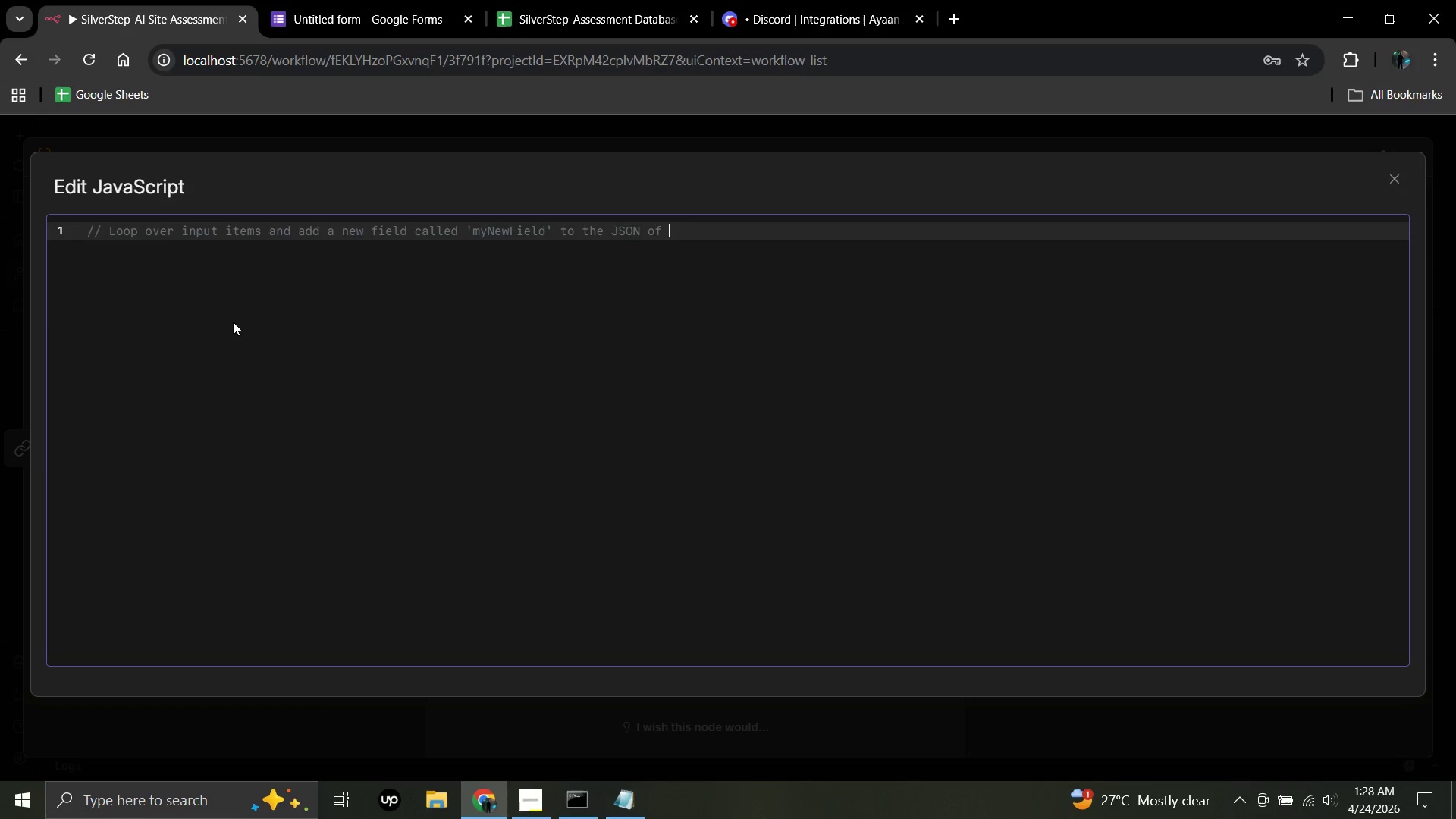 
hold_key(key=Backspace, duration=1.51)
 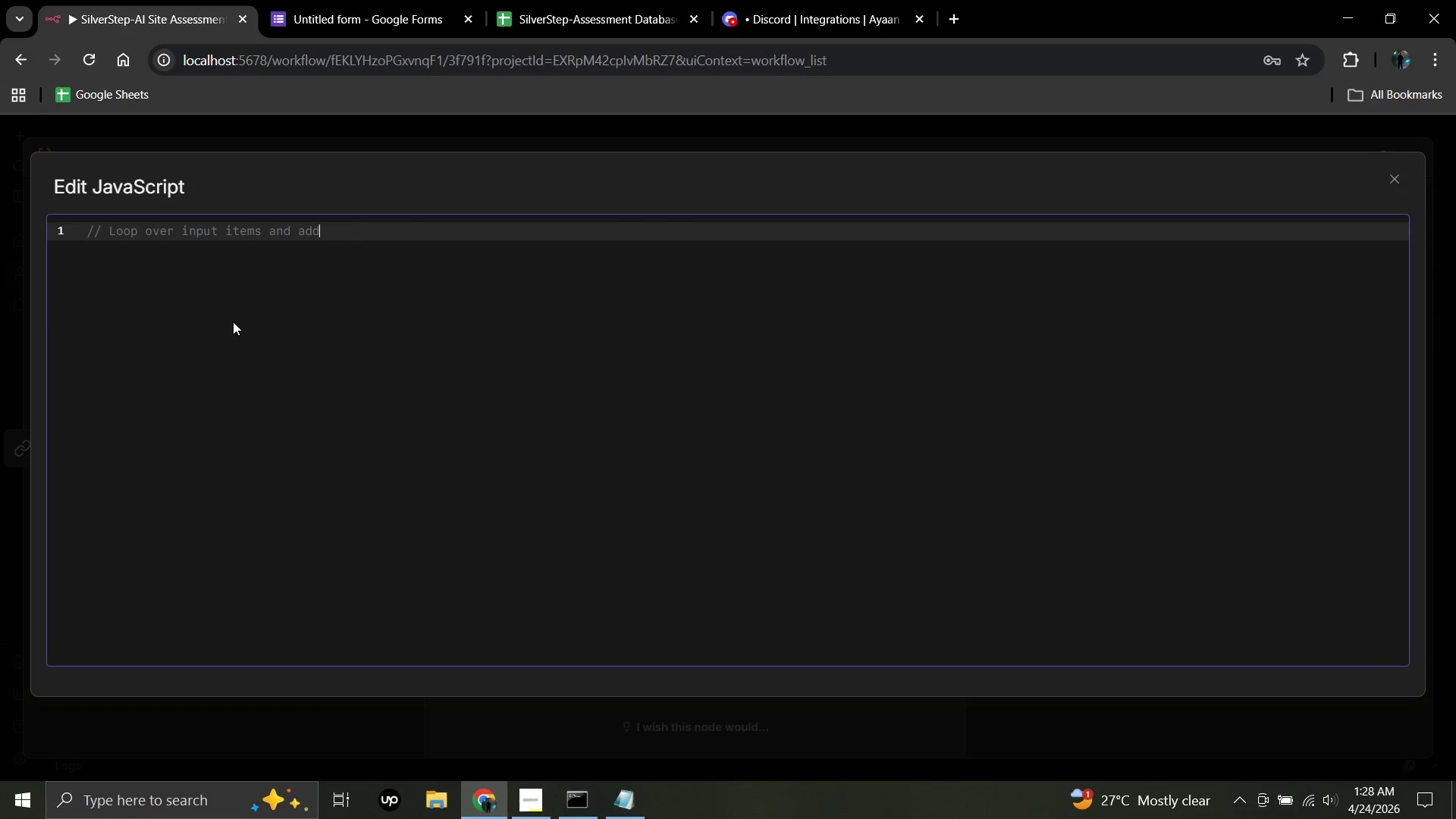 
hold_key(key=Backspace, duration=1.52)
 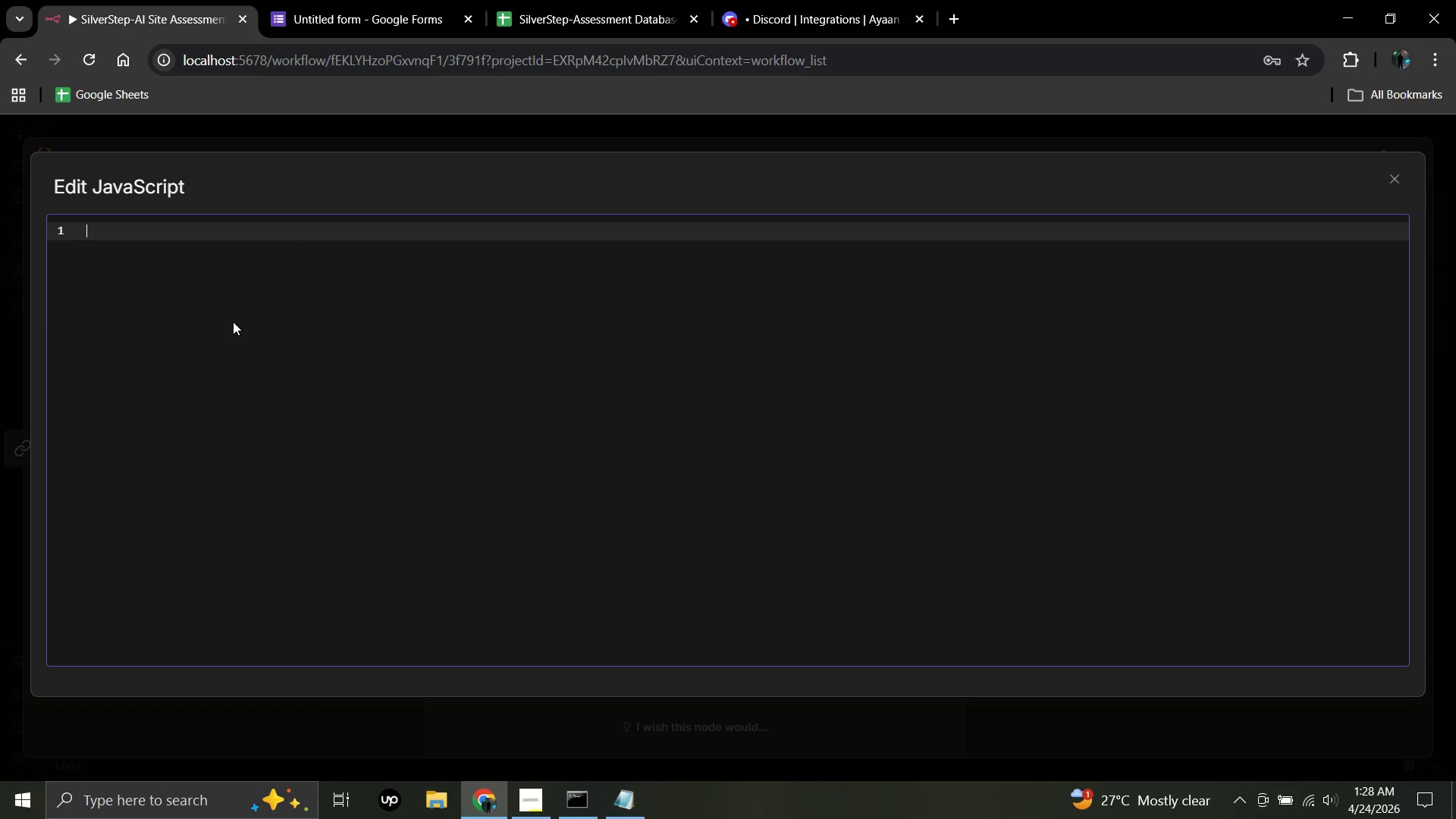 
hold_key(key=Backspace, duration=0.42)
 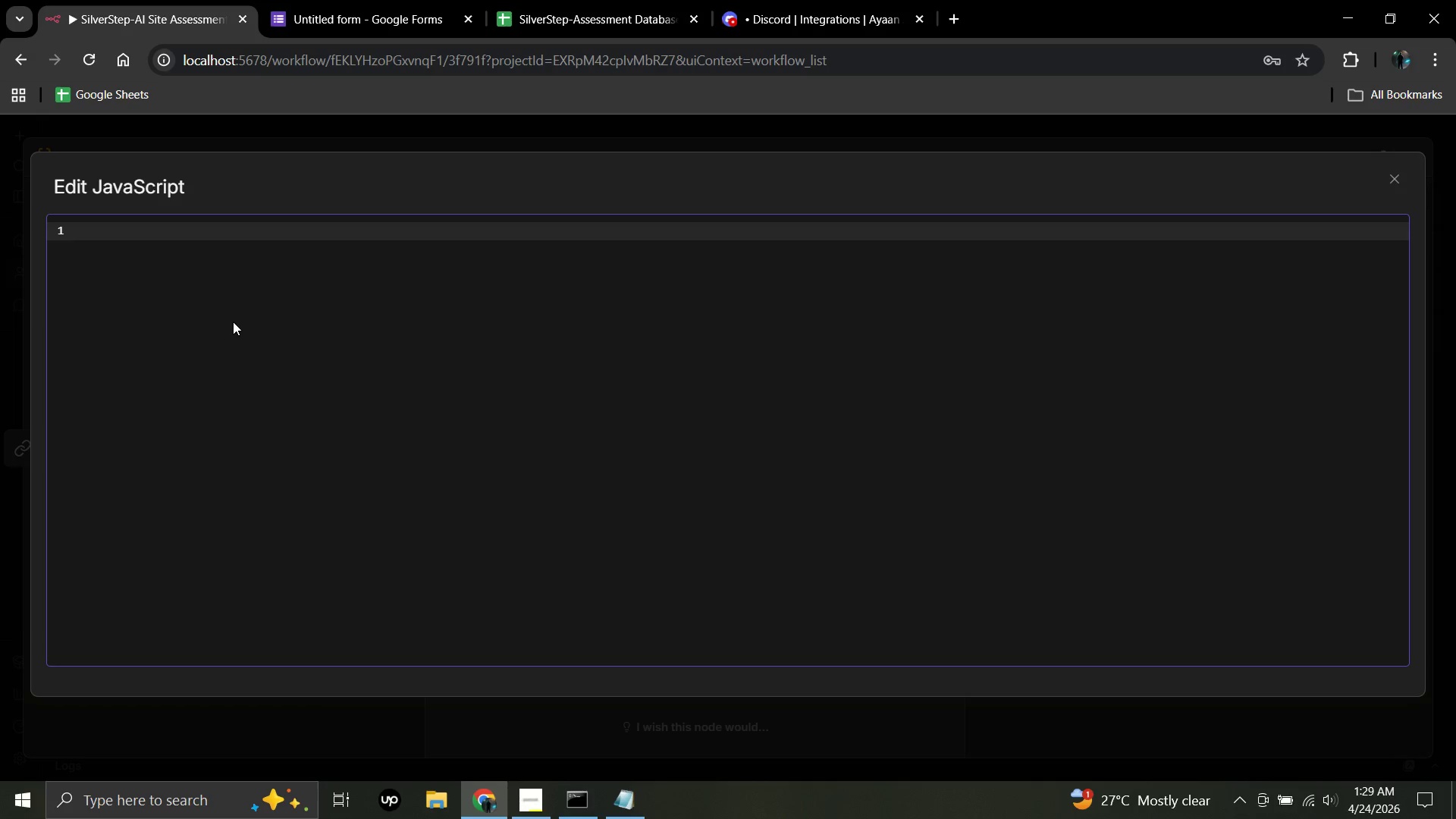 
wait(52.31)
 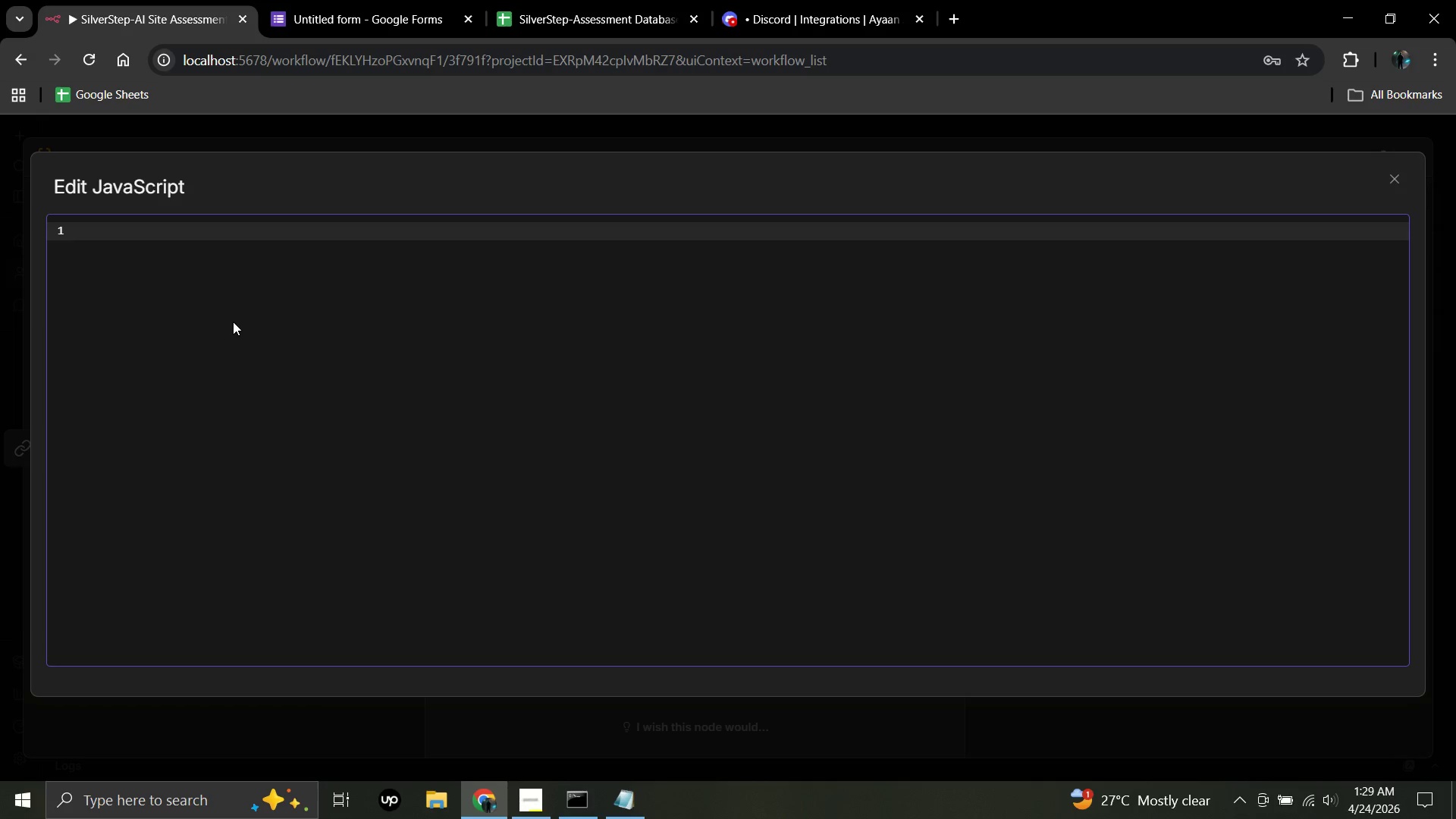 
type(const aiText =$)
 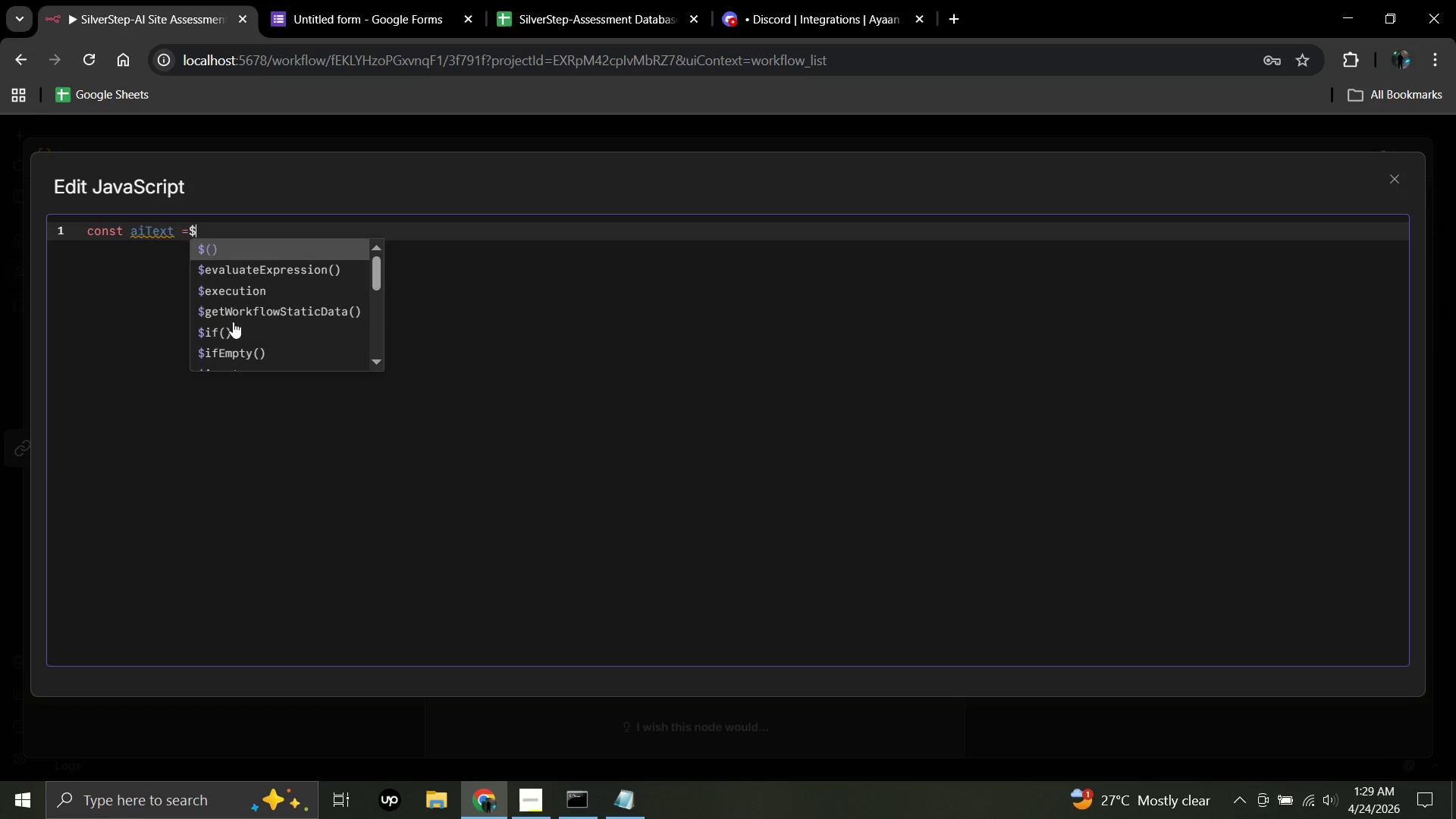 
key(Backspace)
type( $input.first()
 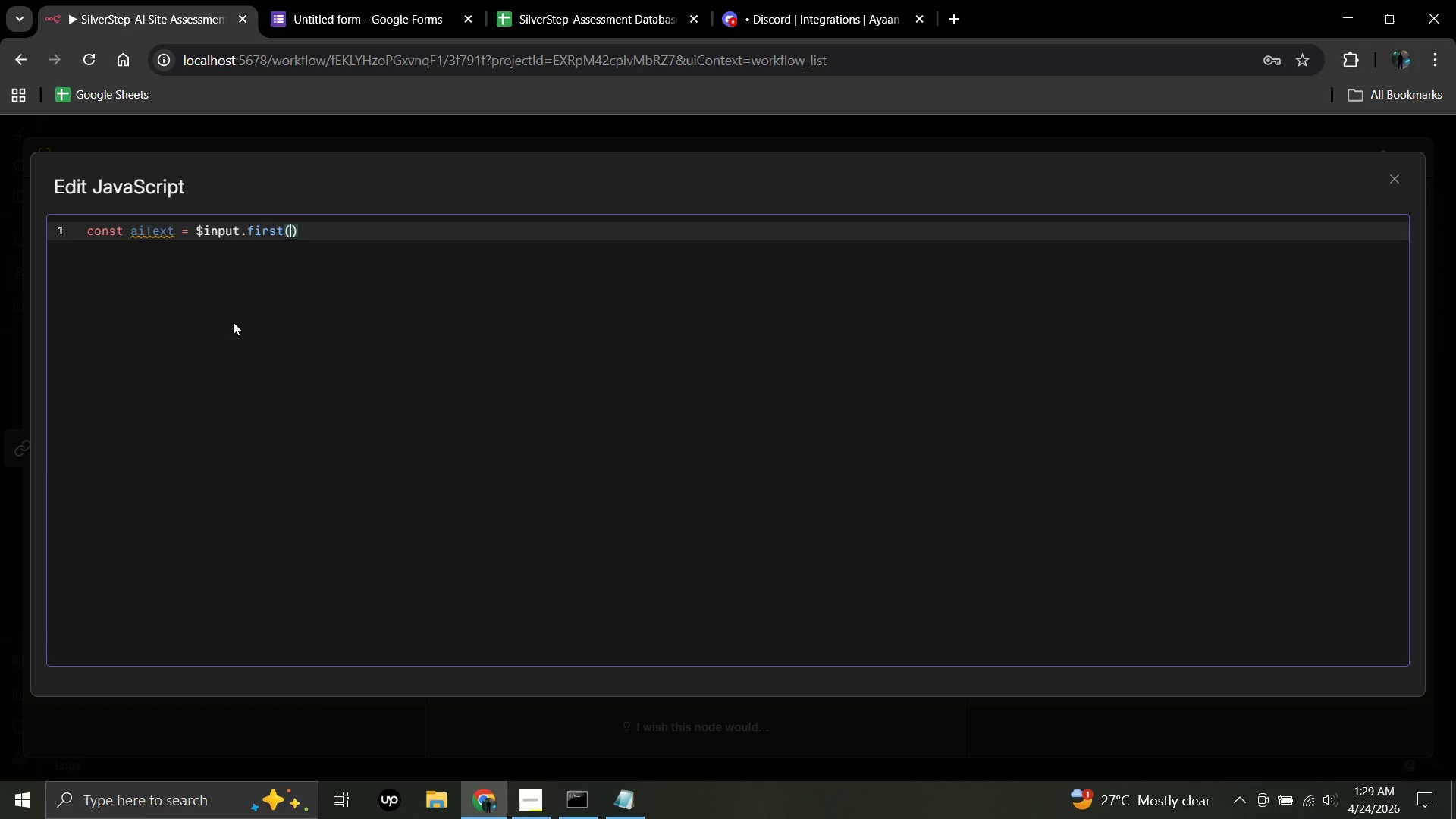 
left_click([302, 229])
 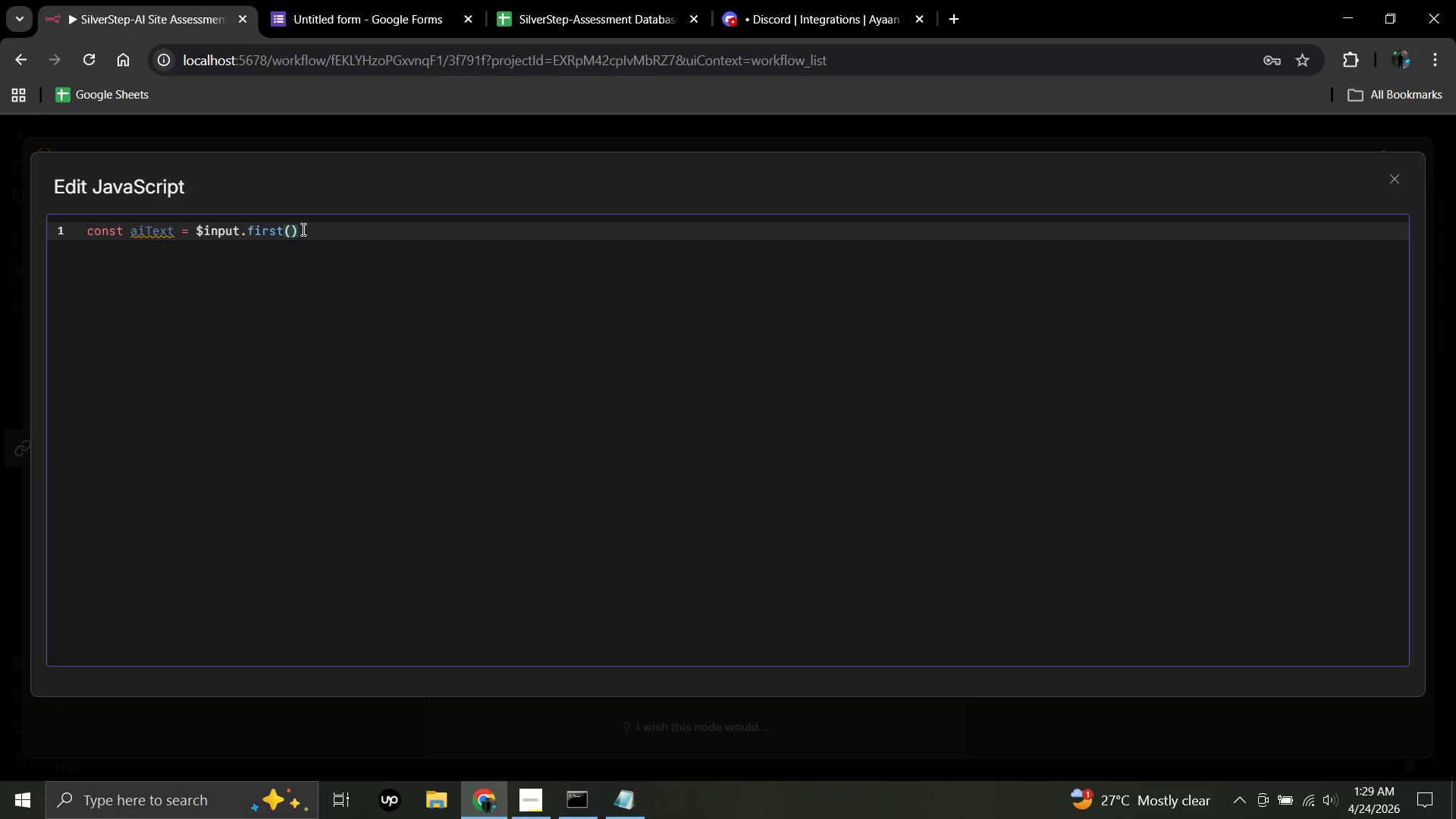 
key(Period)
 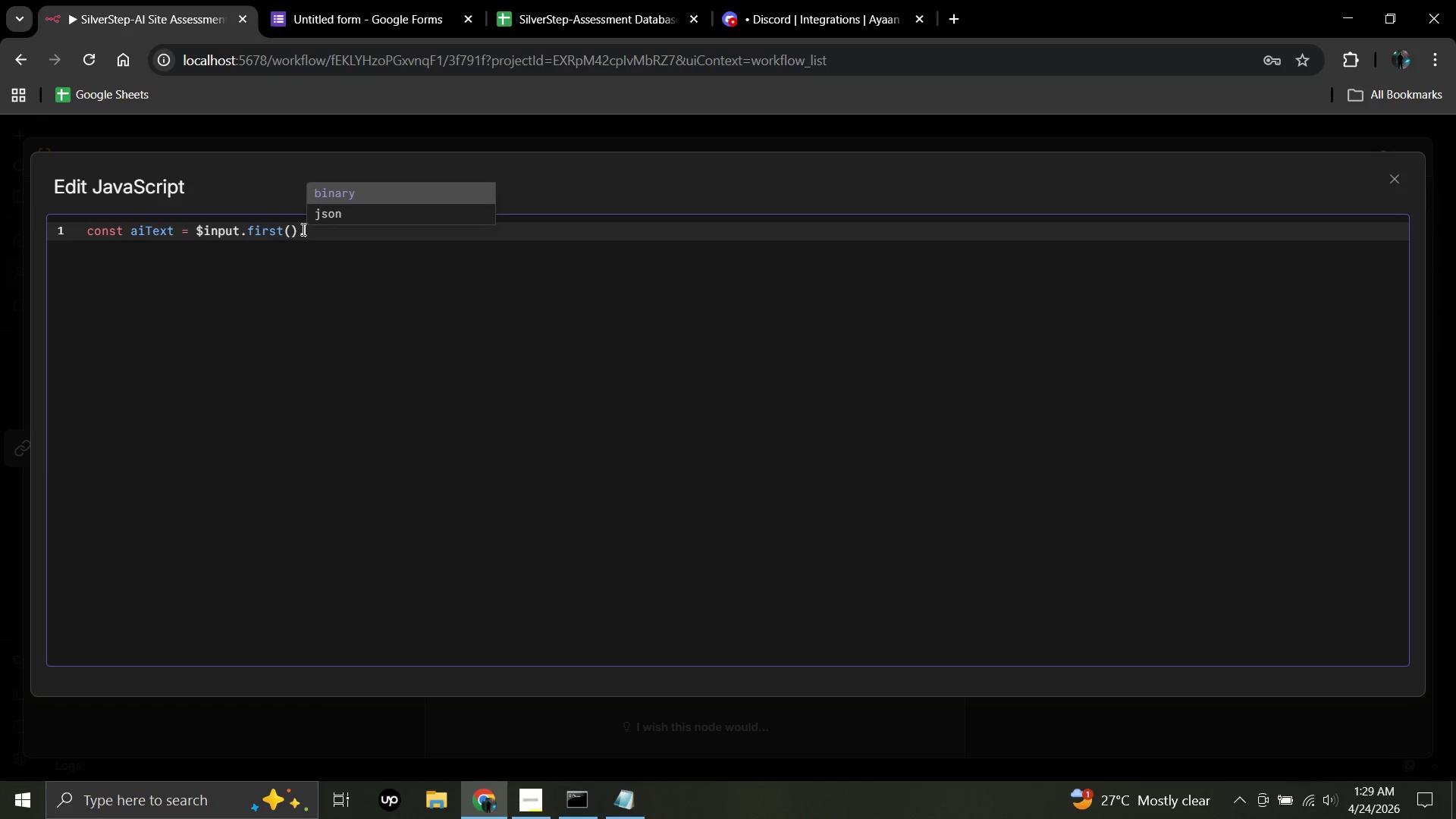 
type(json.text;)
 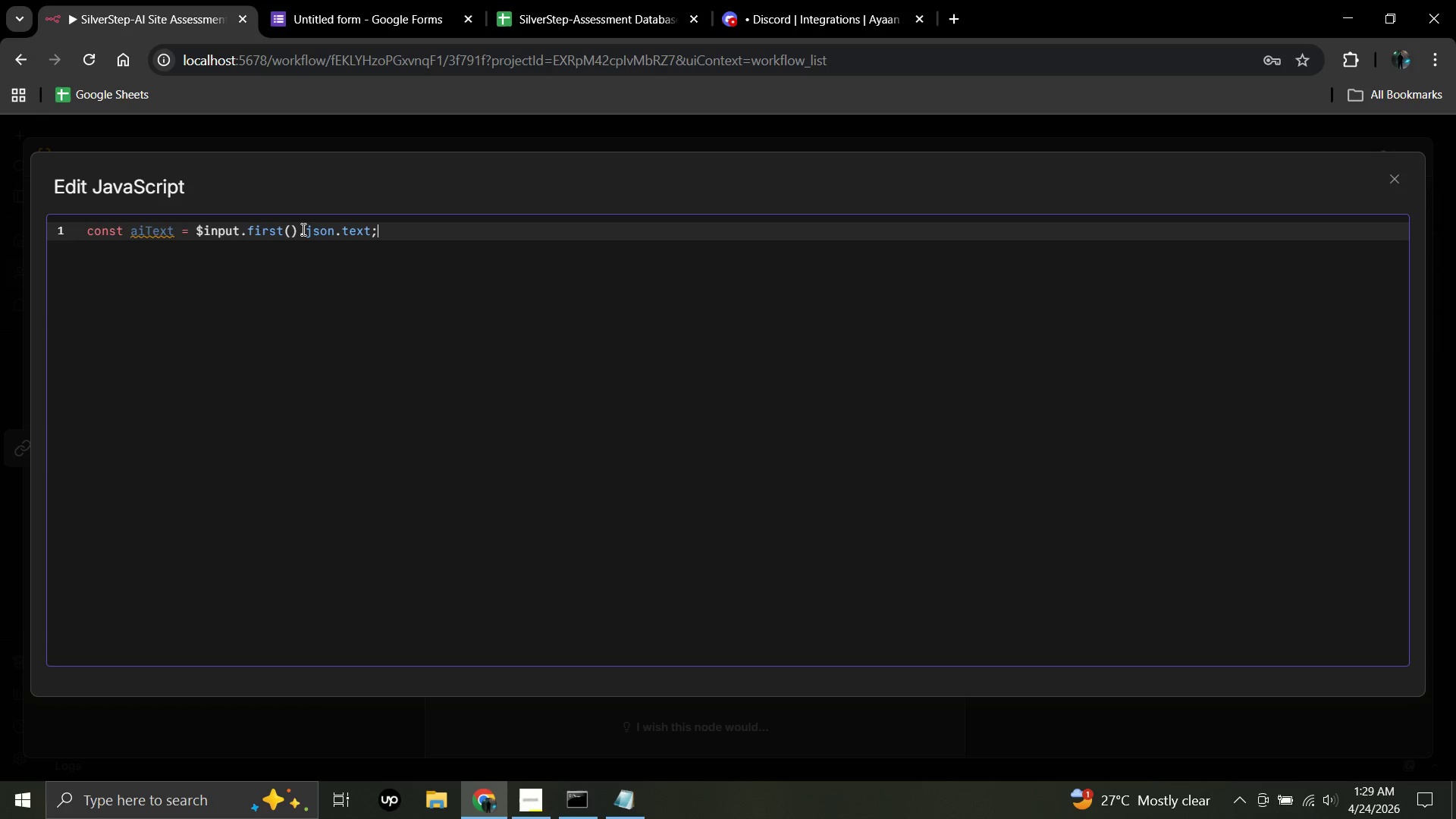 
key(Enter)
 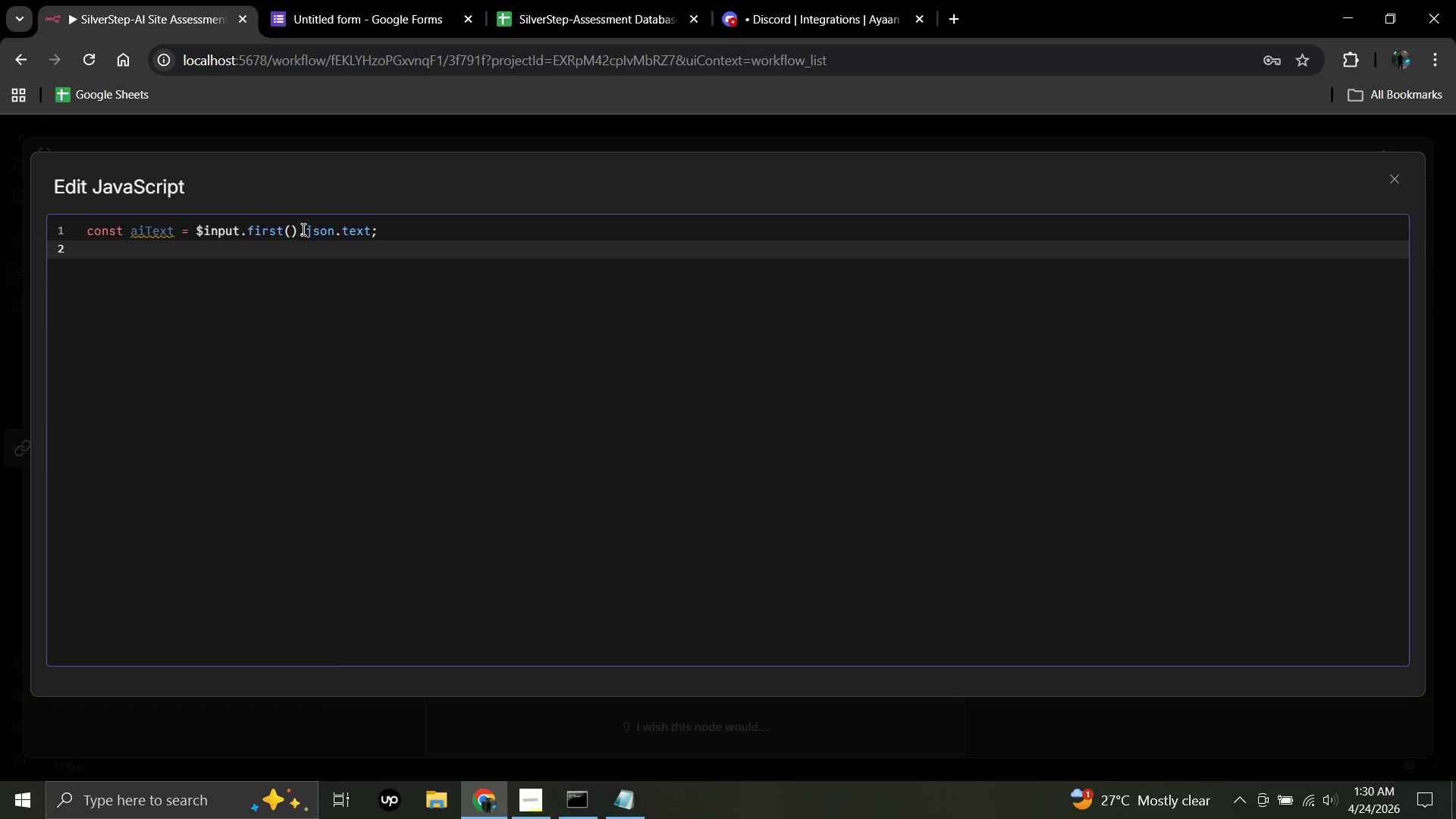 
type(const original)
 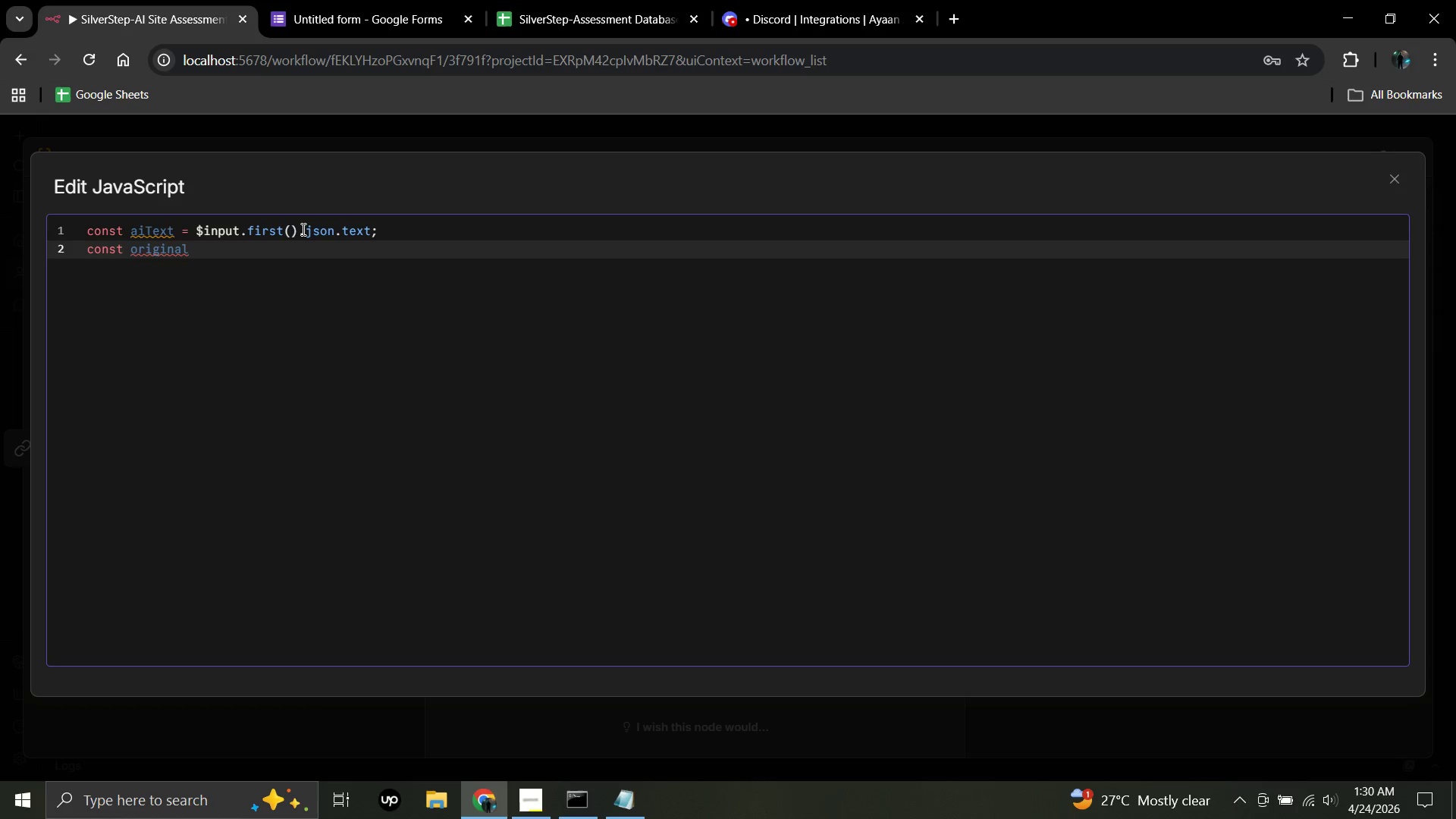 
key(Equal)
 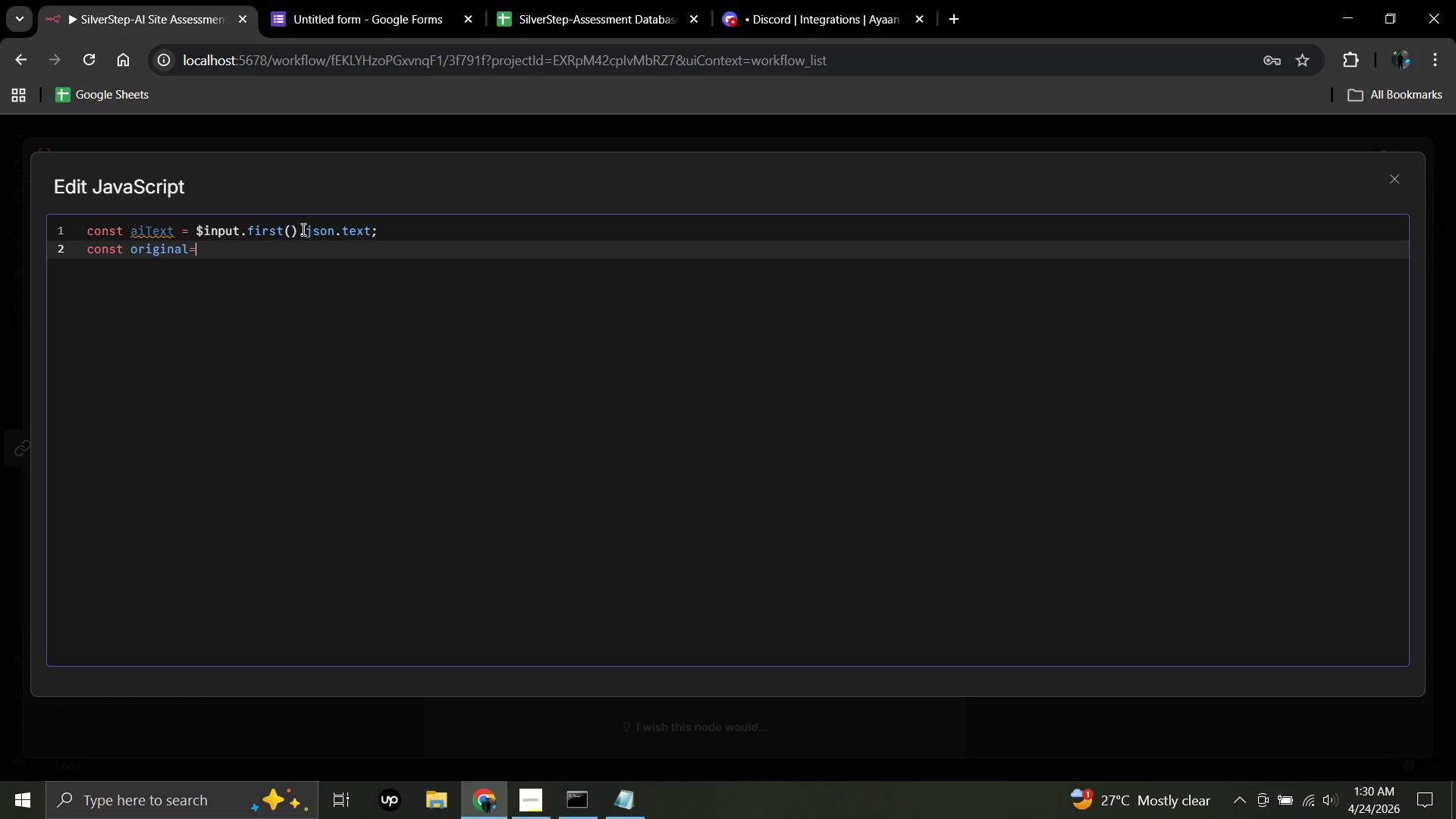 
right_click([302, 229])
 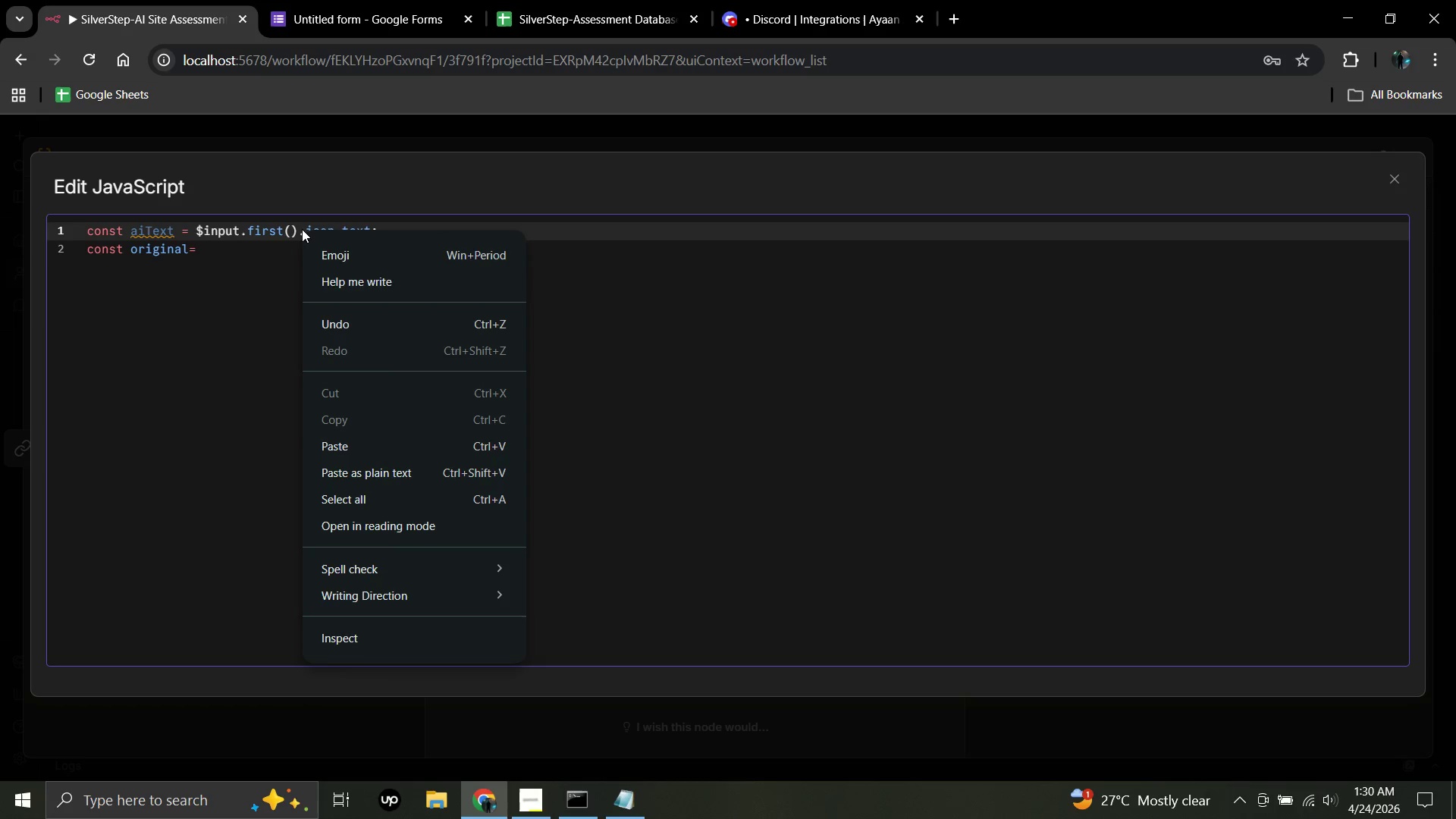 
key(Shift+4)
 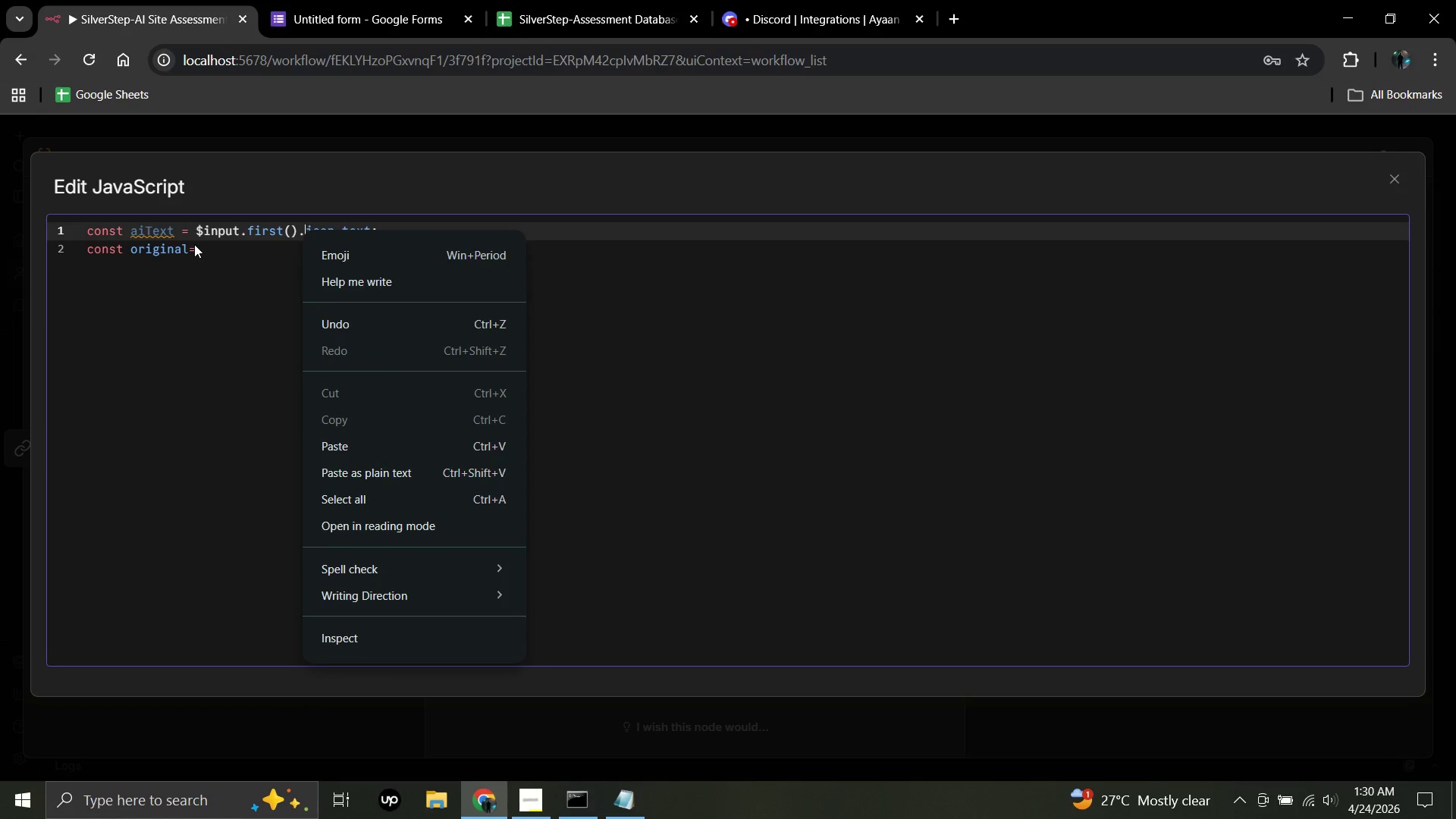 
left_click([204, 244])
 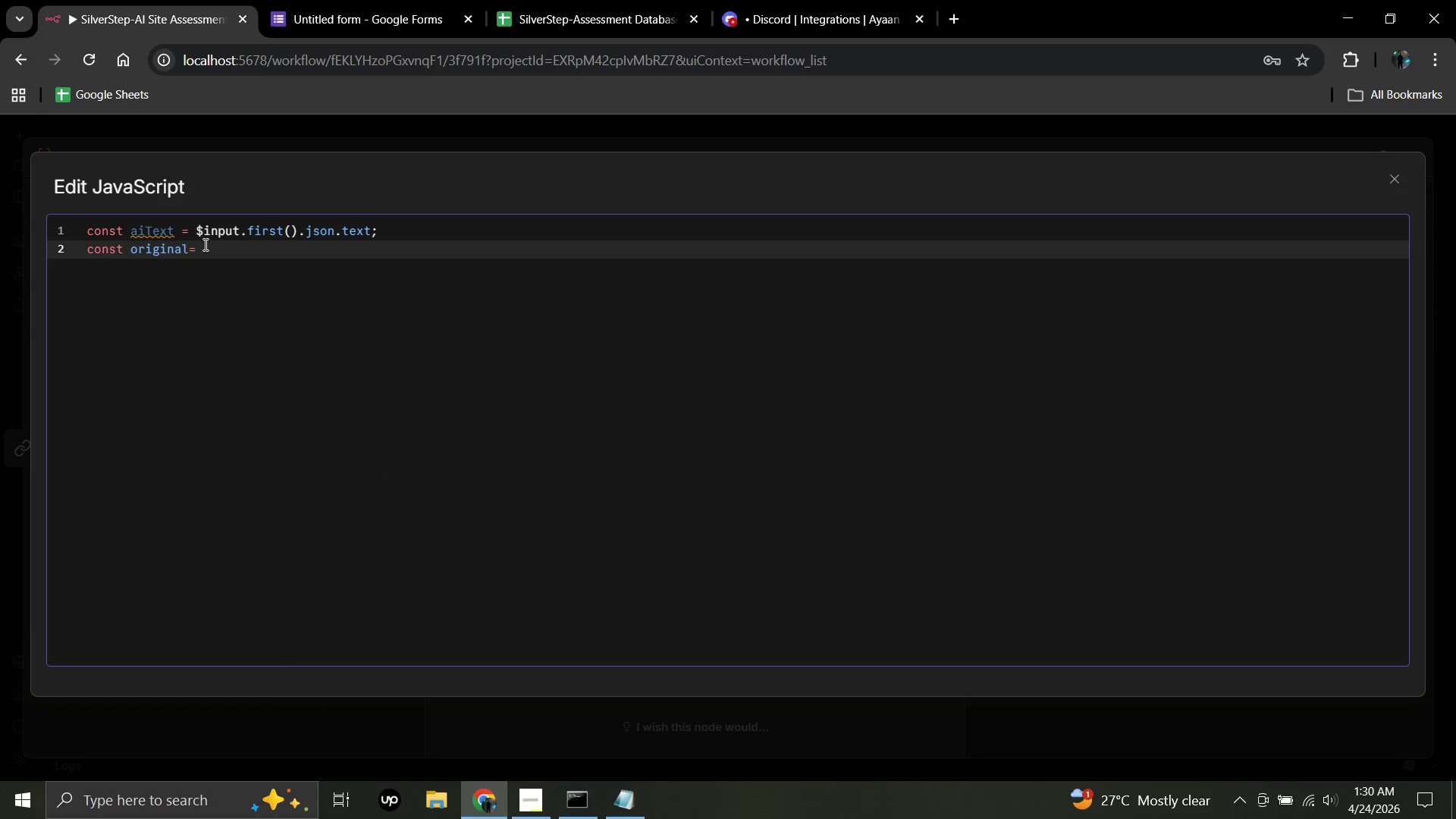 
left_click([204, 244])
 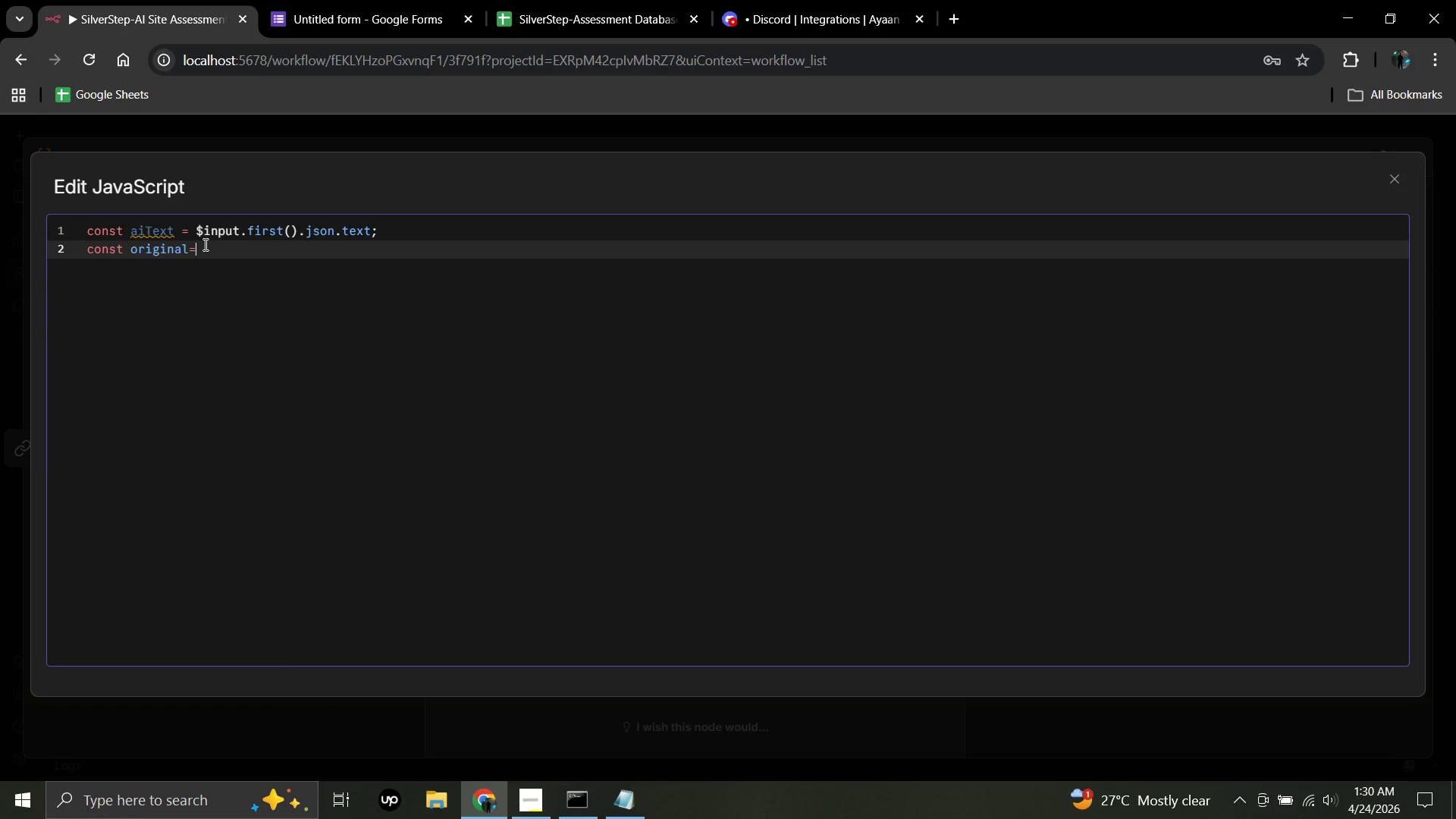 
type( $('Sheets)
 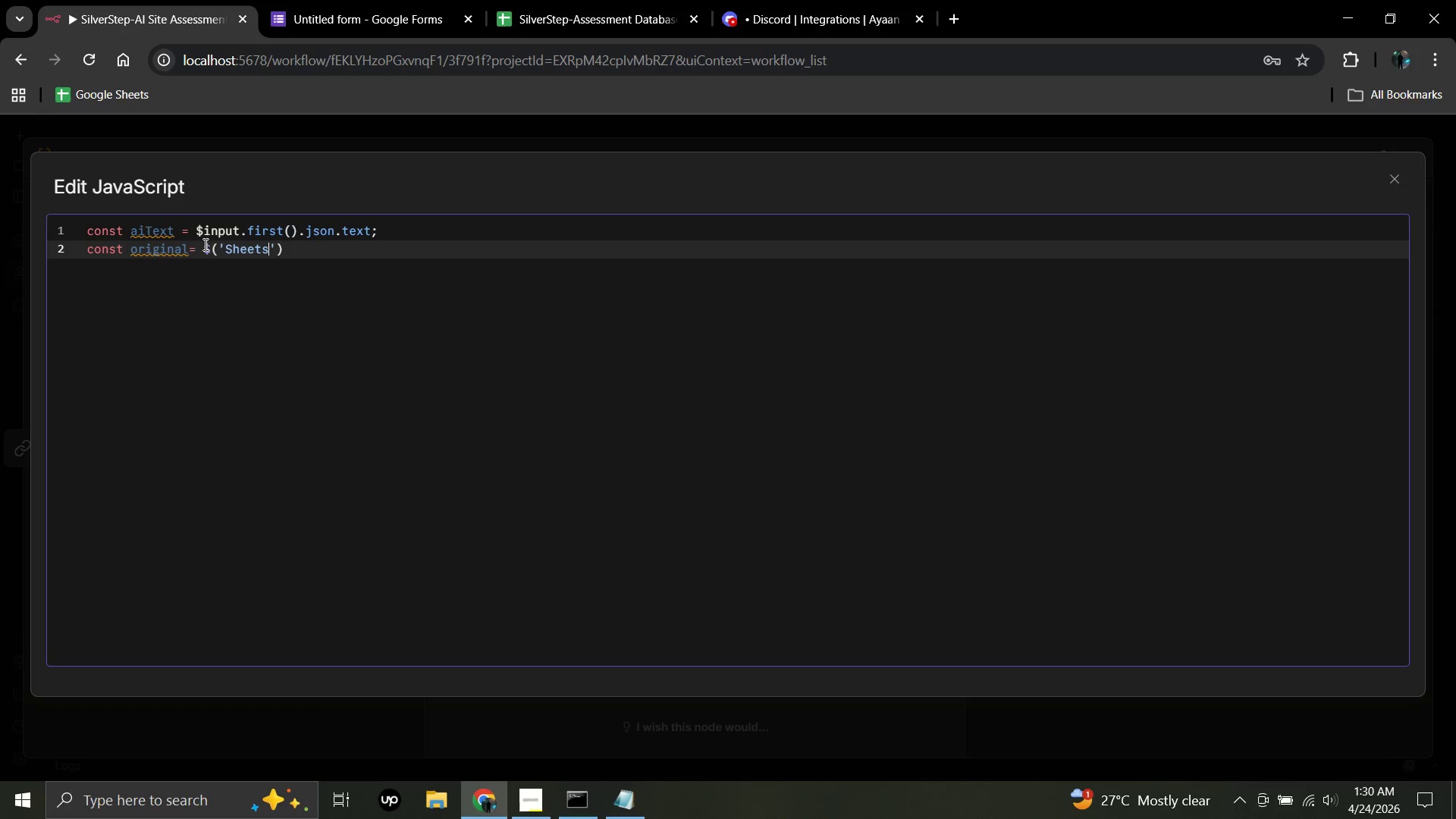 
wait(5.66)
 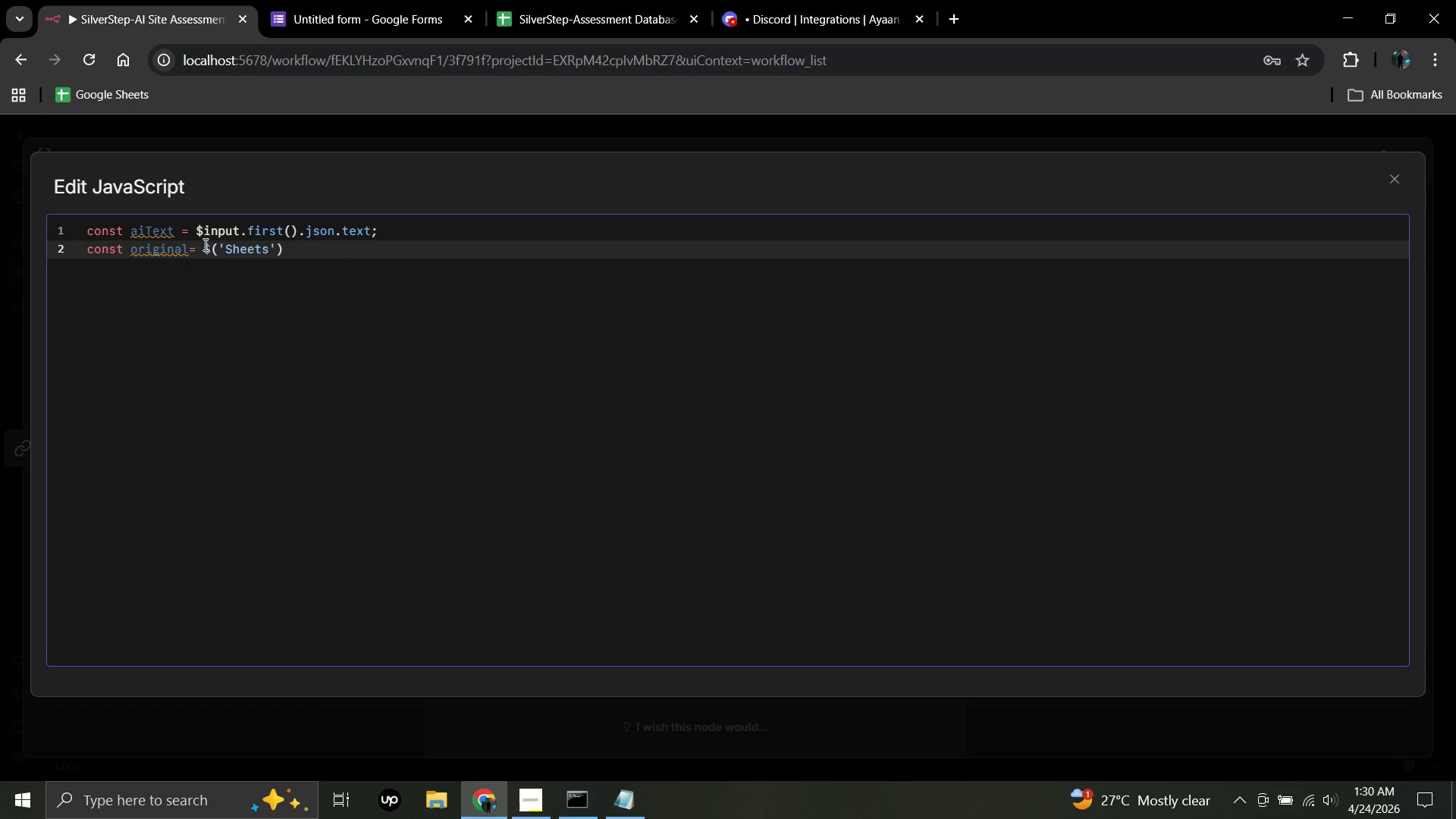 
type(-)
key(Backspace)
type( - ne)
key(Backspace)
key(Backspace)
type(New asse)
key(Backspace)
key(Backspace)
key(Backspace)
key(Backspace)
type(Assessment Submitted)
 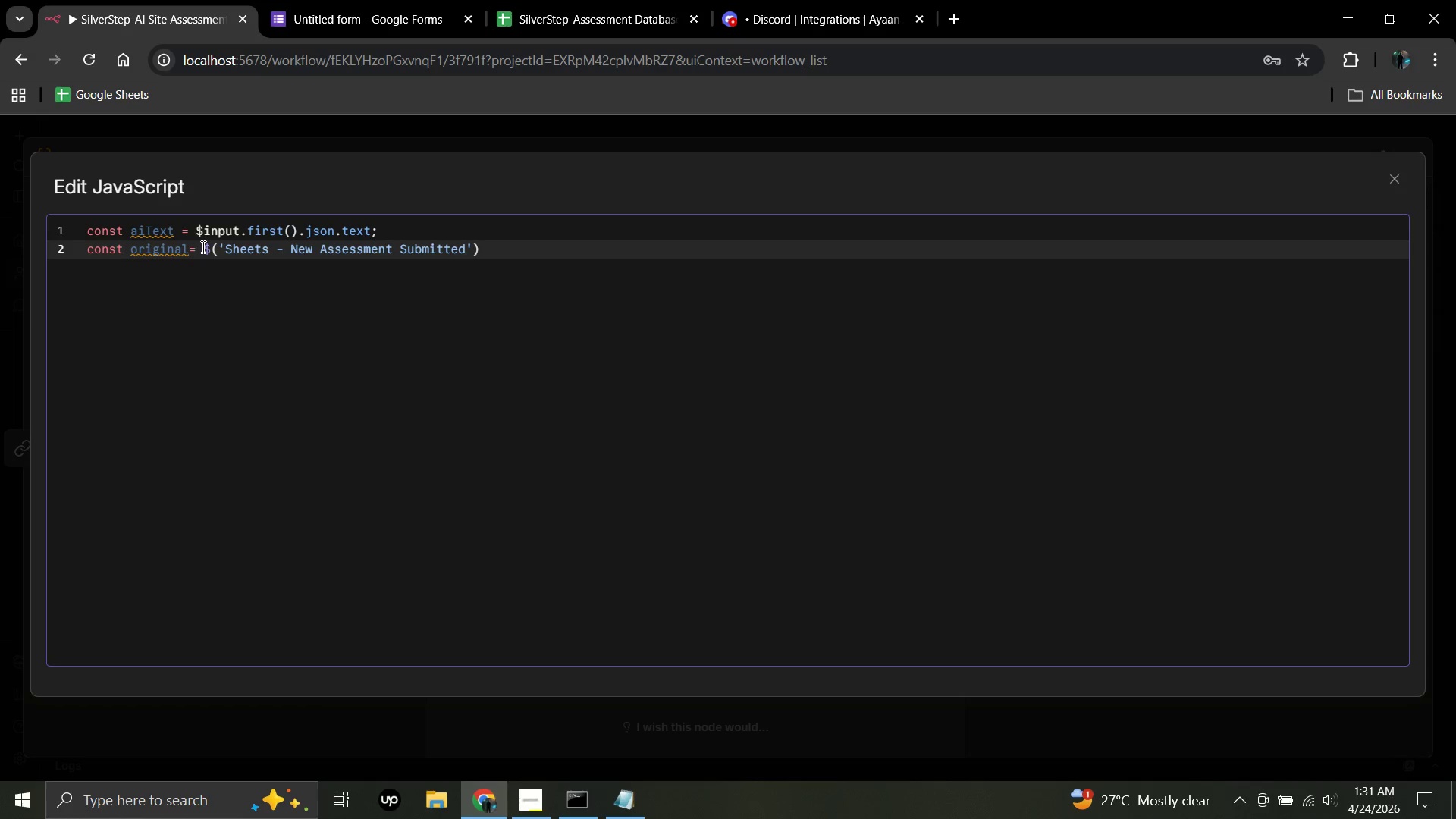 
left_click([485, 246])
 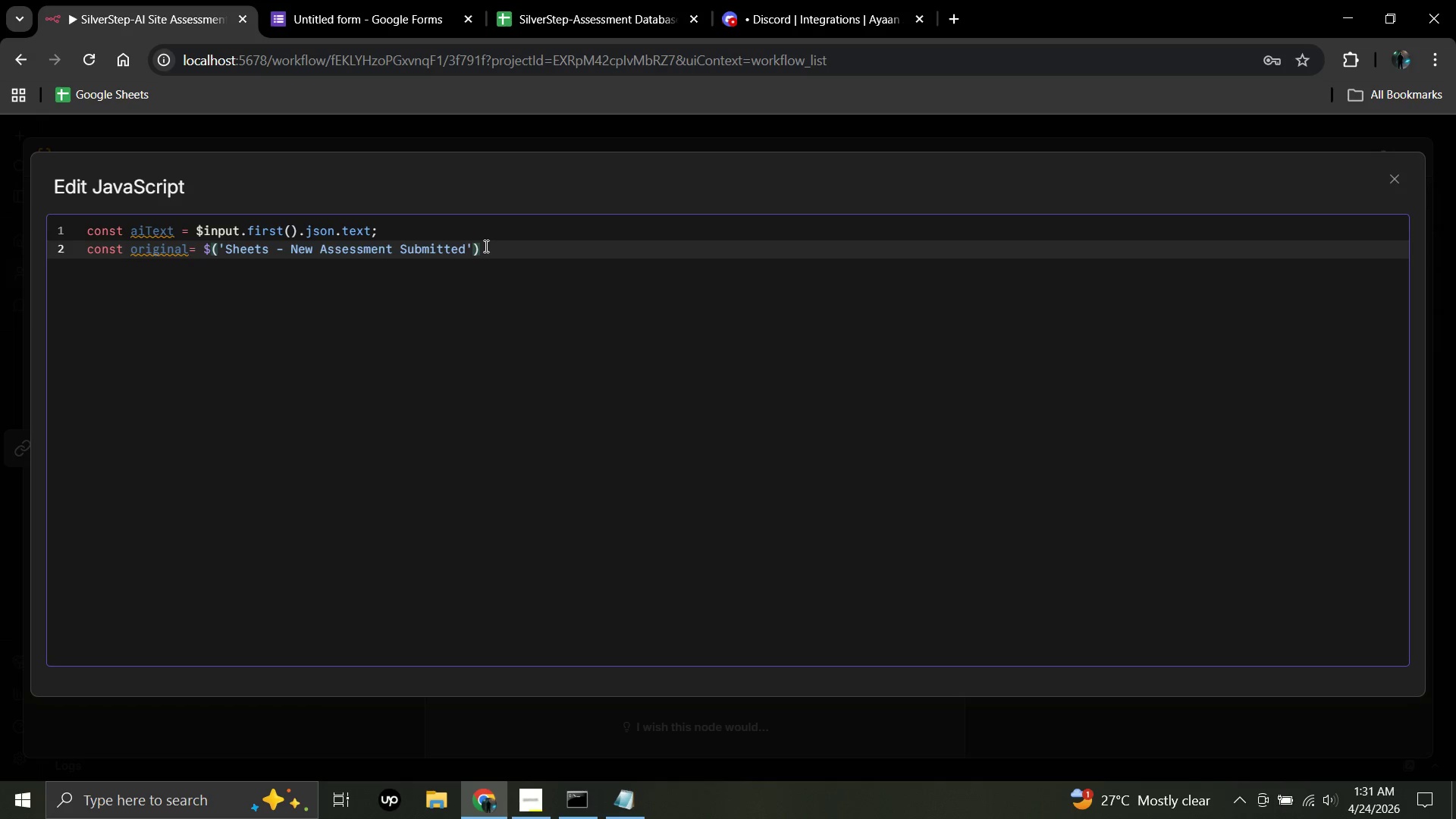 
type(.item.json)
 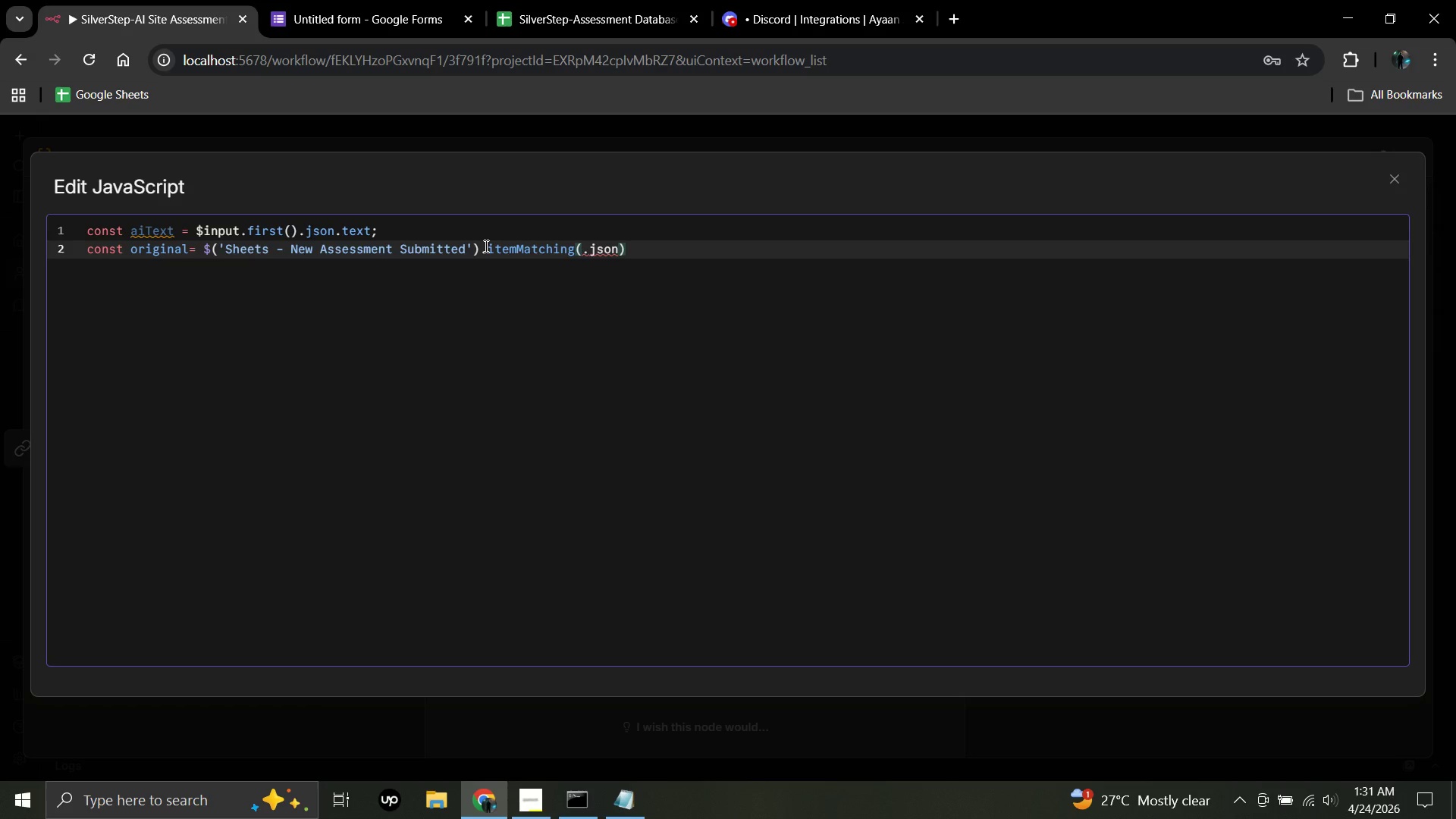 
wait(8.48)
 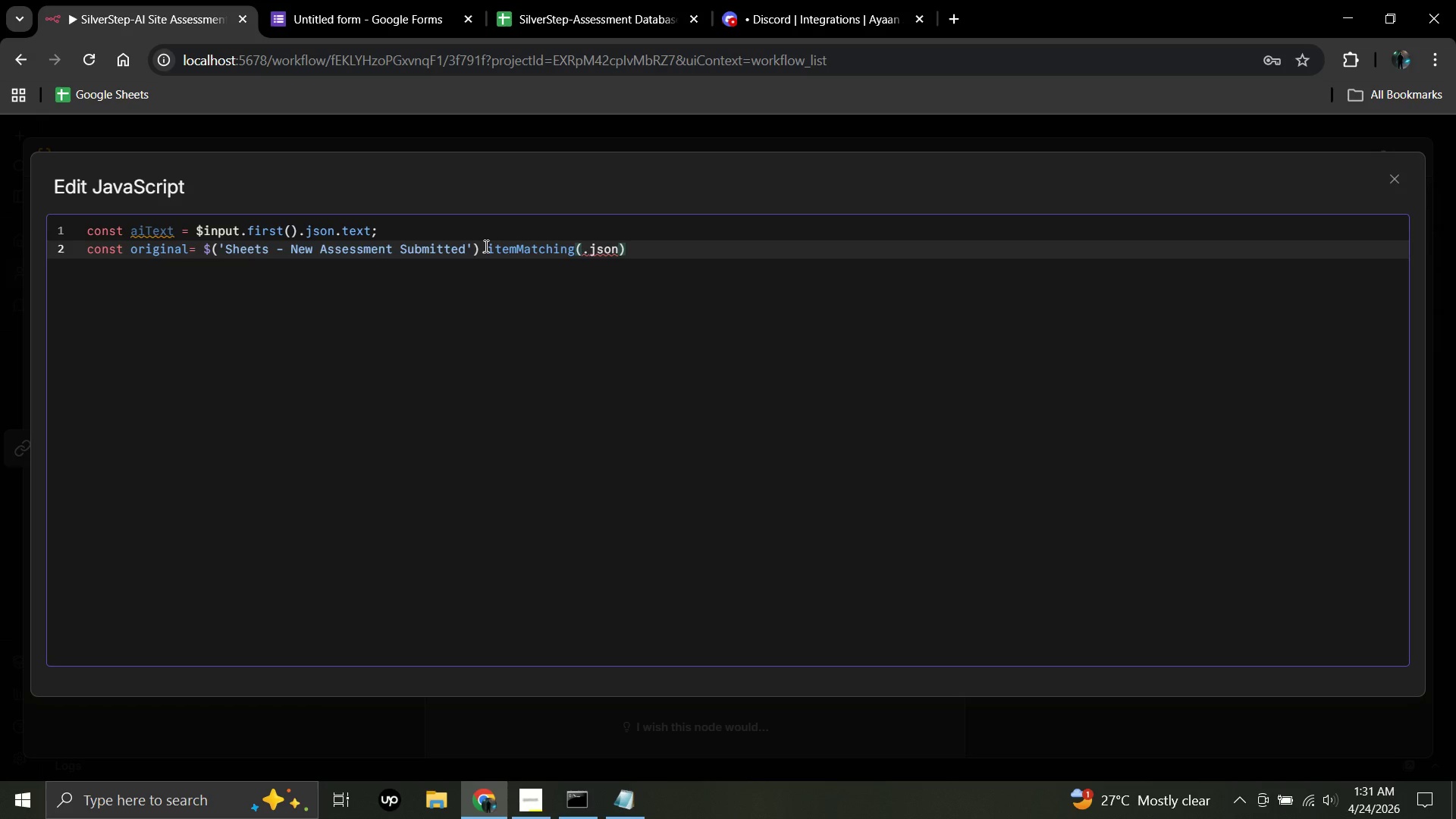 
left_click([628, 246])
 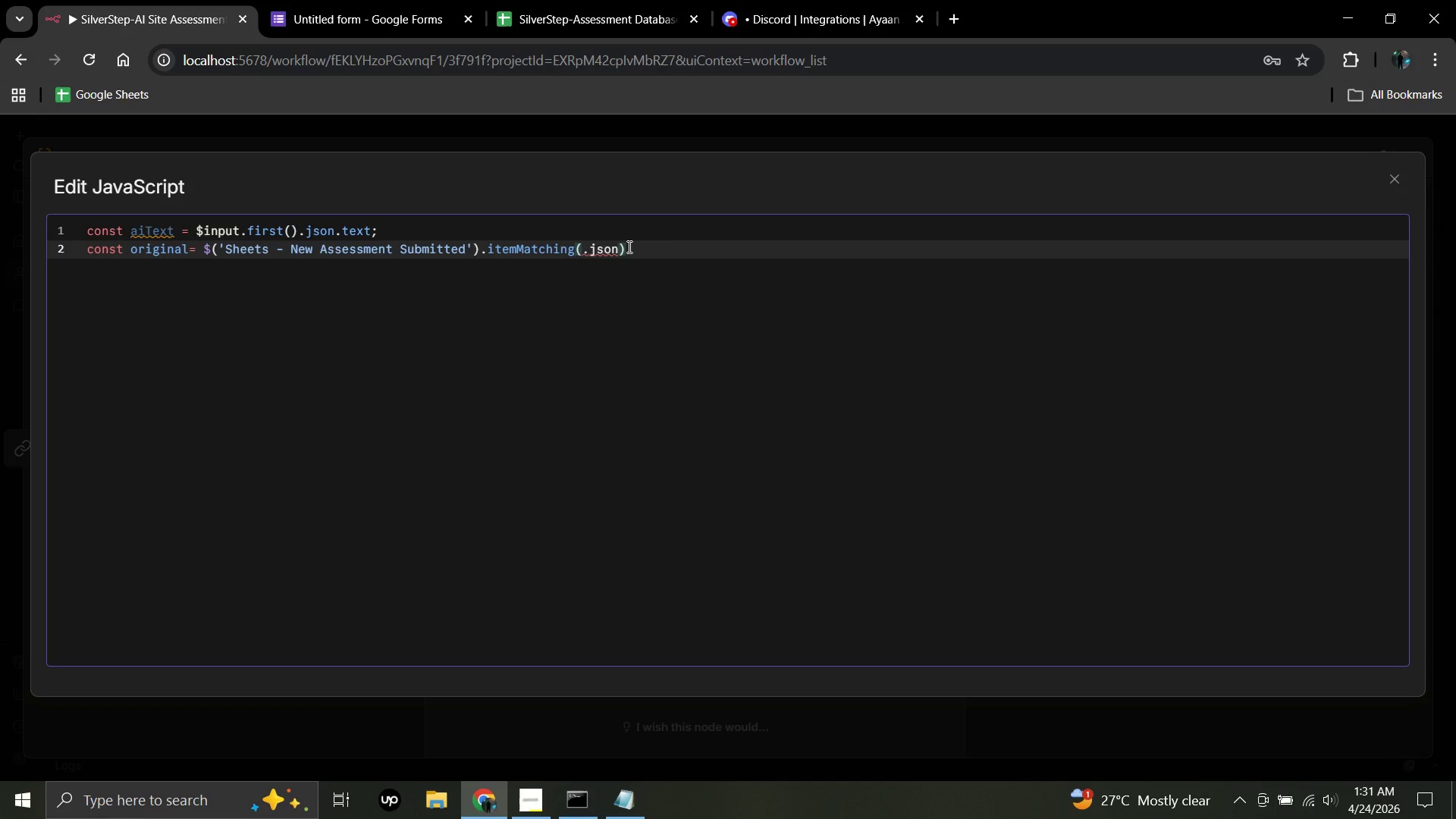 
key(Backspace)
key(Backspace)
key(Backspace)
key(Backspace)
key(Backspace)
key(Backspace)
key(Backspace)
key(Backspace)
key(Backspace)
key(Backspace)
key(Backspace)
key(Backspace)
key(Backspace)
key(Backspace)
key(Backspace)
type(.json;)
 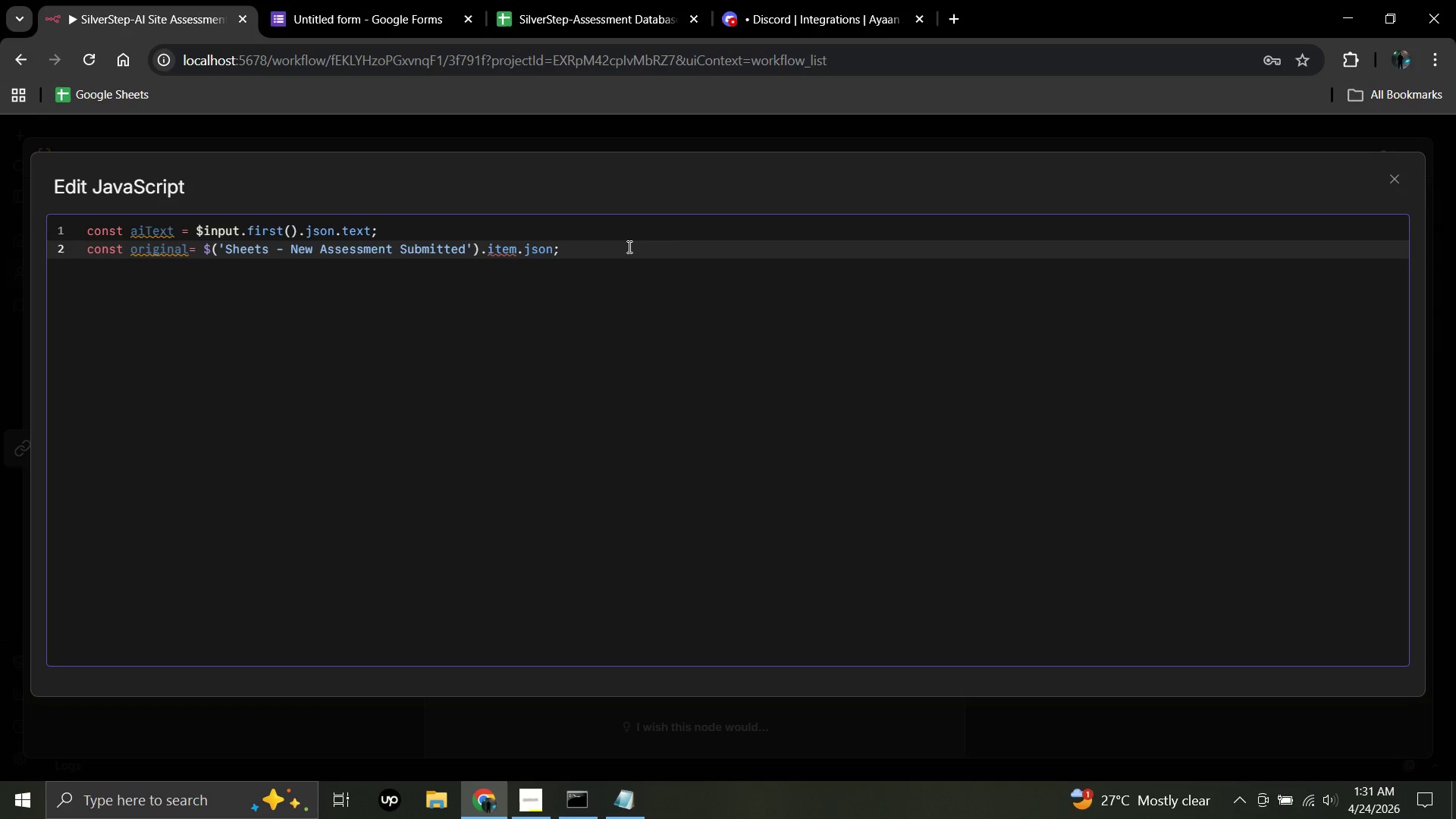 
key(Enter)
 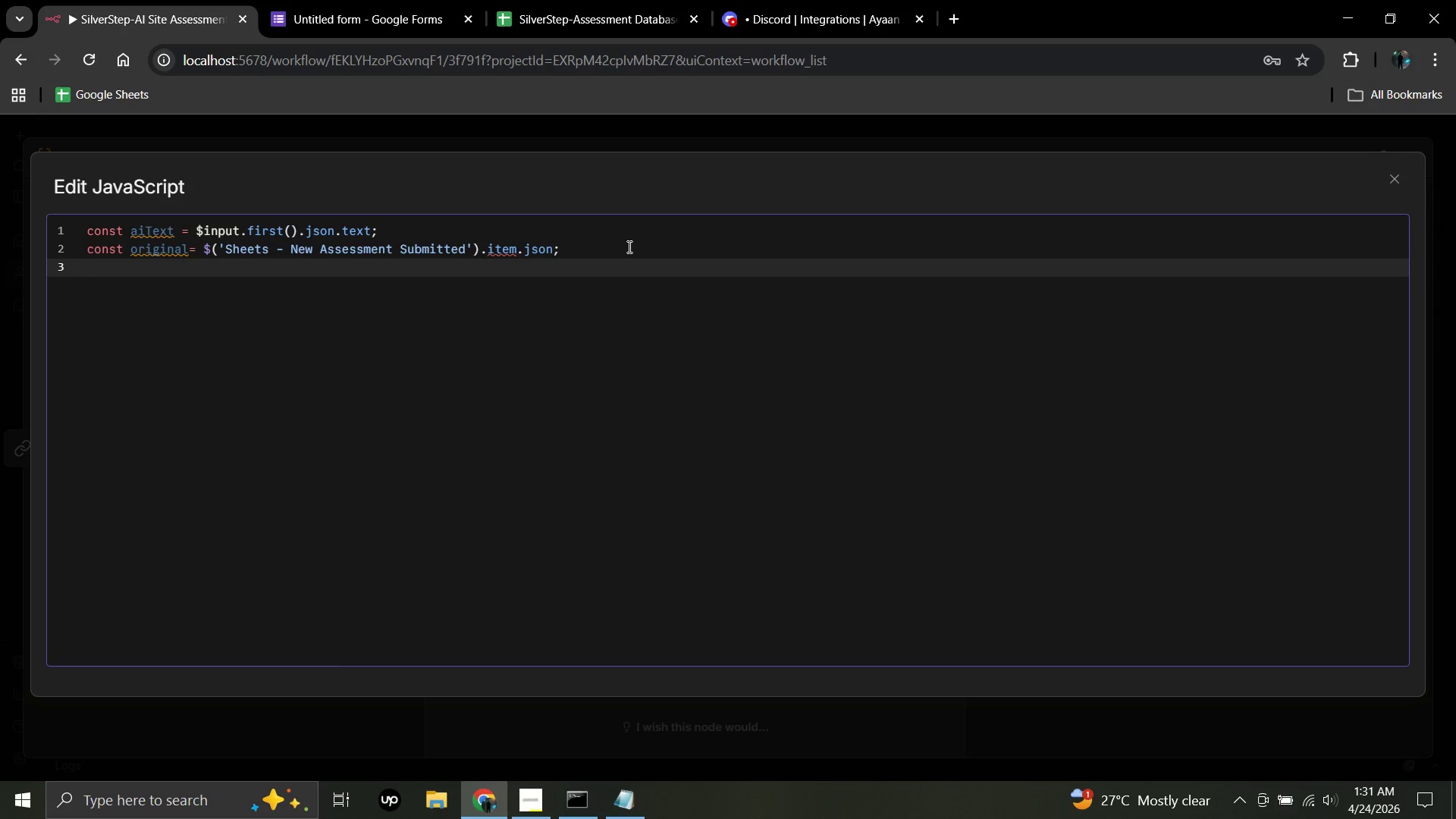 
wait(7.06)
 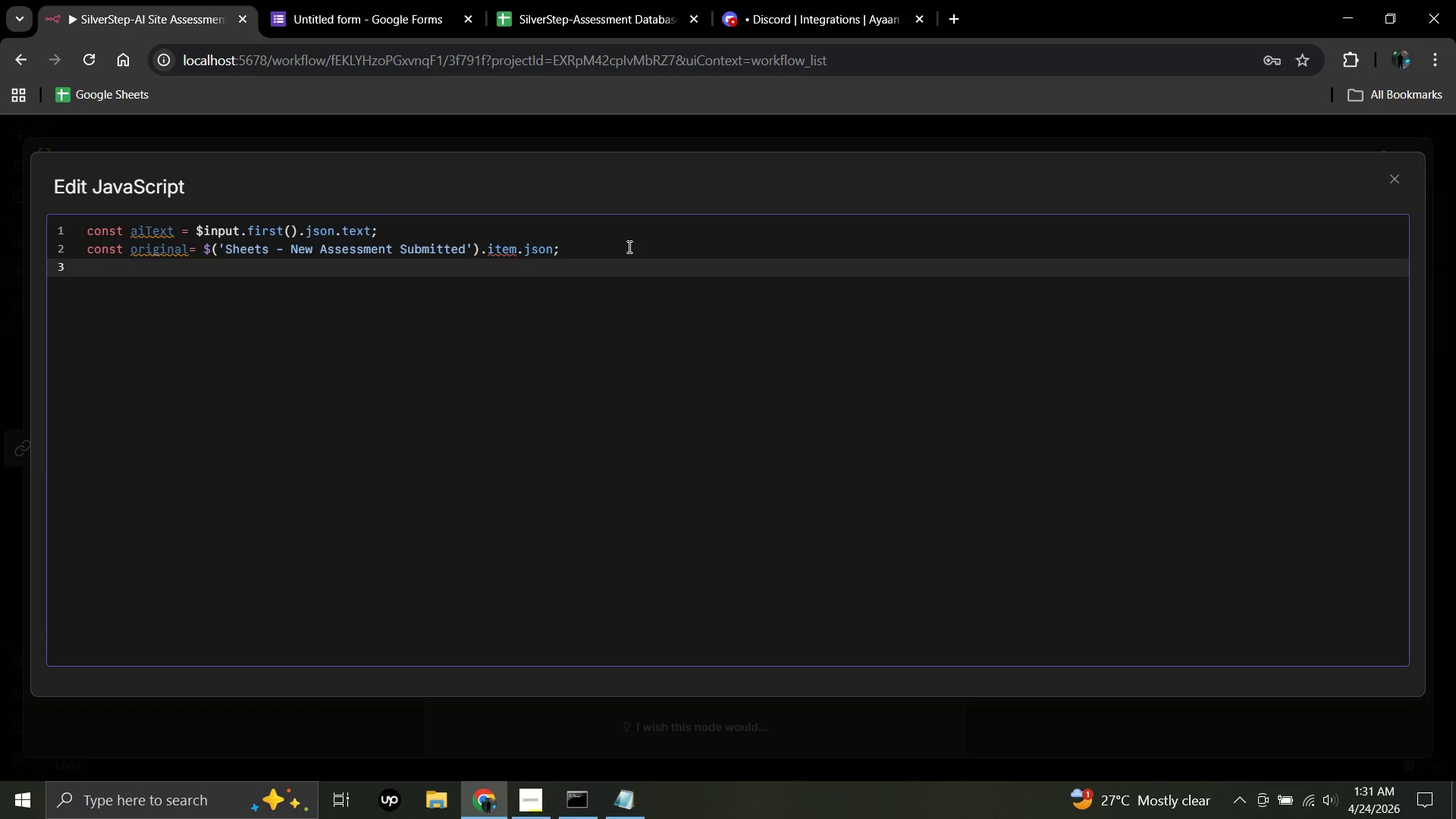 
key(Enter)
 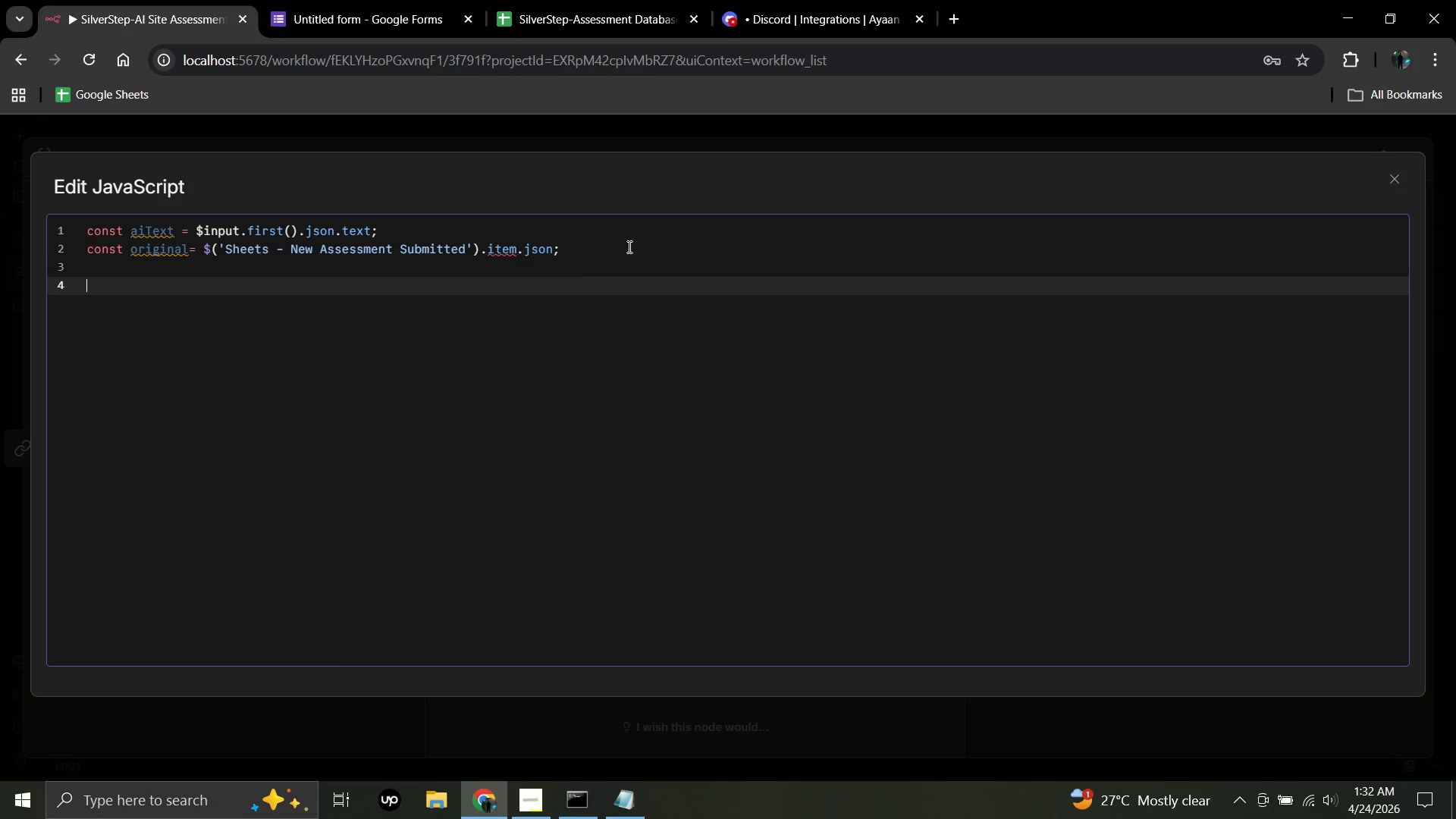 
type(let data = {)
 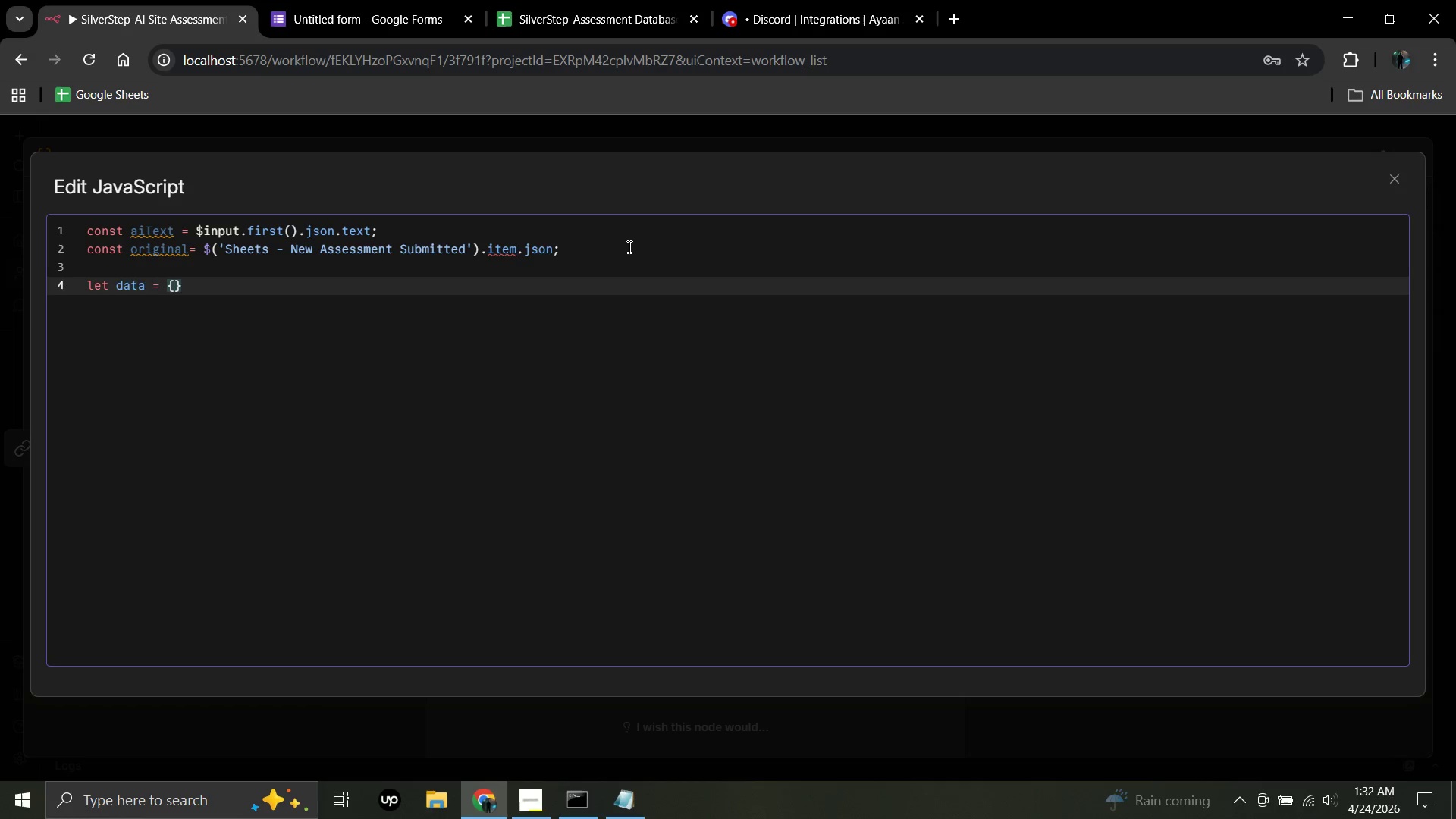 
left_click([183, 286])
 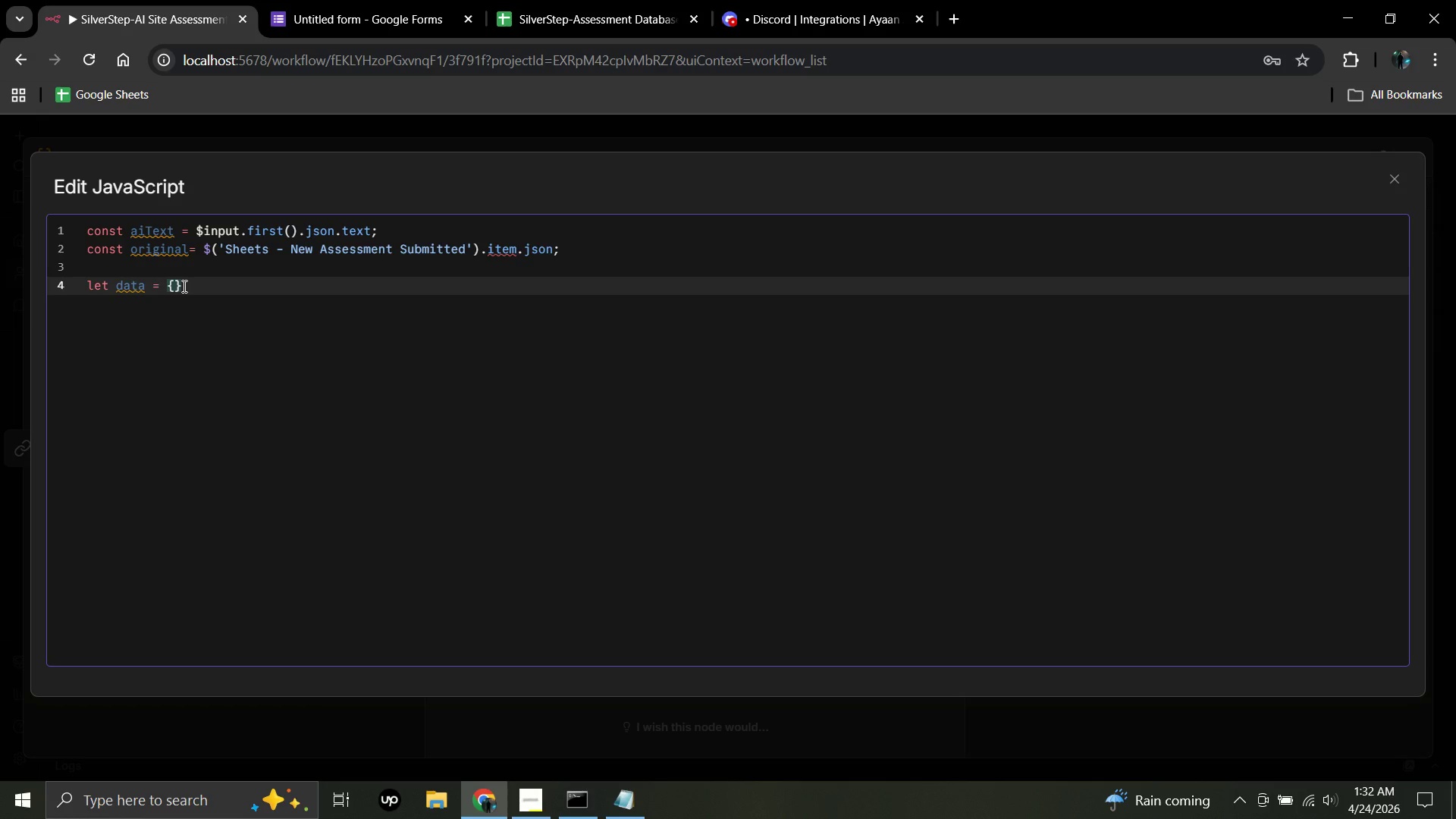 
key(Semicolon)
 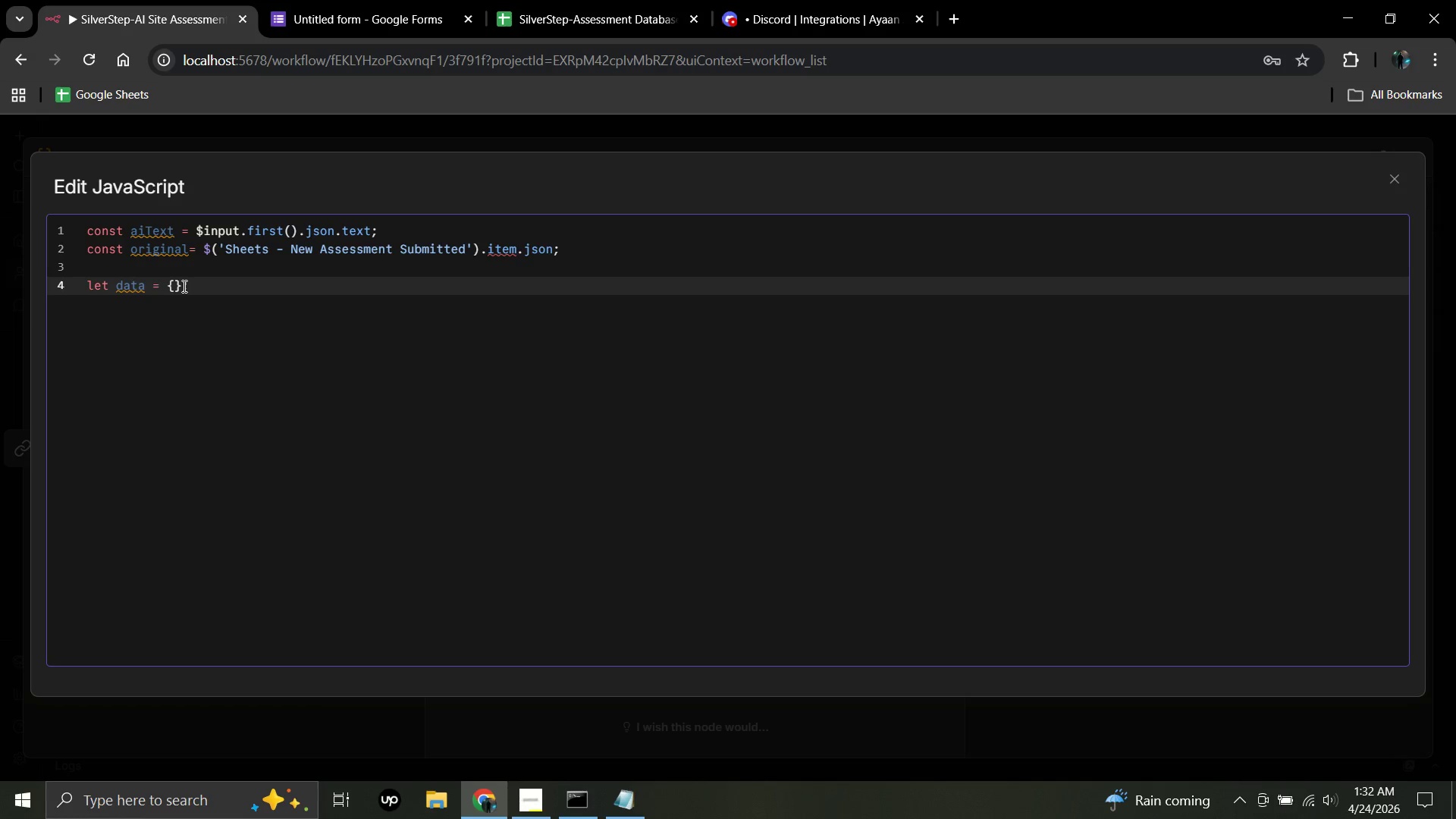 
key(Enter)
 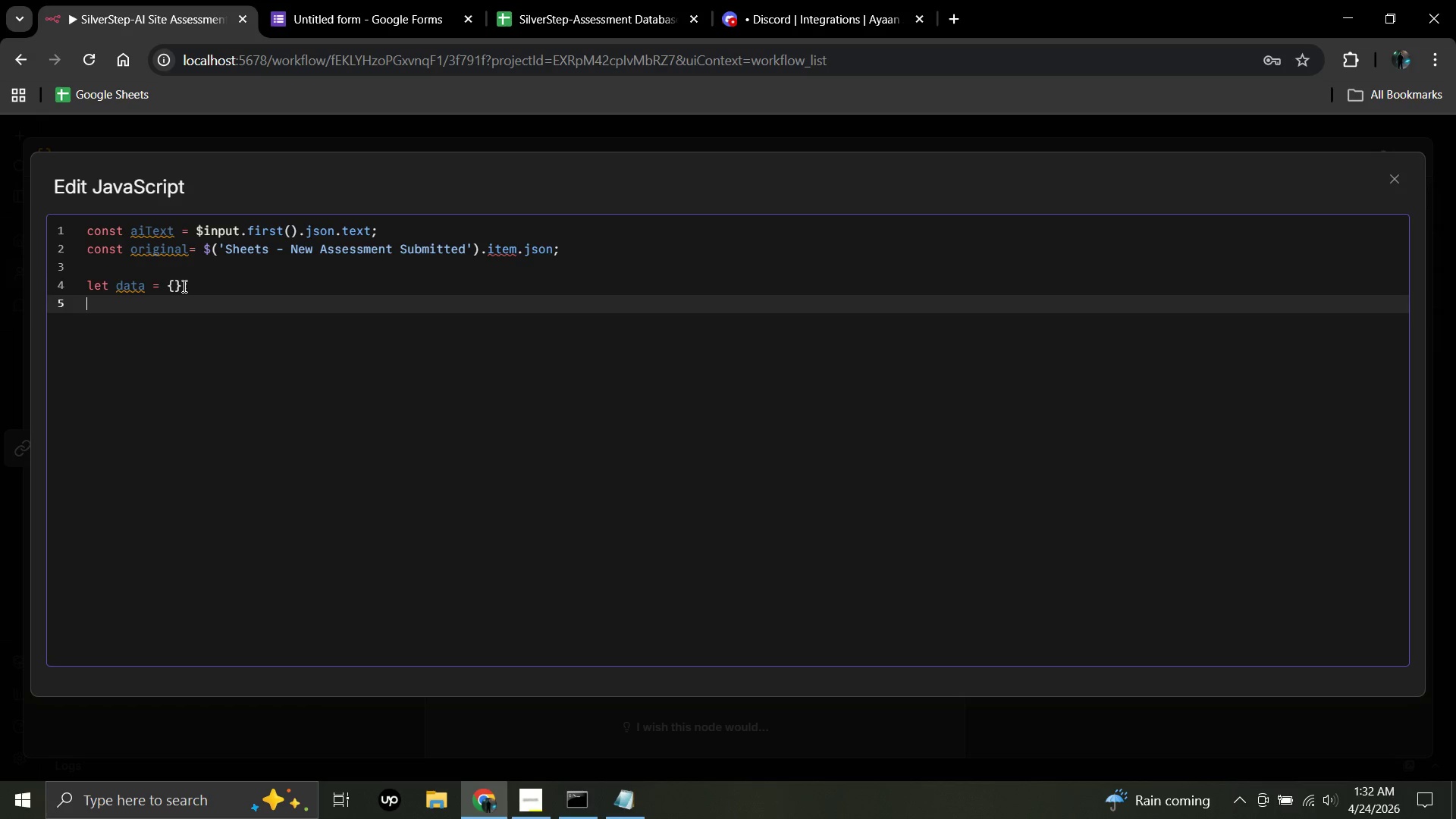 
wait(5.11)
 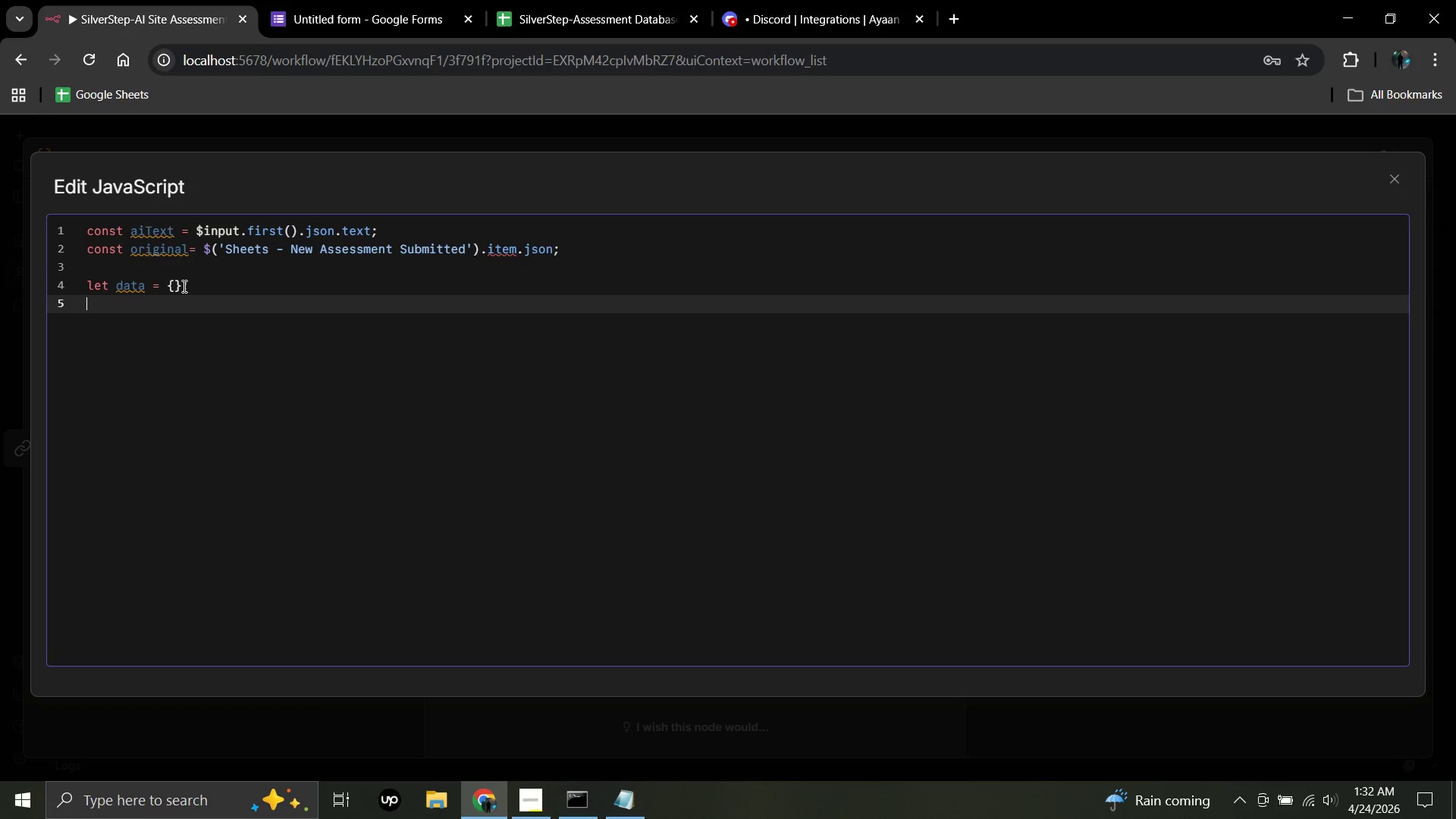 
key(Enter)
 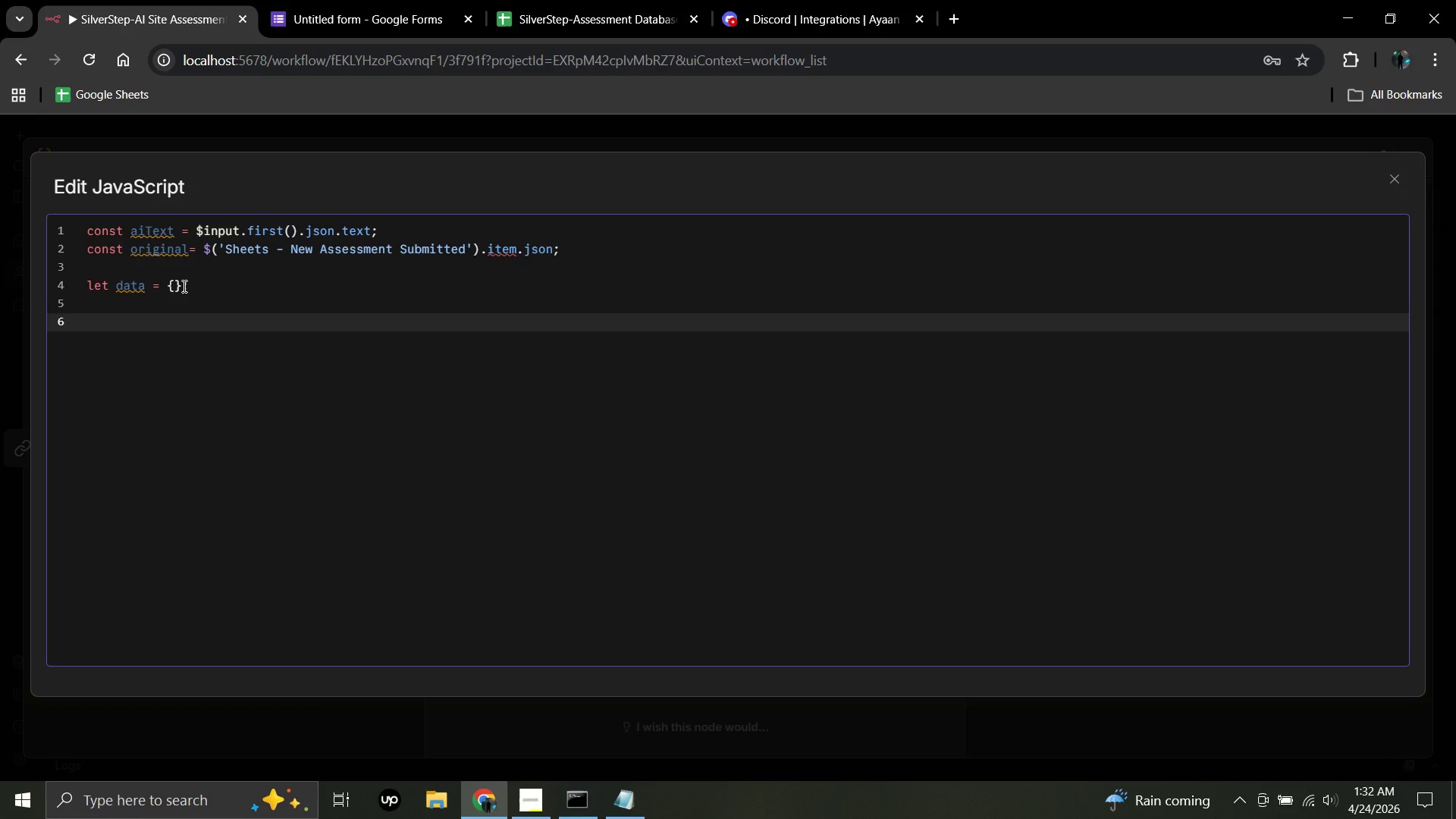 
wait(5.94)
 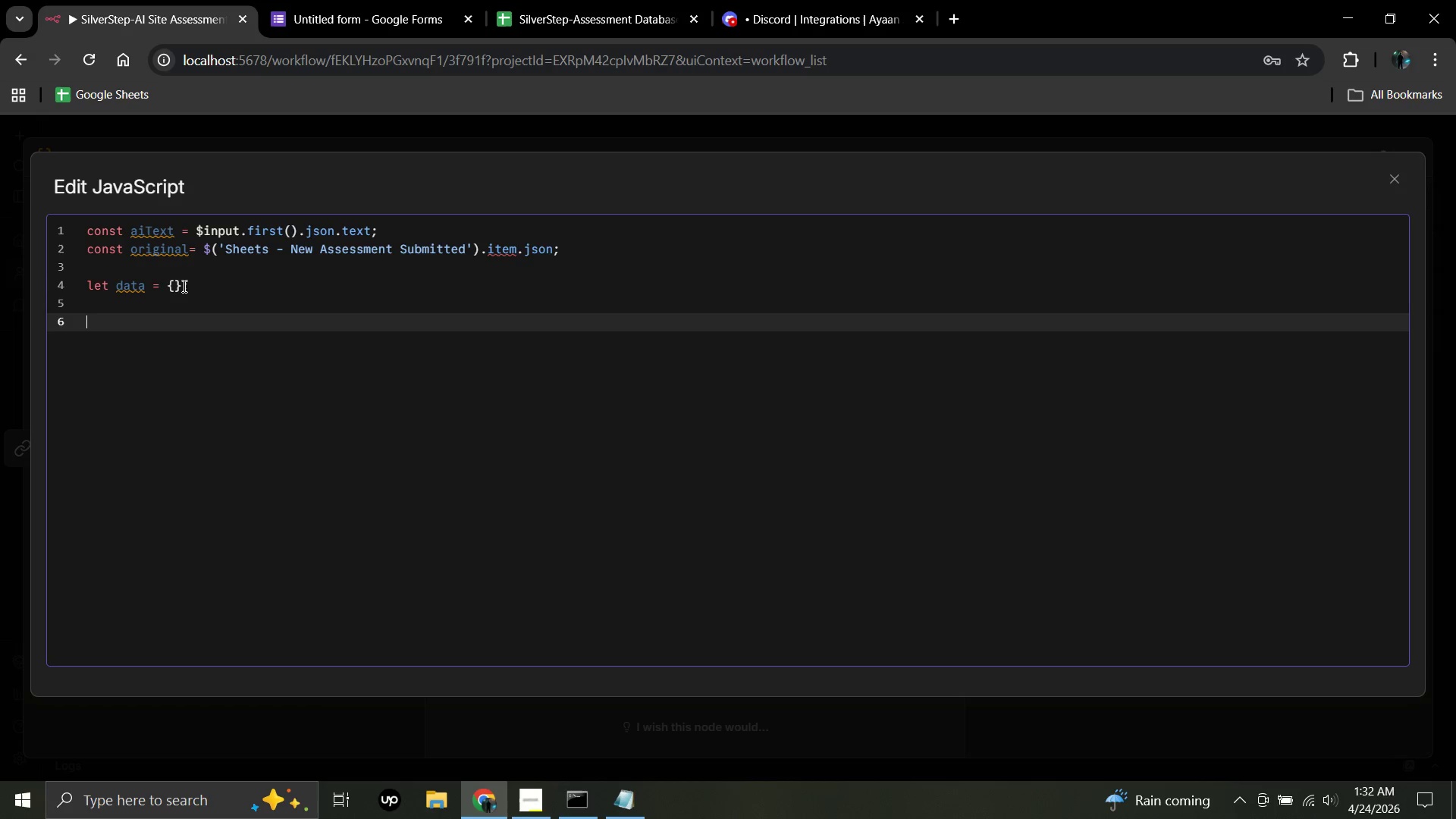 
key(Backslash)
 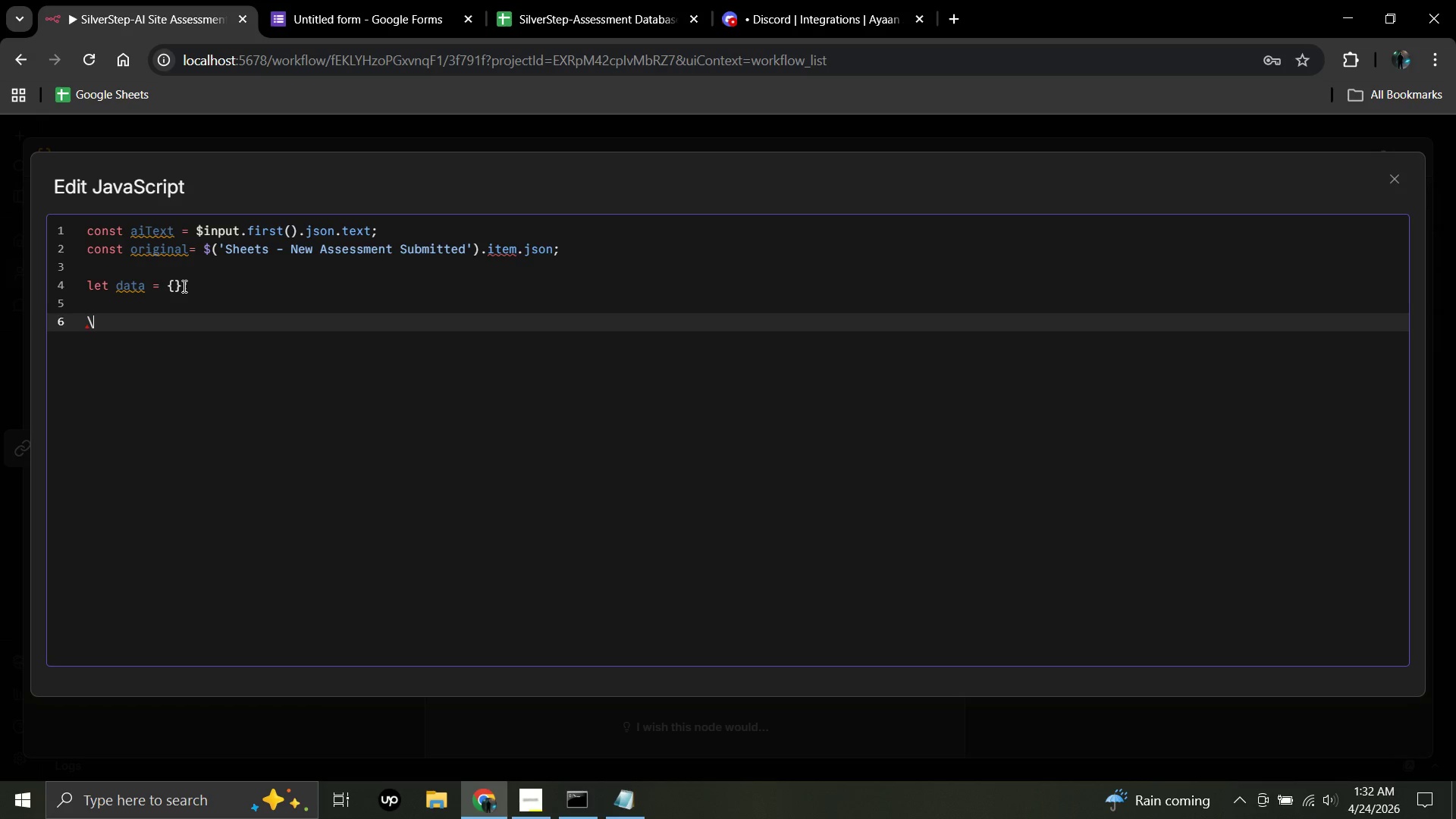 
key(Backspace)
 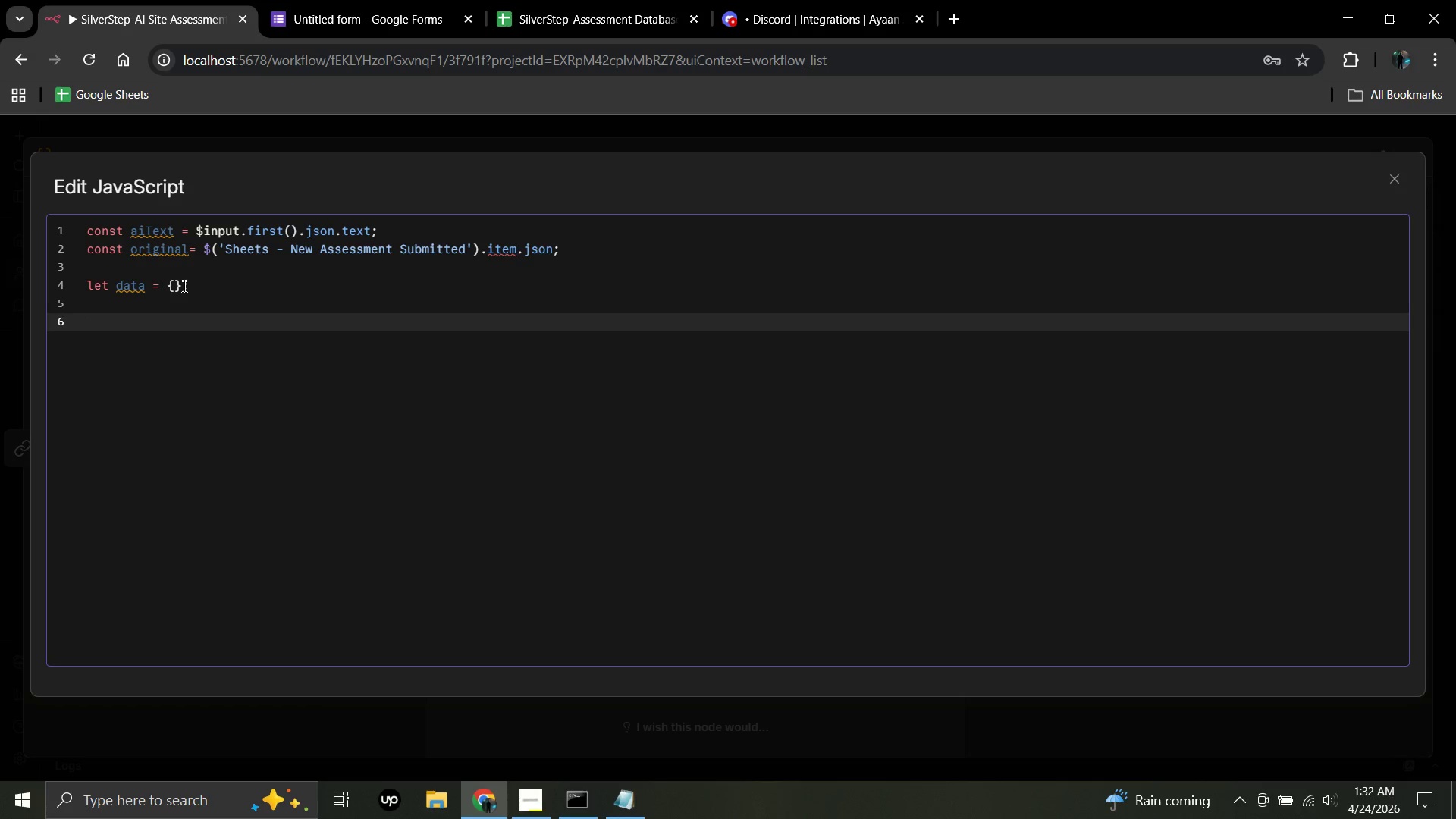 
key(NumpadDivide)
 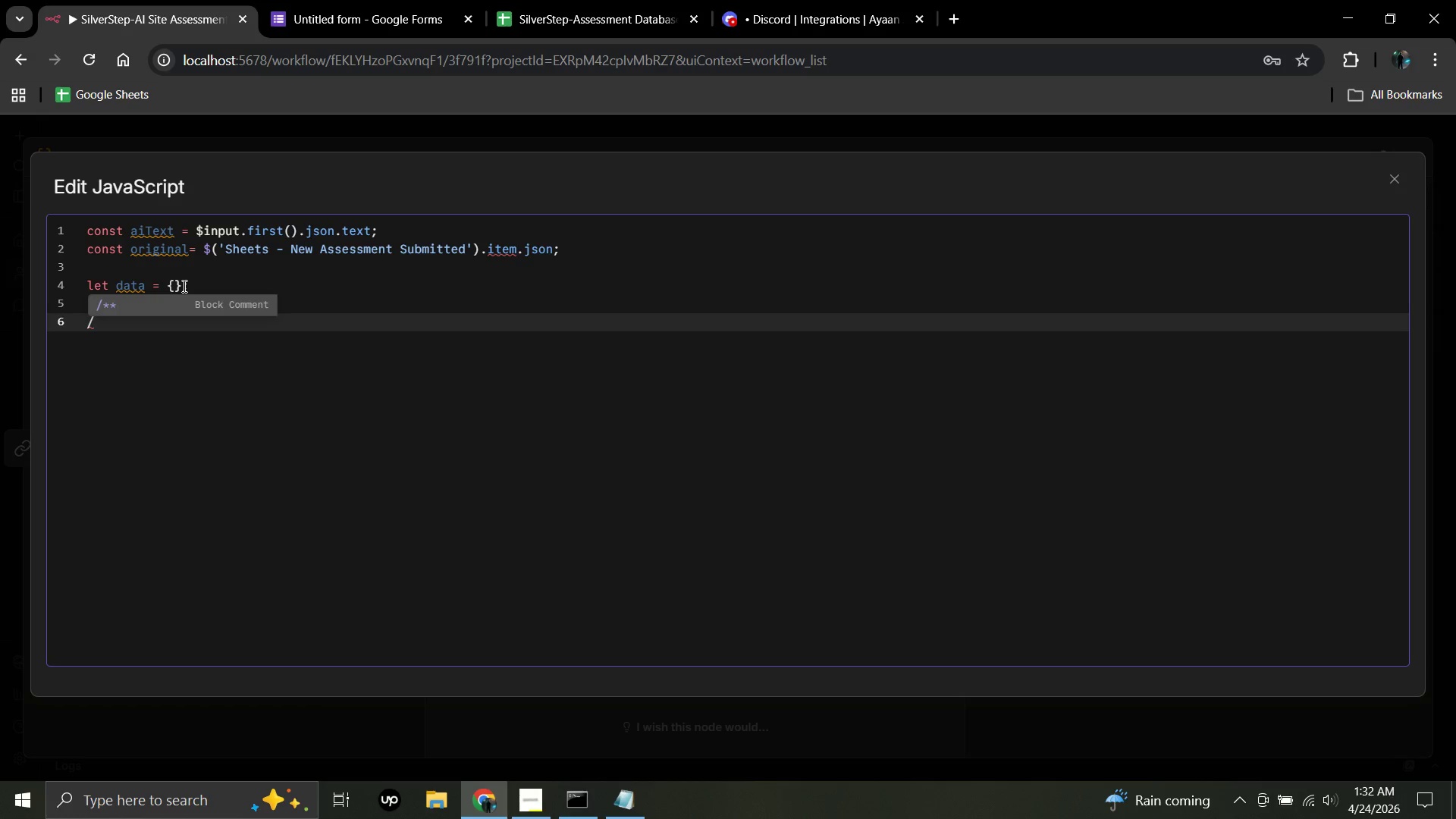 
key(NumpadDivide)
 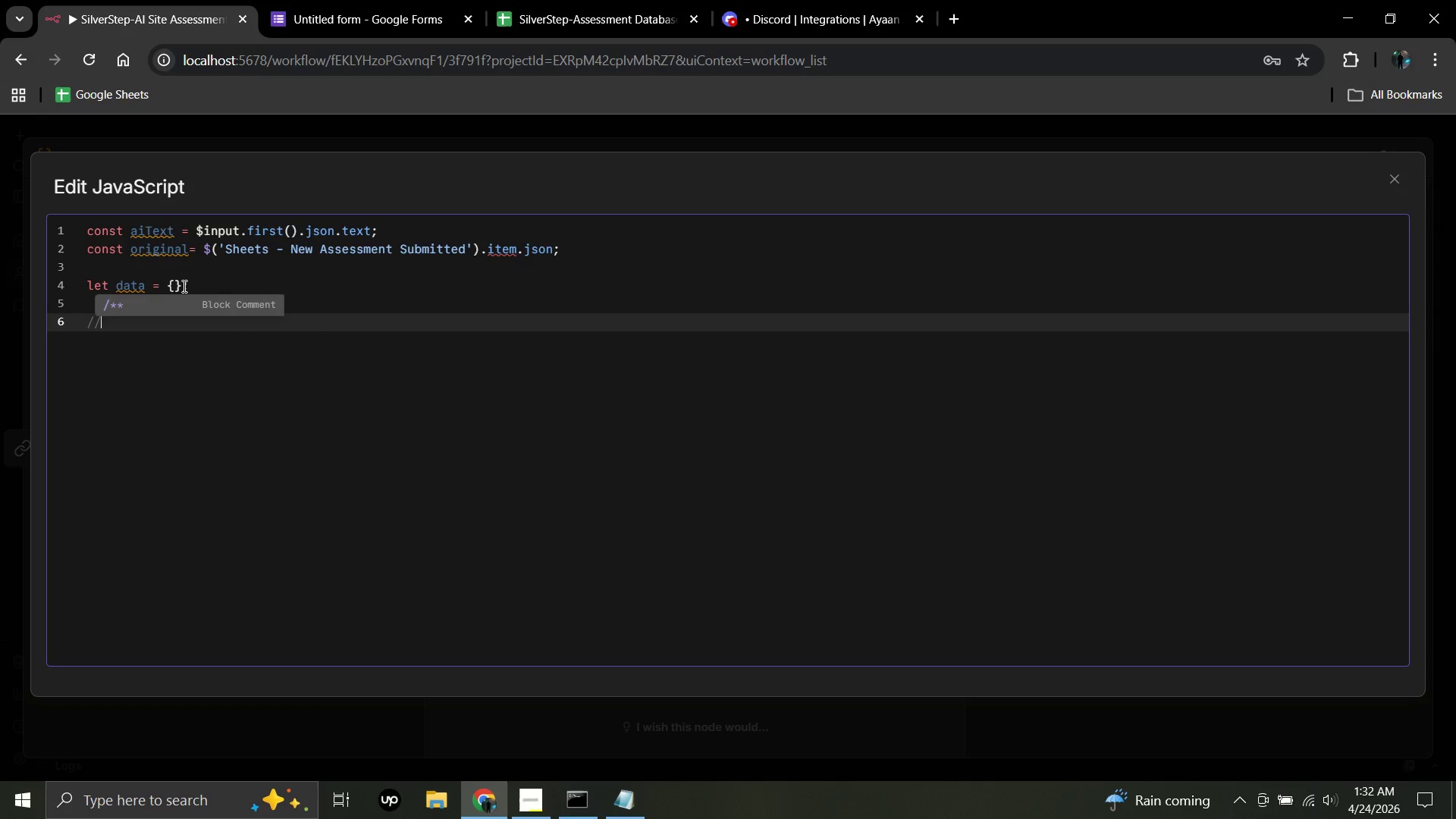 
hold_key(key=Minus, duration=0.69)
 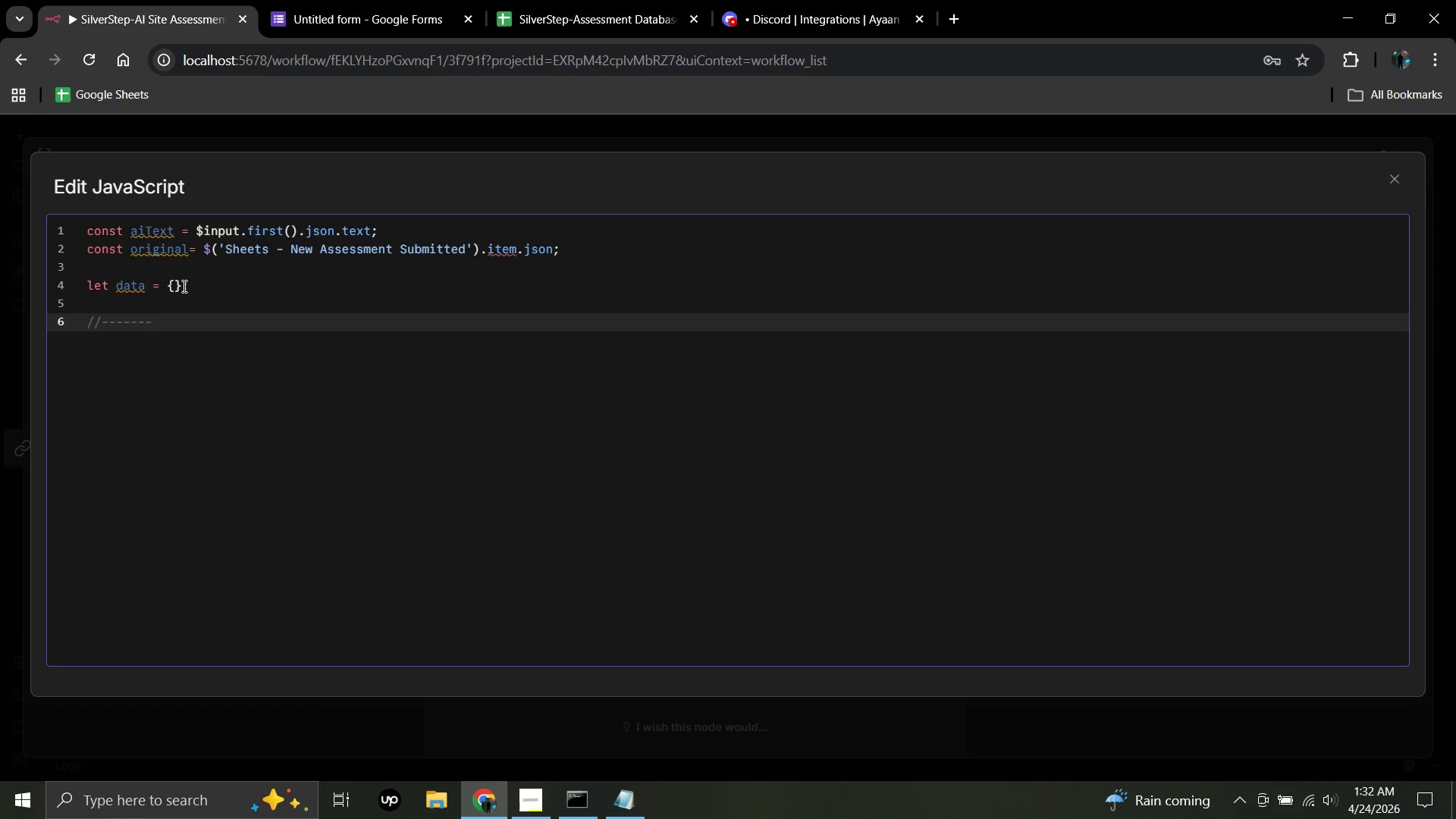 
key(Backspace)
key(Backspace)
key(Backspace)
key(Backspace)
key(Backspace)
key(Backspace)
type( Step 1 : a)
key(Backspace)
type(A)
 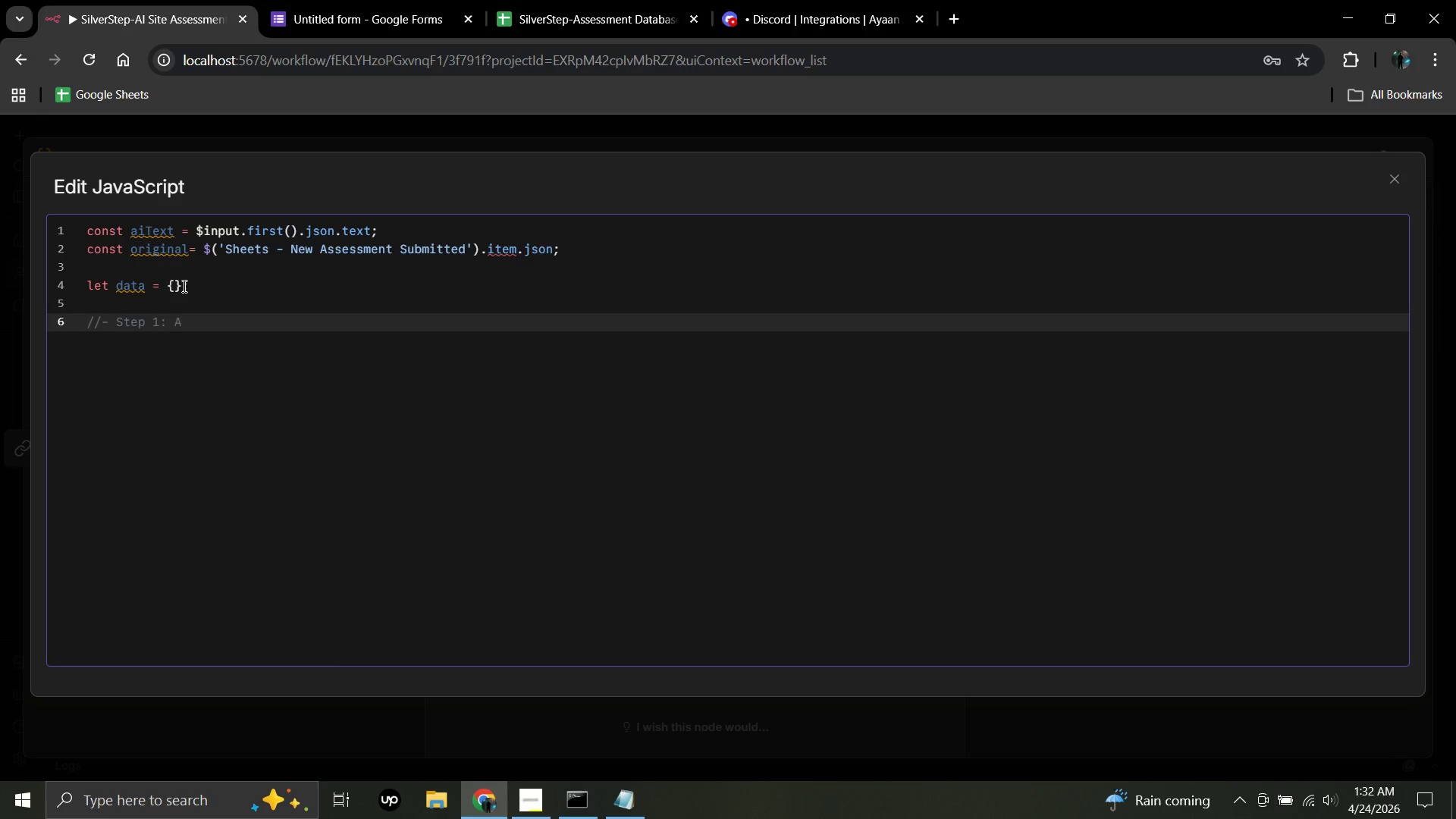 
type(ttempt to parse the AI response as JSON)
 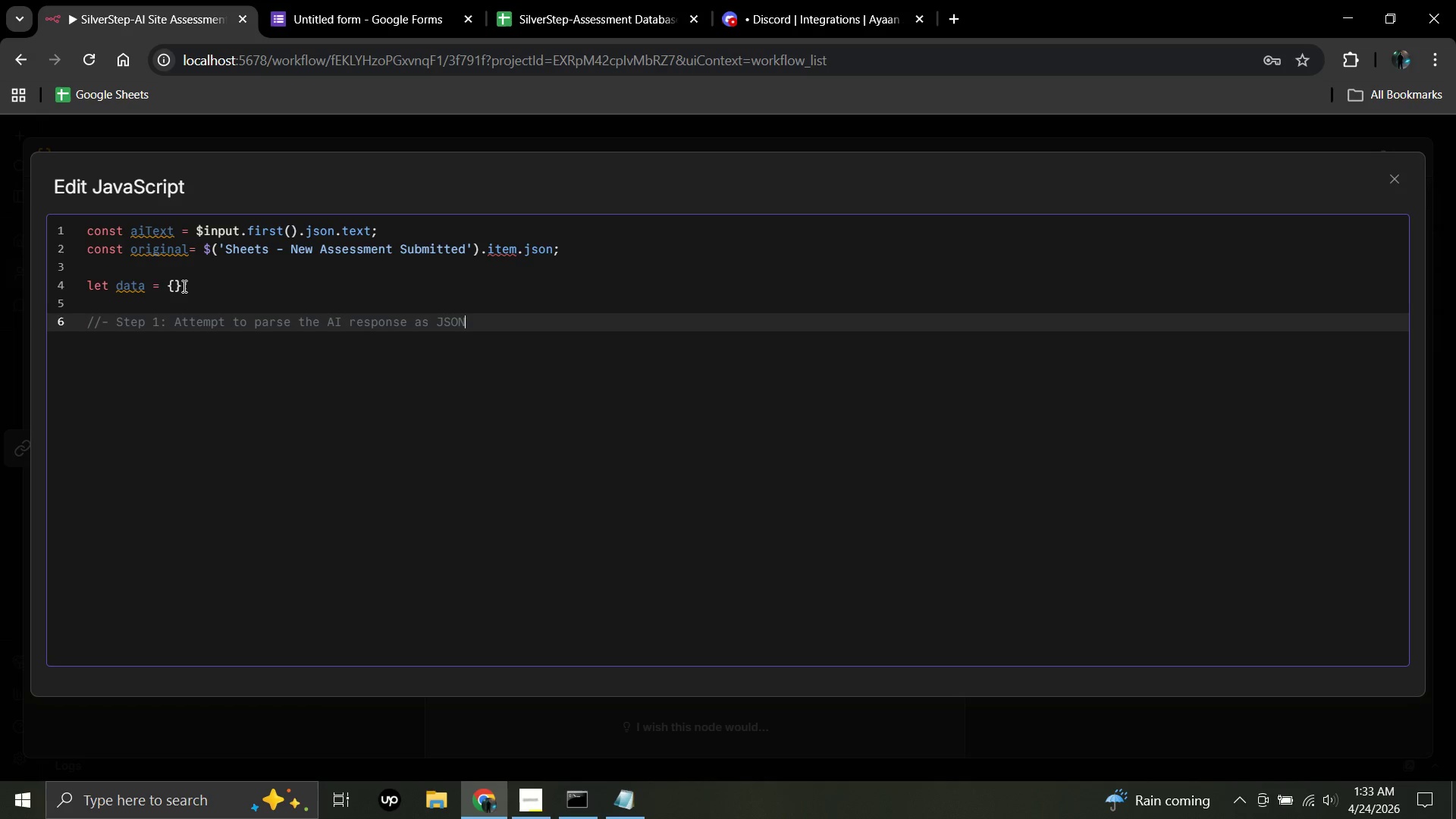 
key(Enter)
 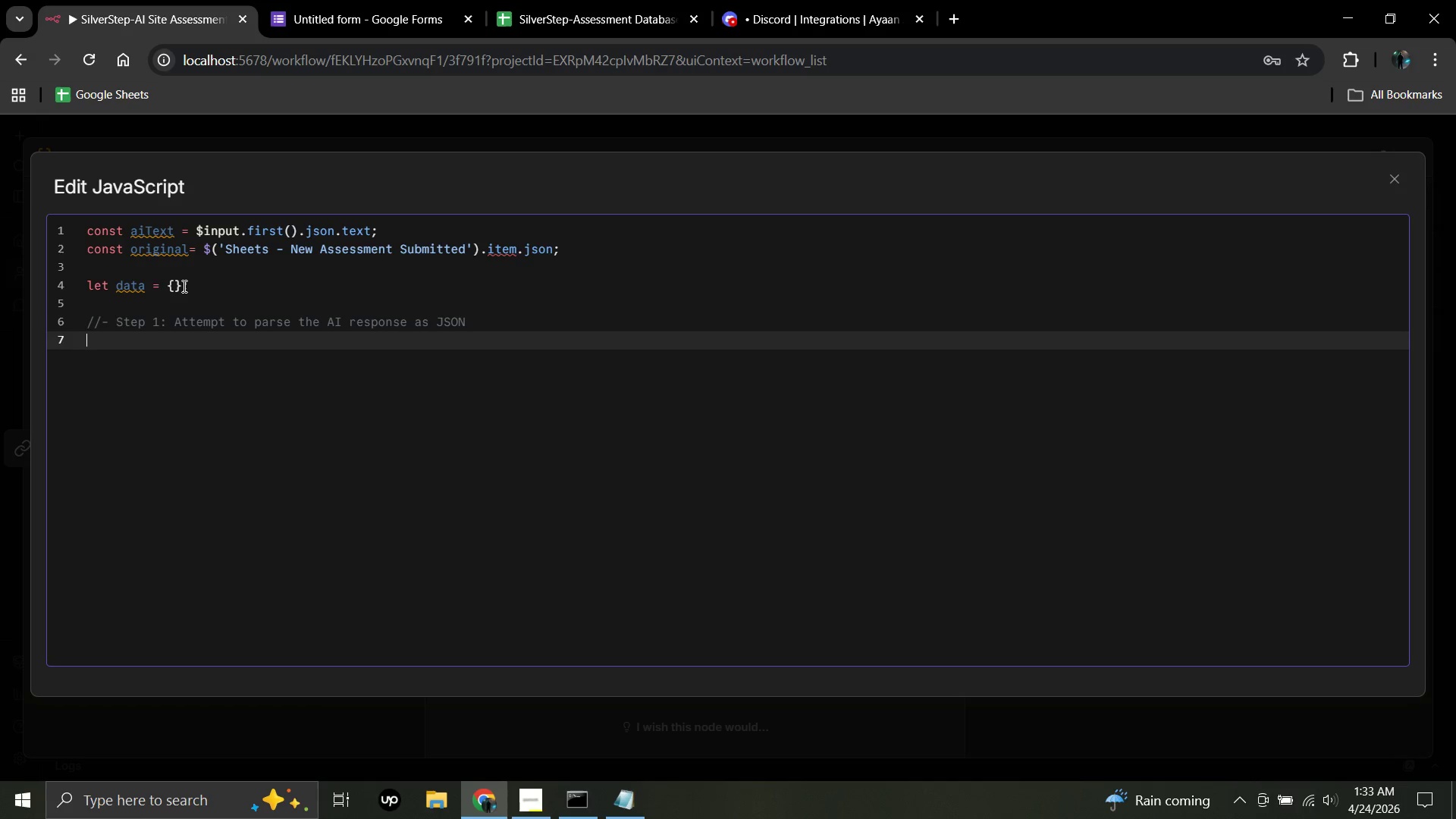 
type(try { )
 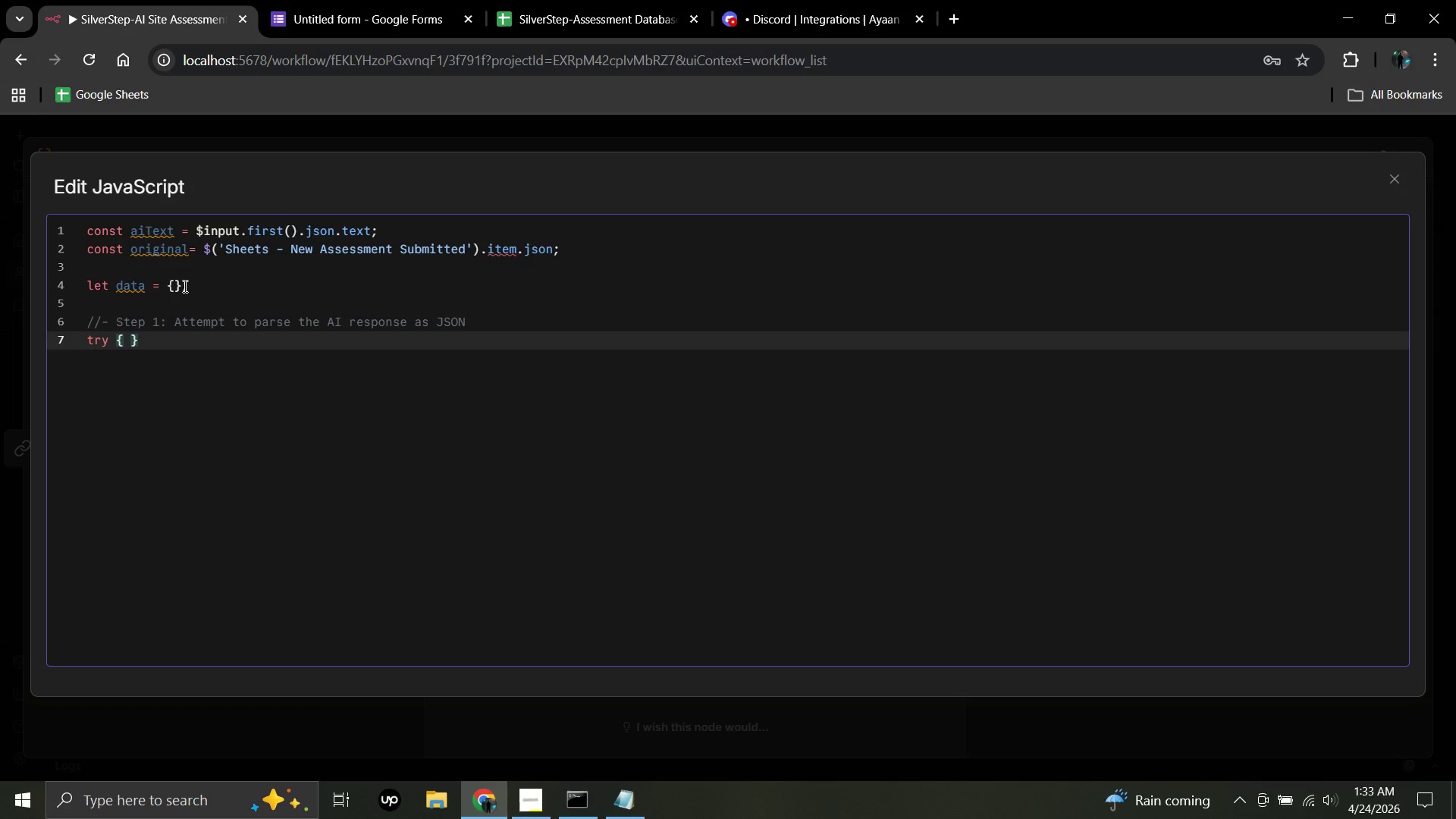 
key(Enter)
 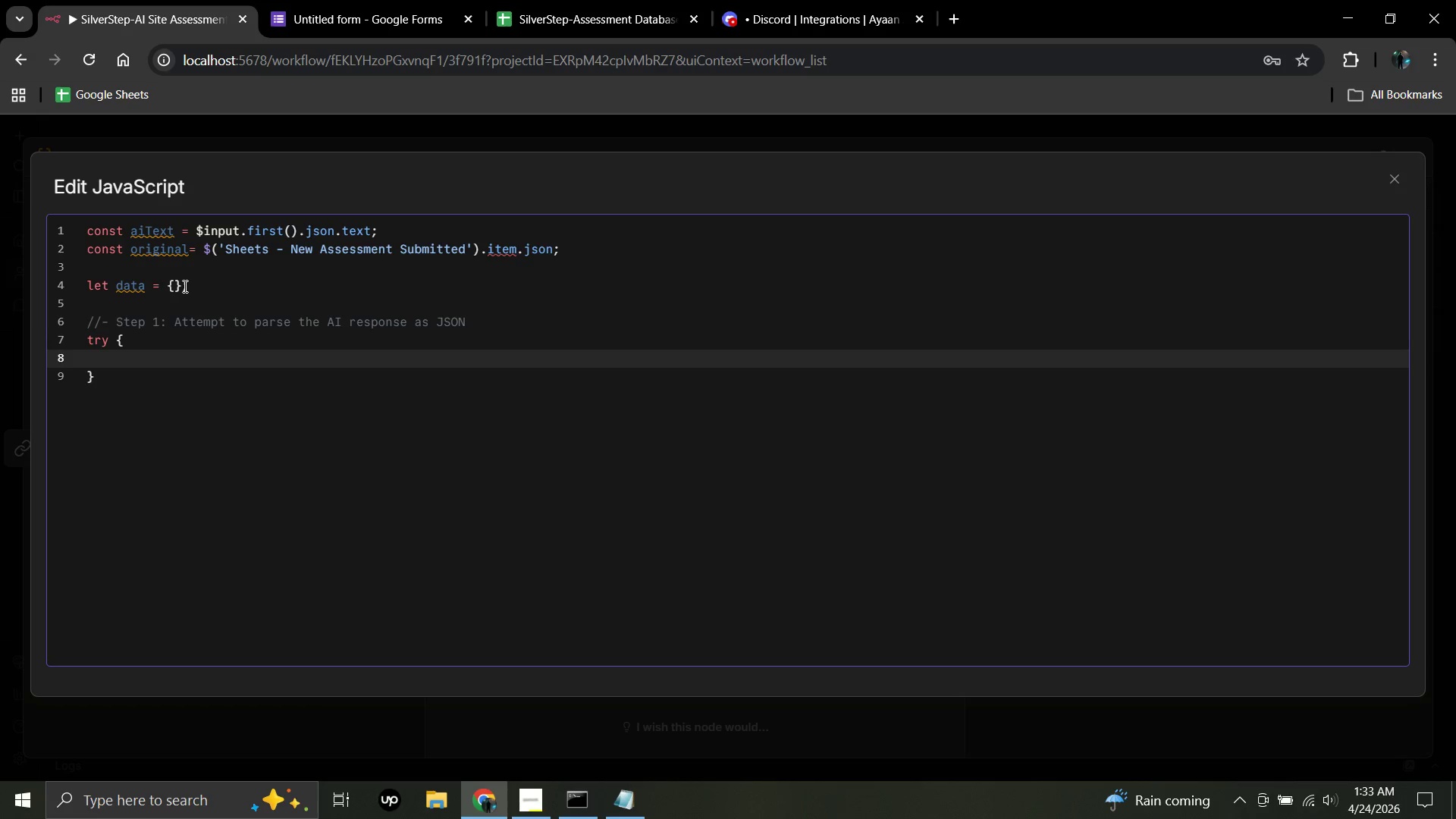 
type(data = JSON.parse)
 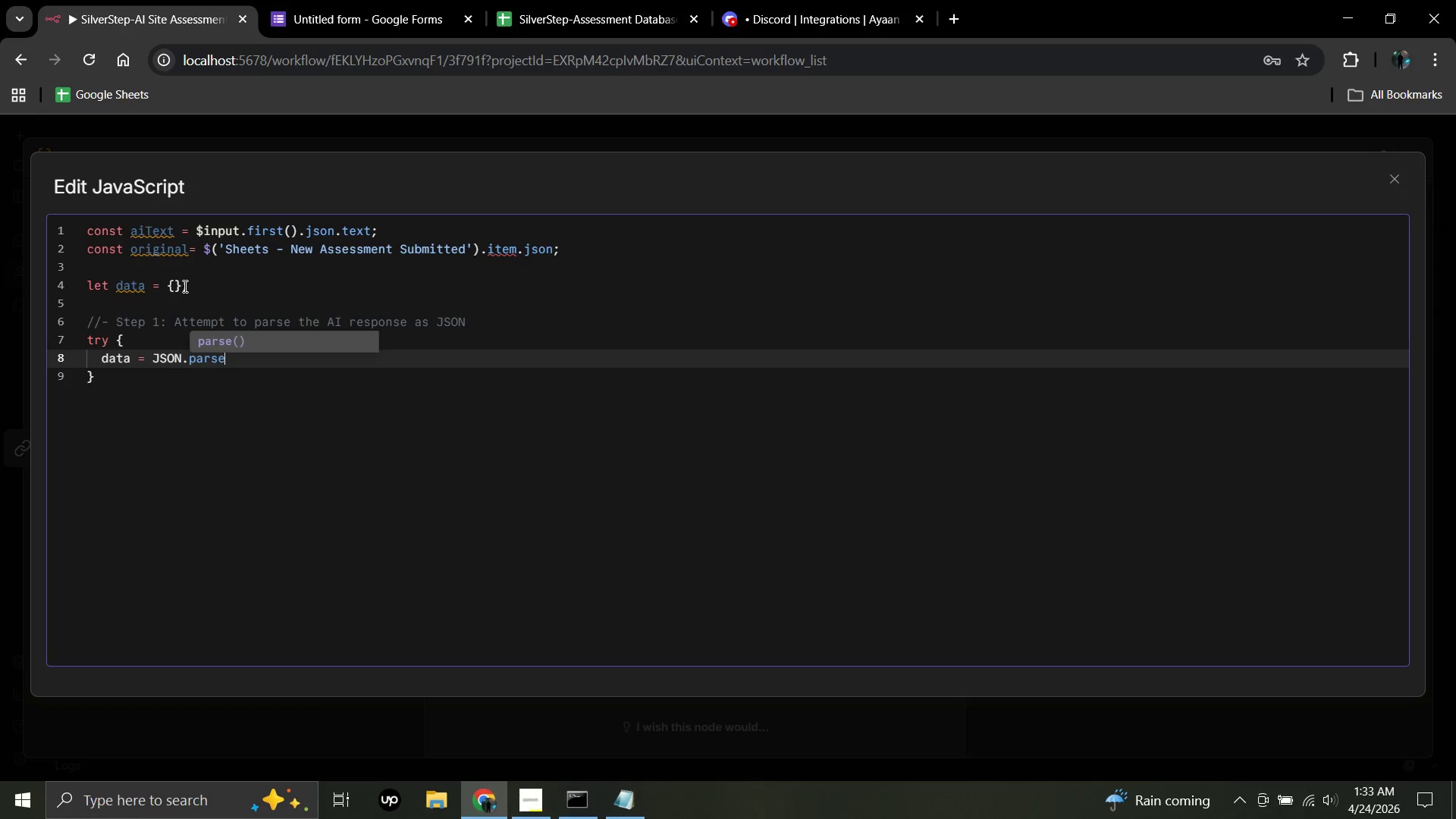 
type((aiText)
 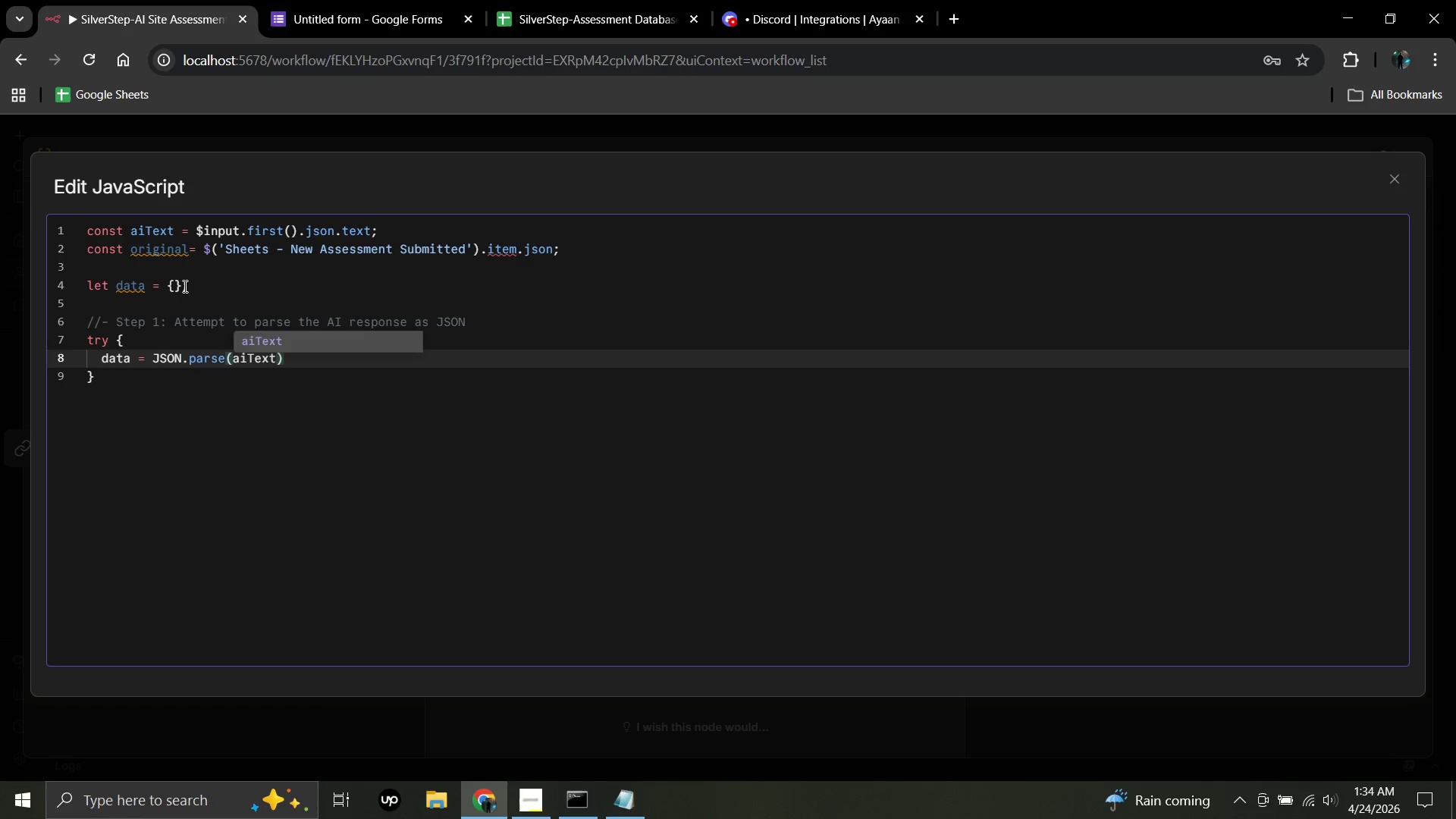 
left_click([295, 362])
 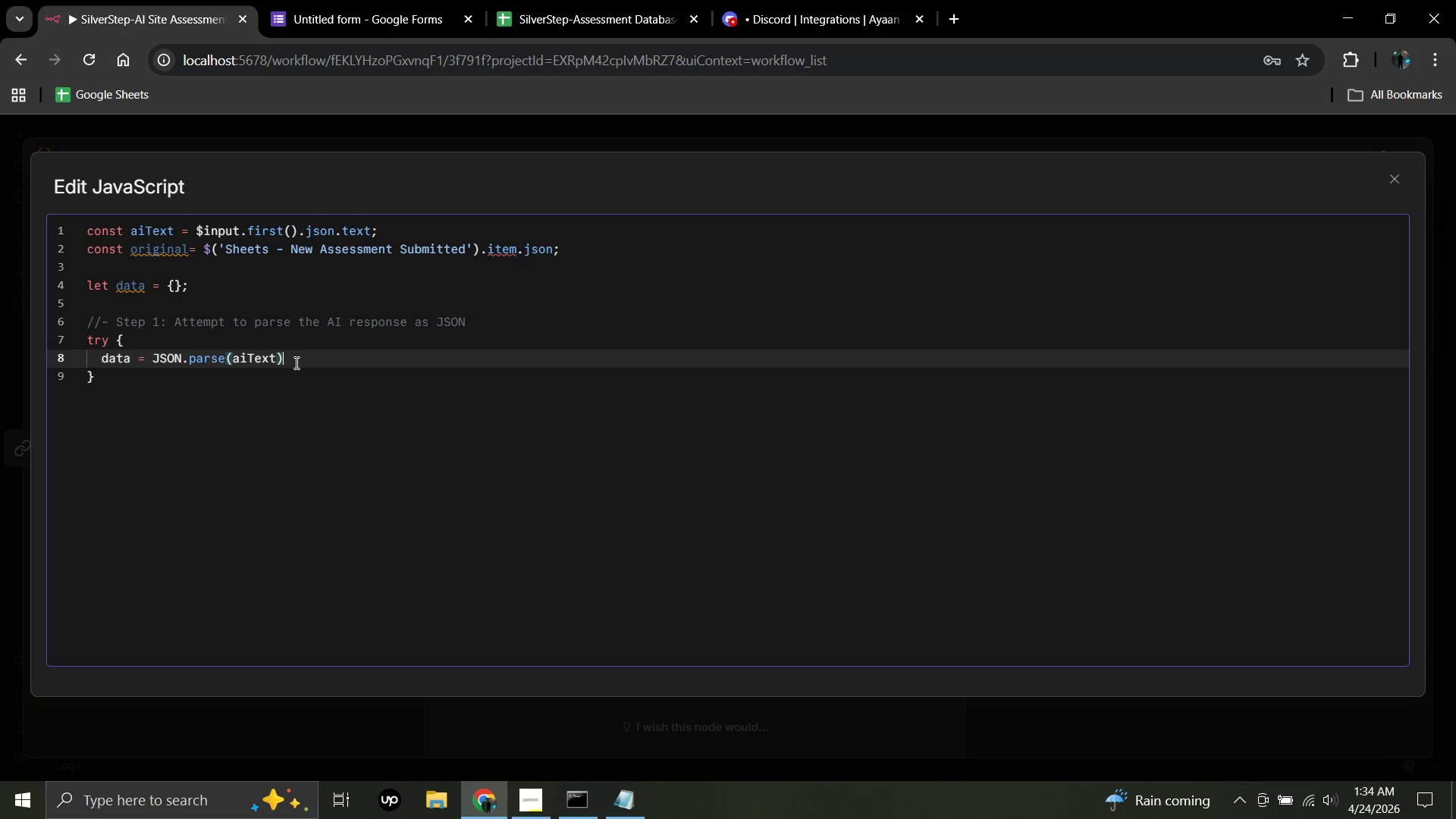 
key(Shift+Semicolon)
 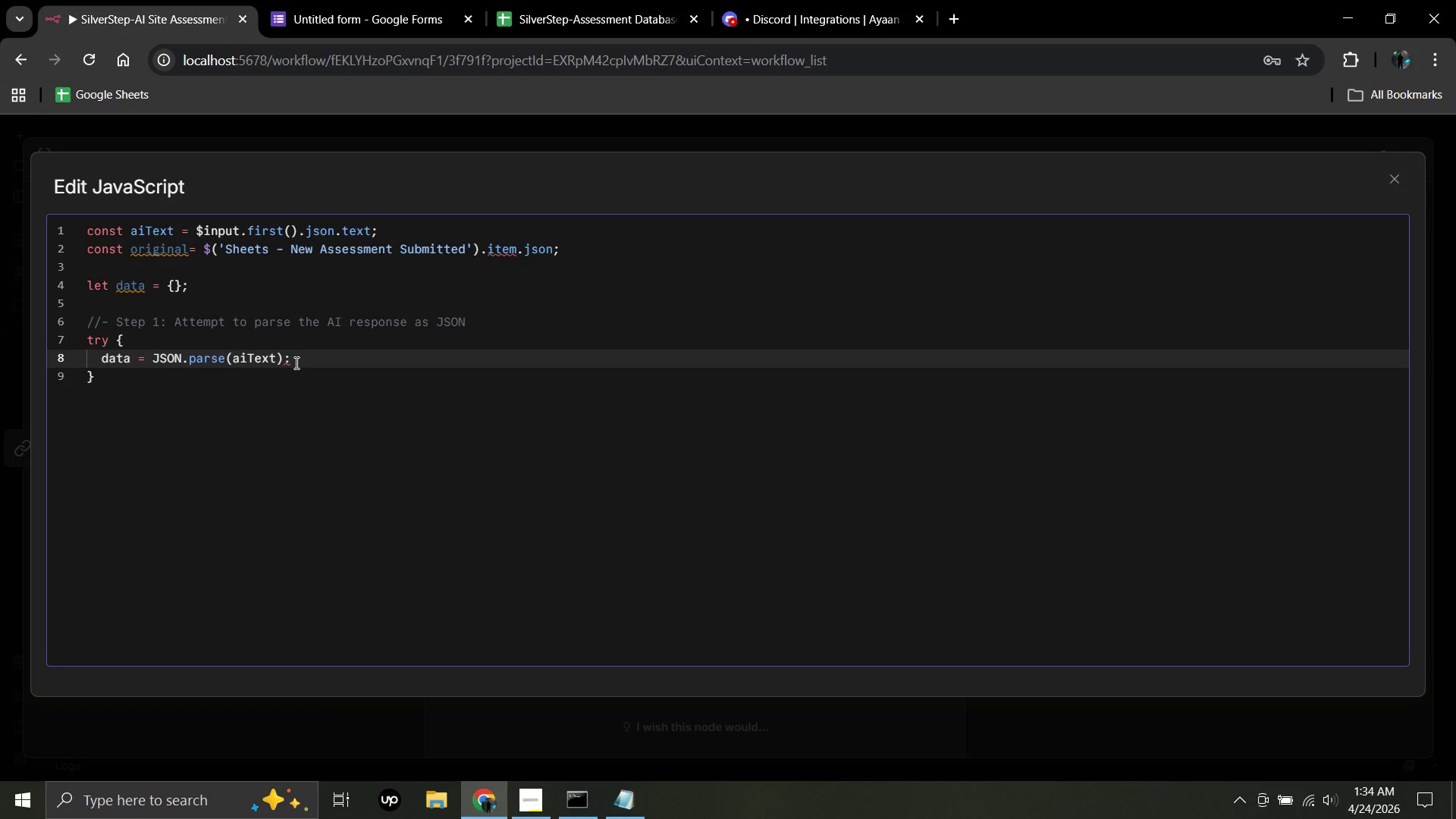 
key(Backspace)
 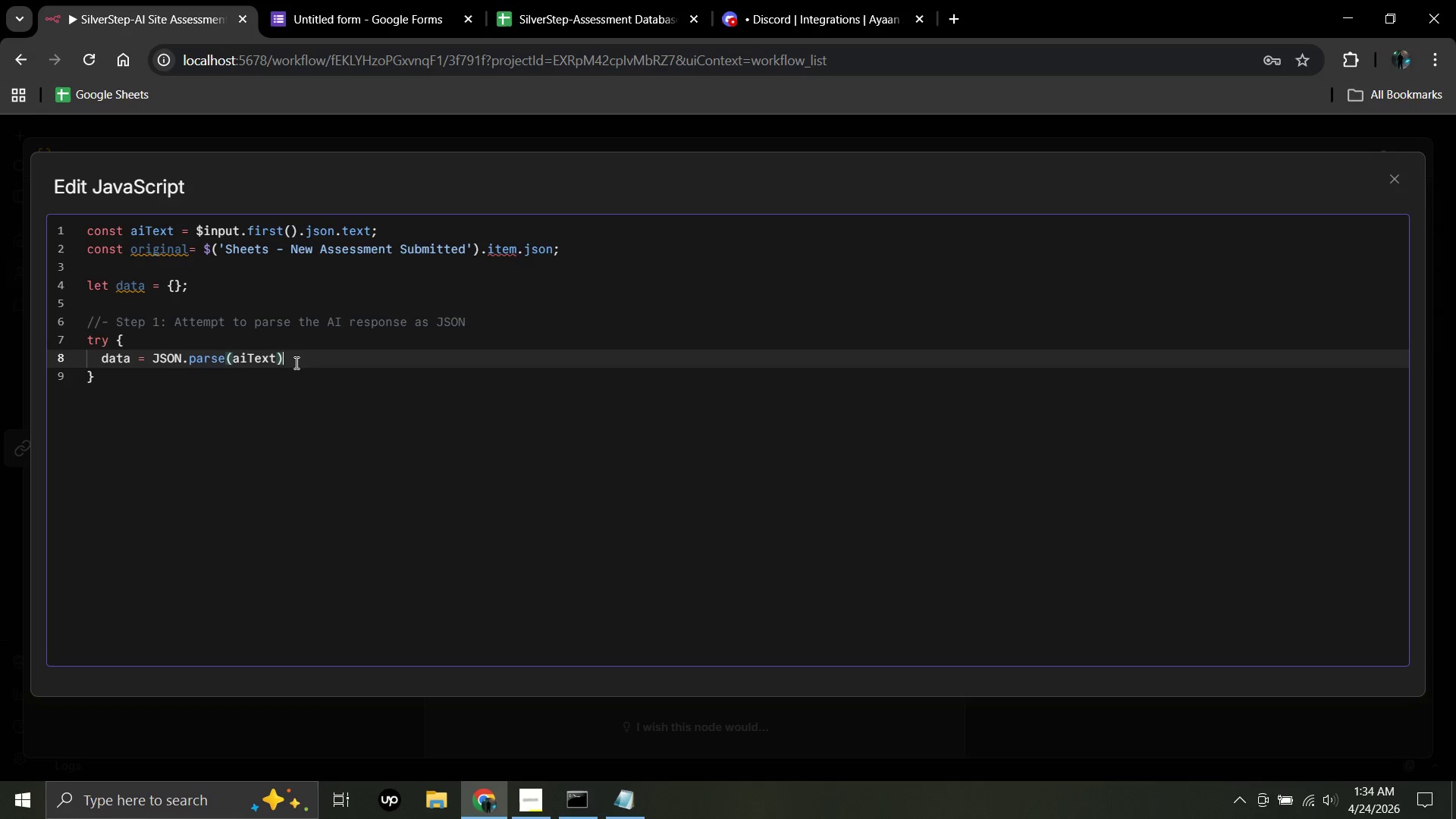 
key(Semicolon)
 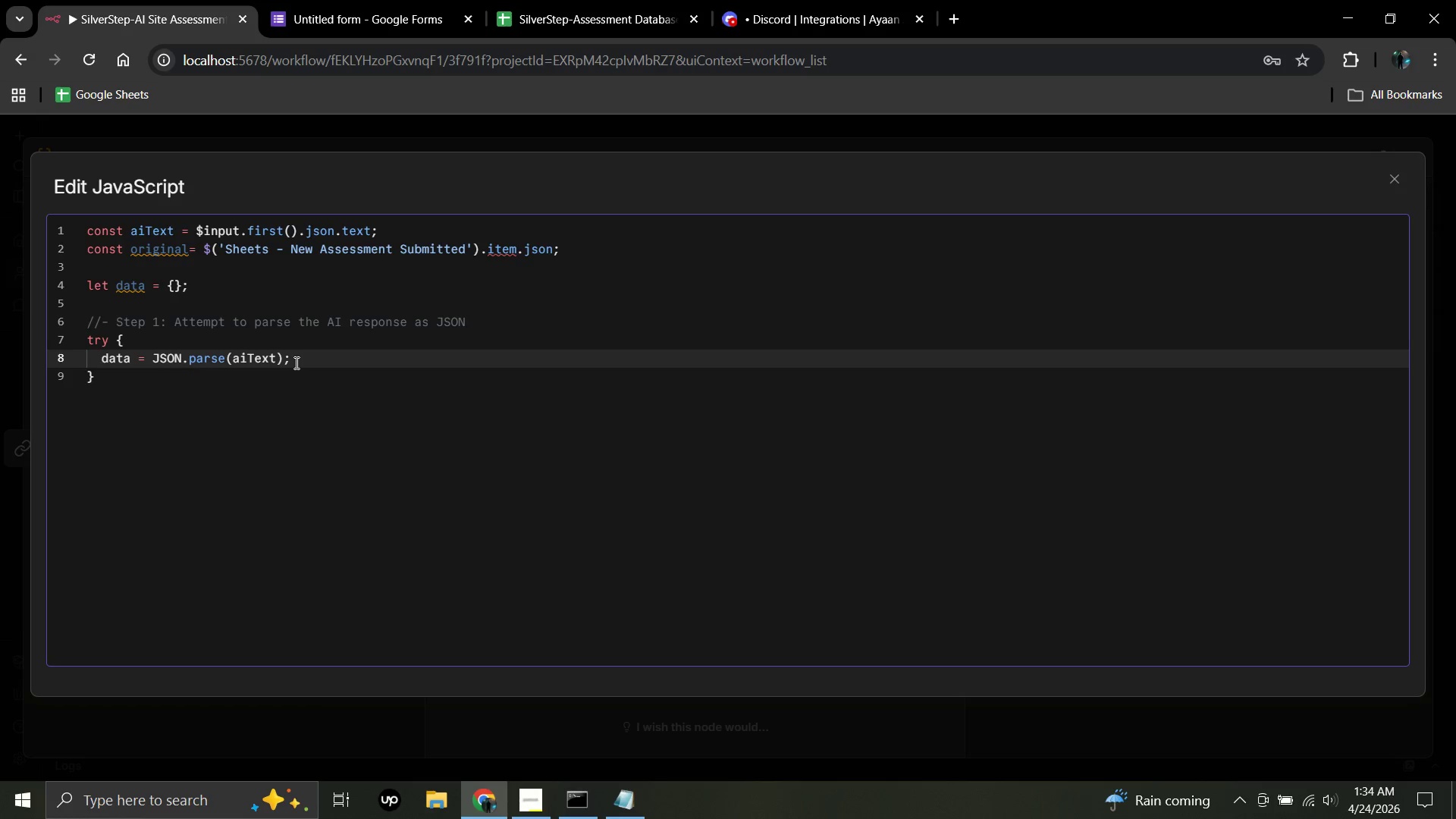 
key(Enter)
 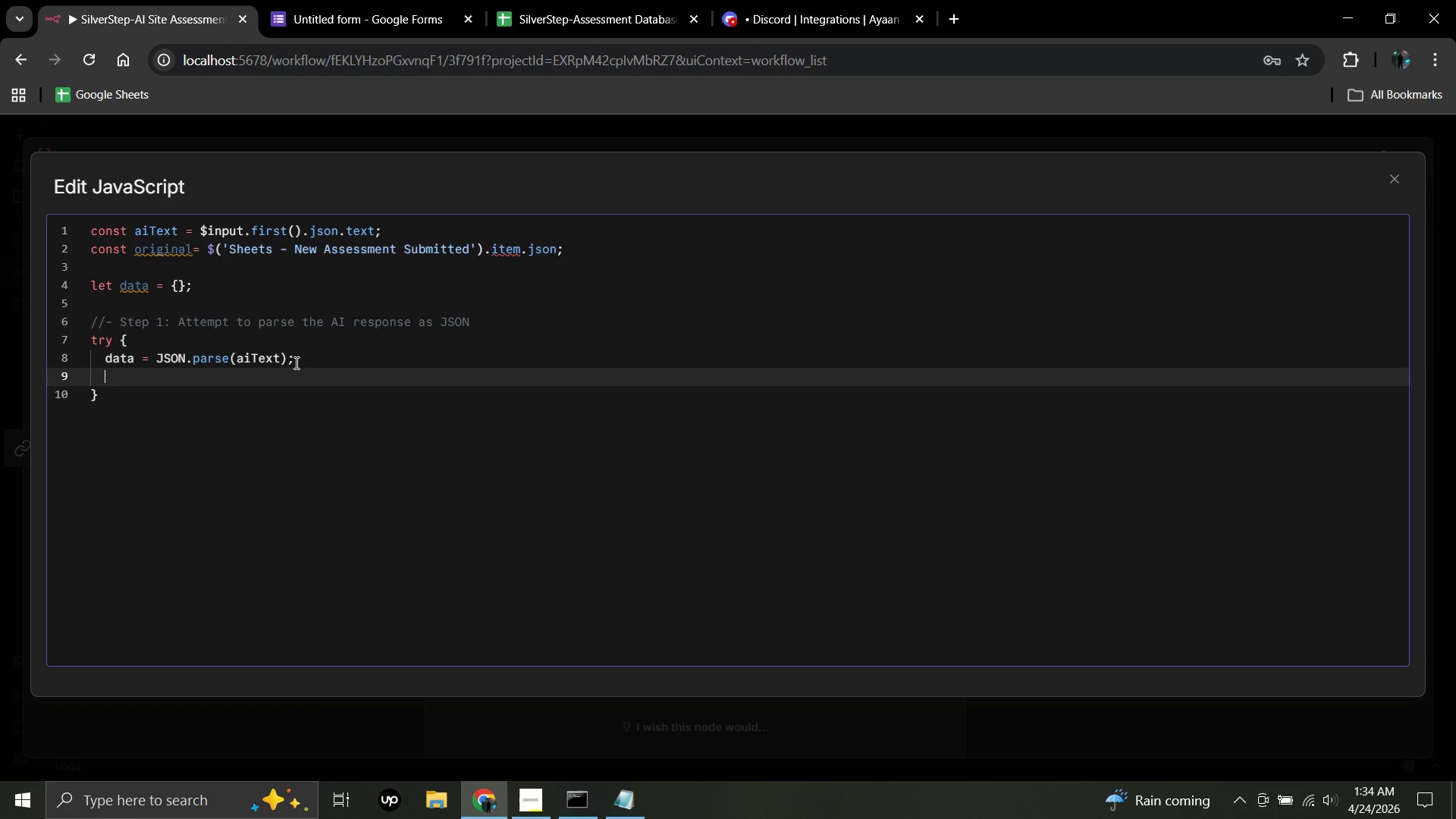 
wait(9.83)
 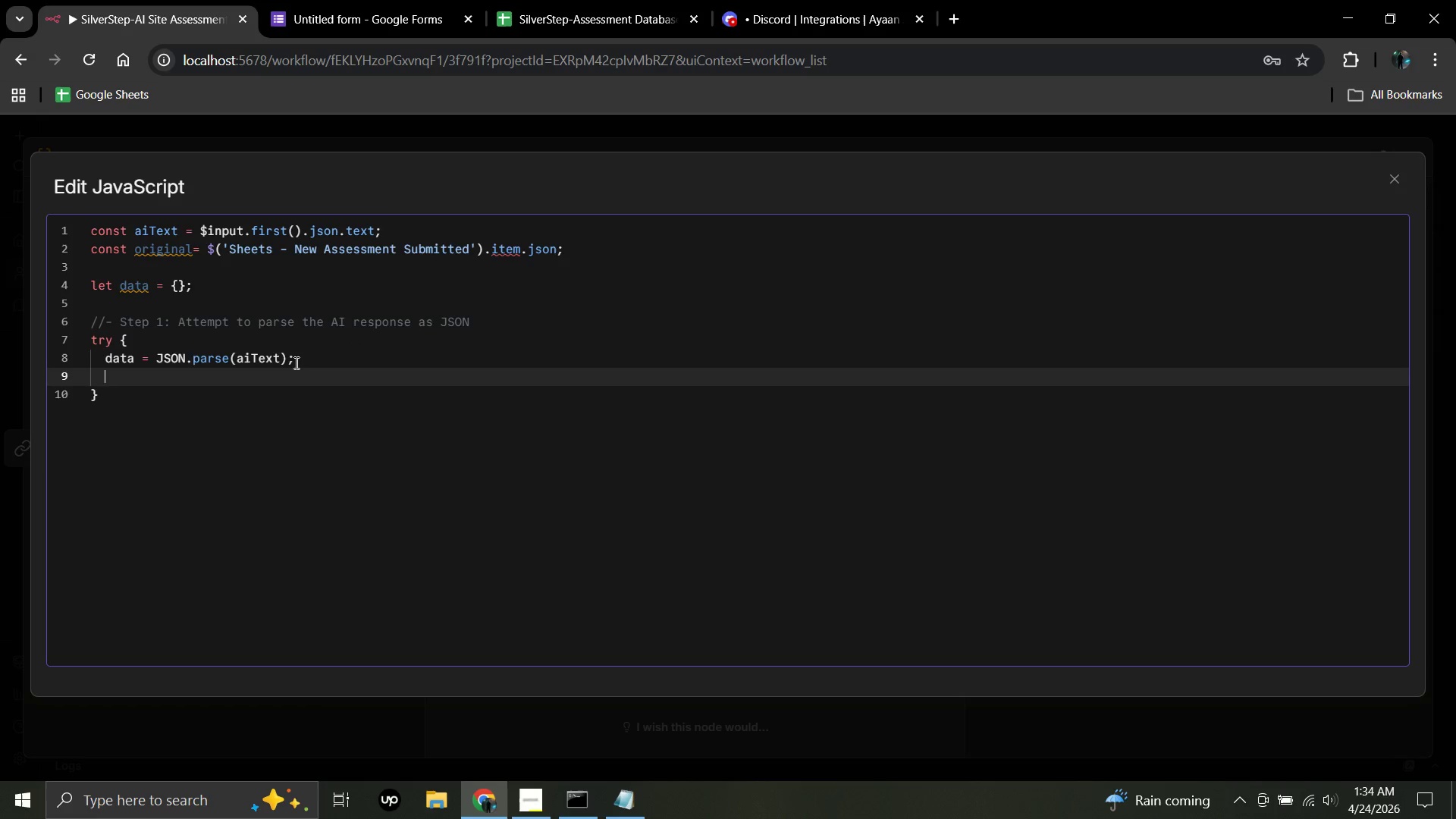 
left_click([88, 392])
 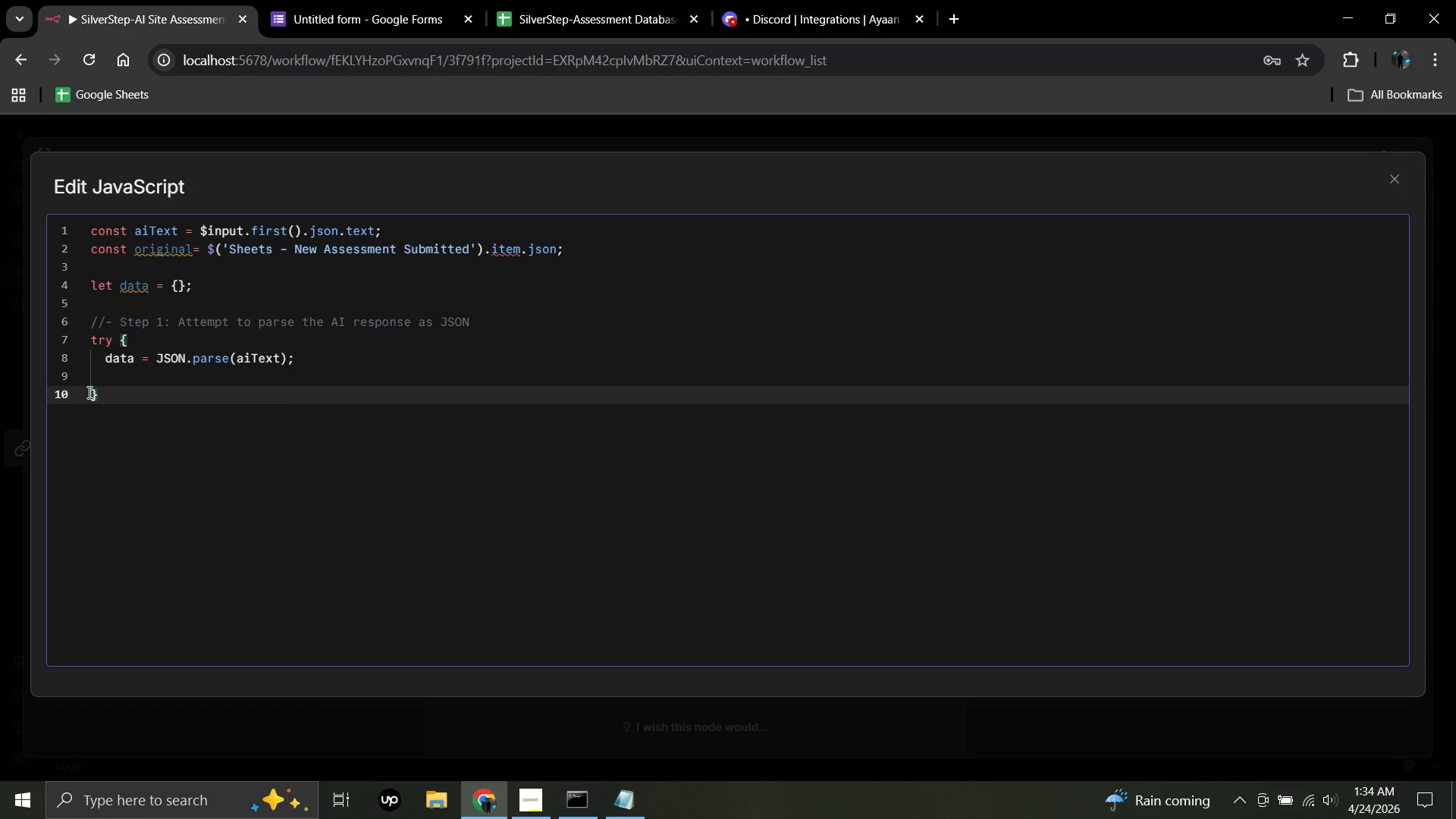 
key(Backspace)
 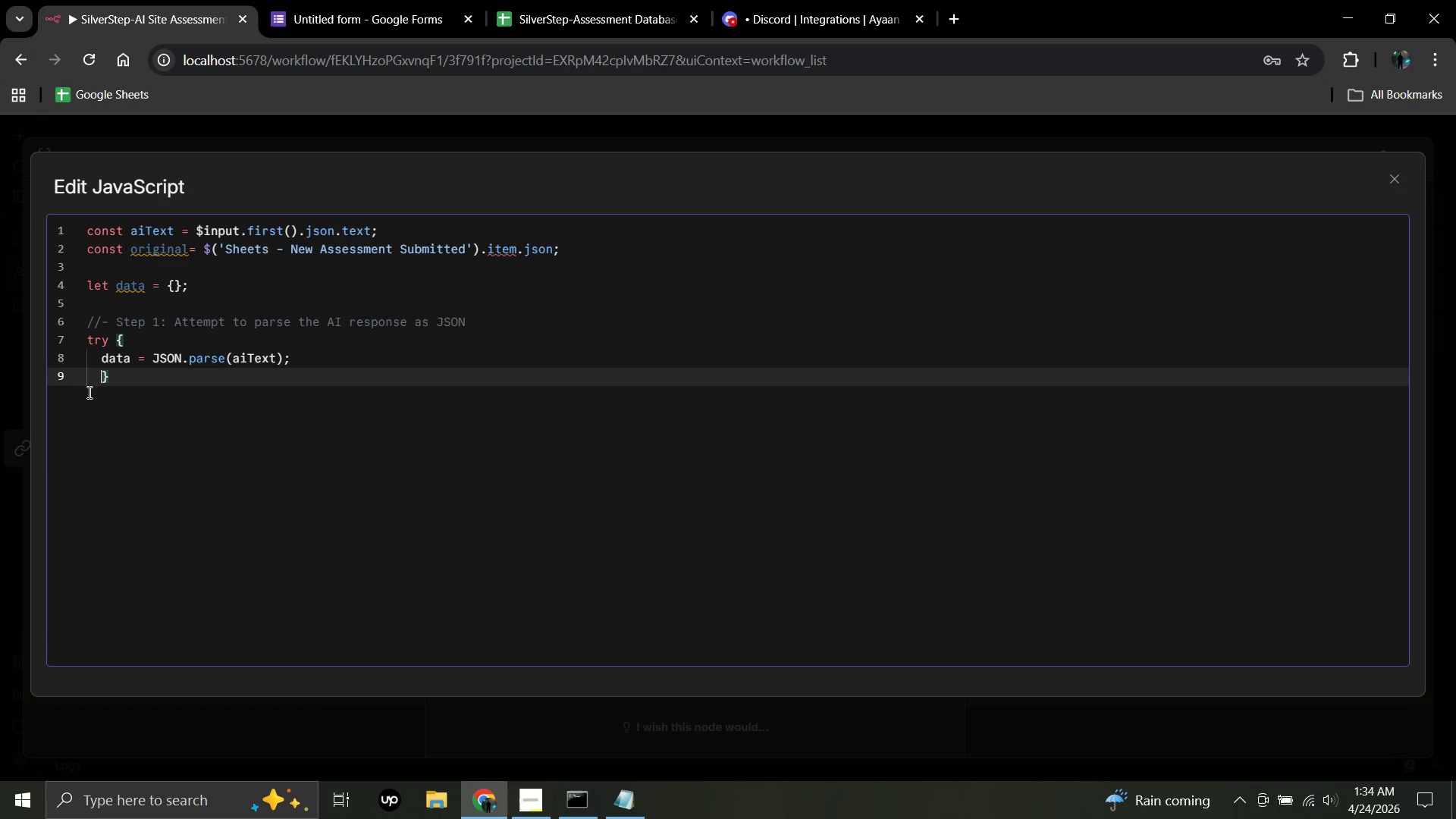 
key(Backspace)
 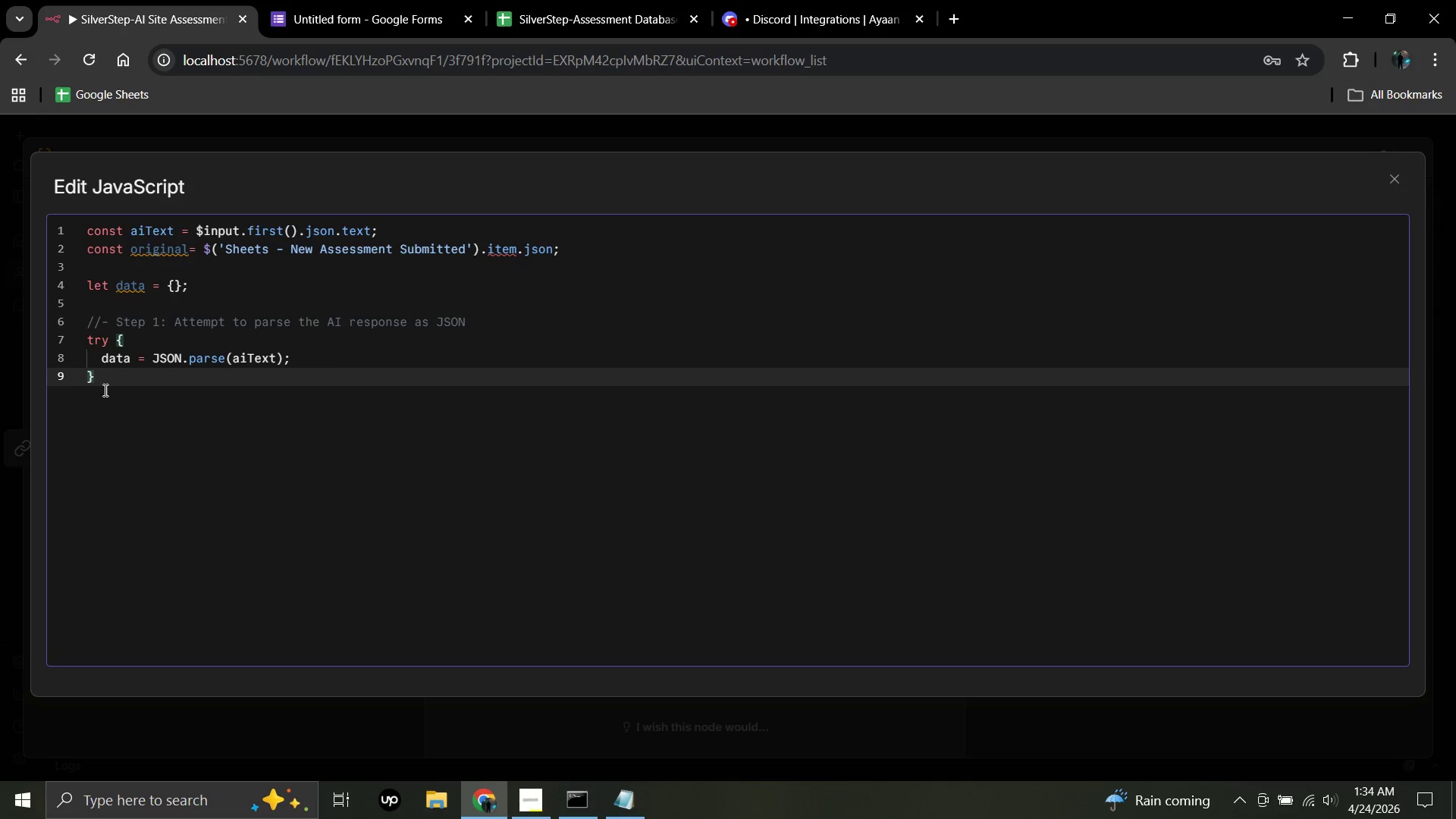 
key(Backspace)
 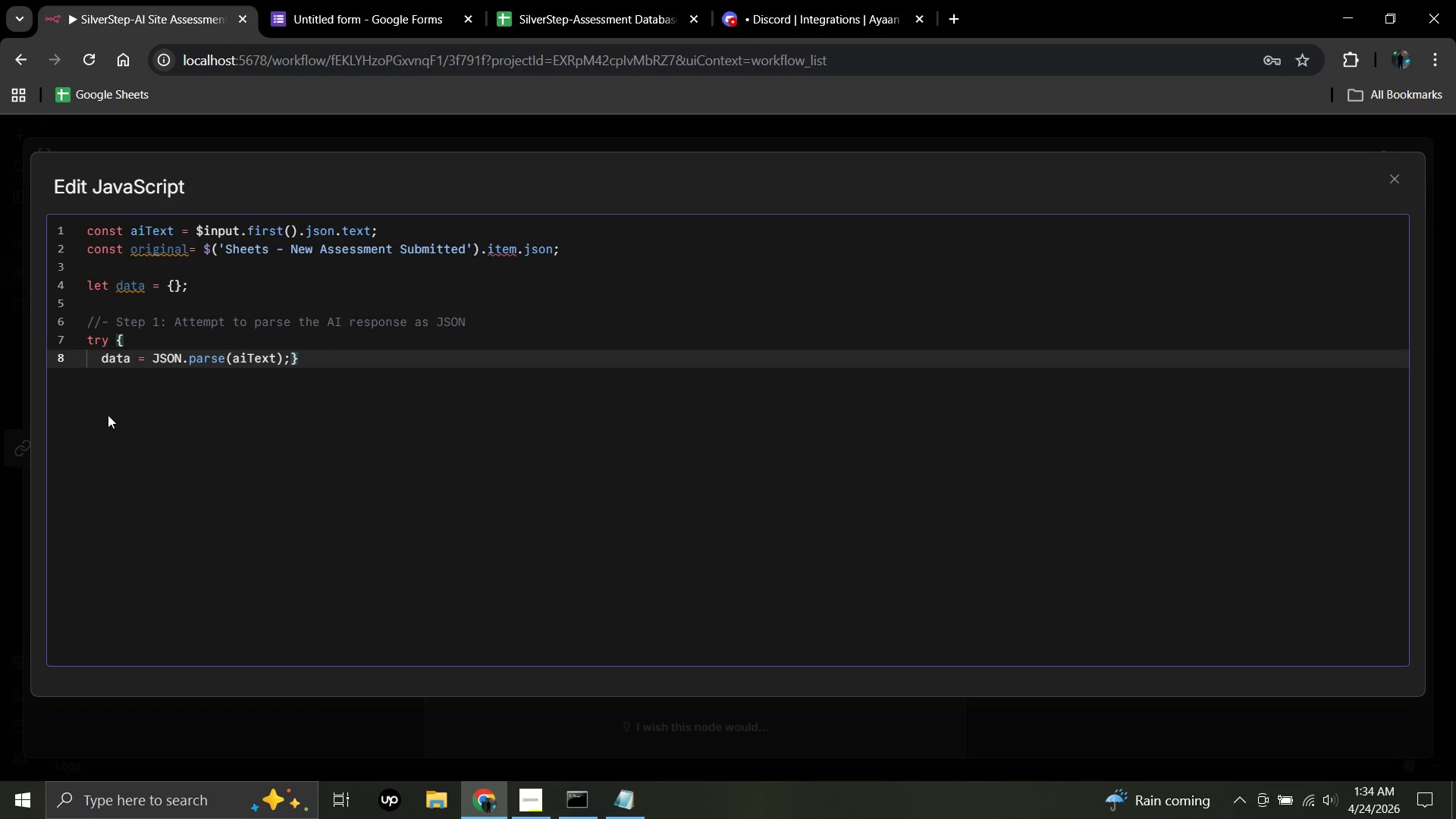 
key(Enter)
 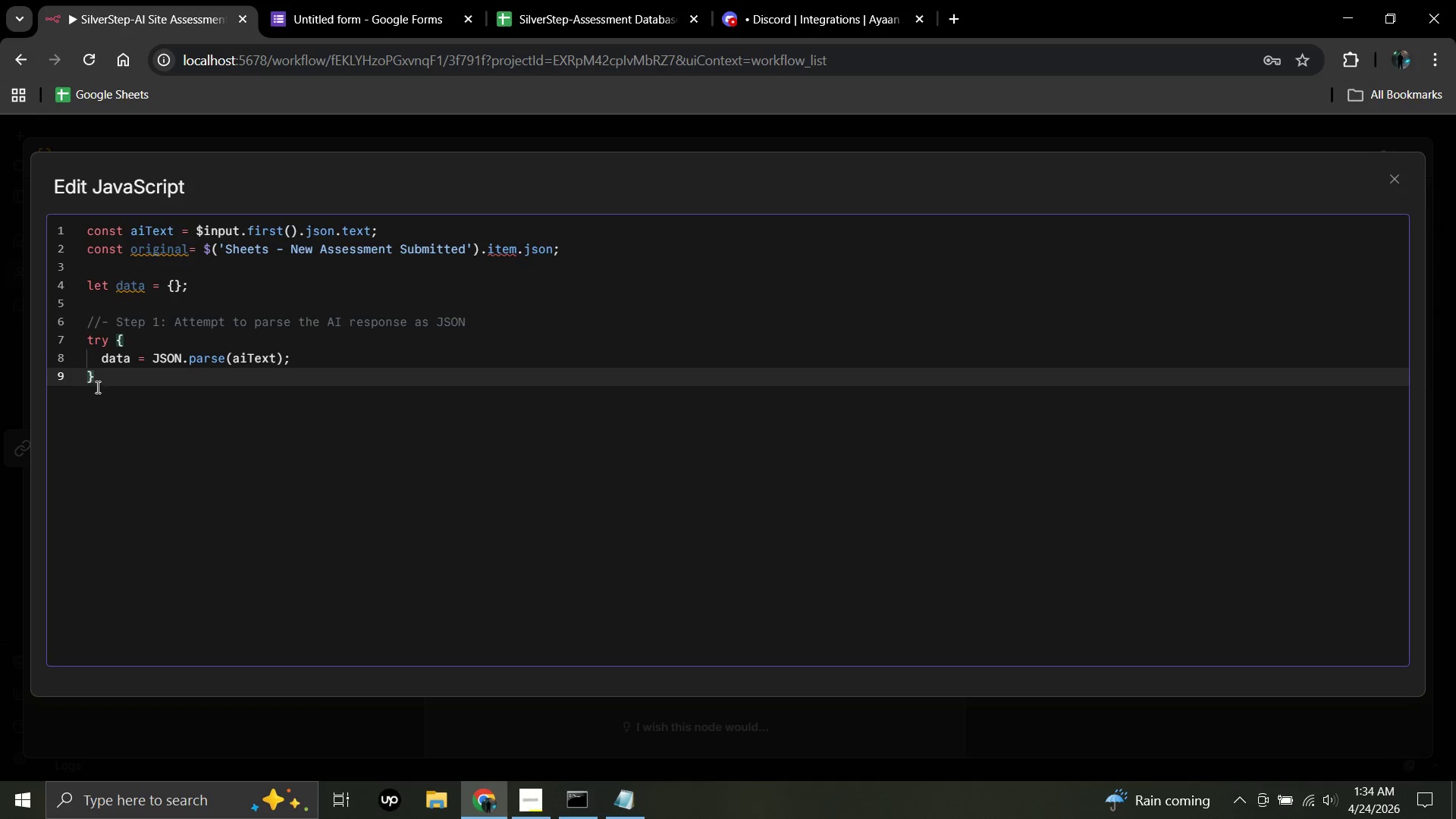 
left_click([96, 377])
 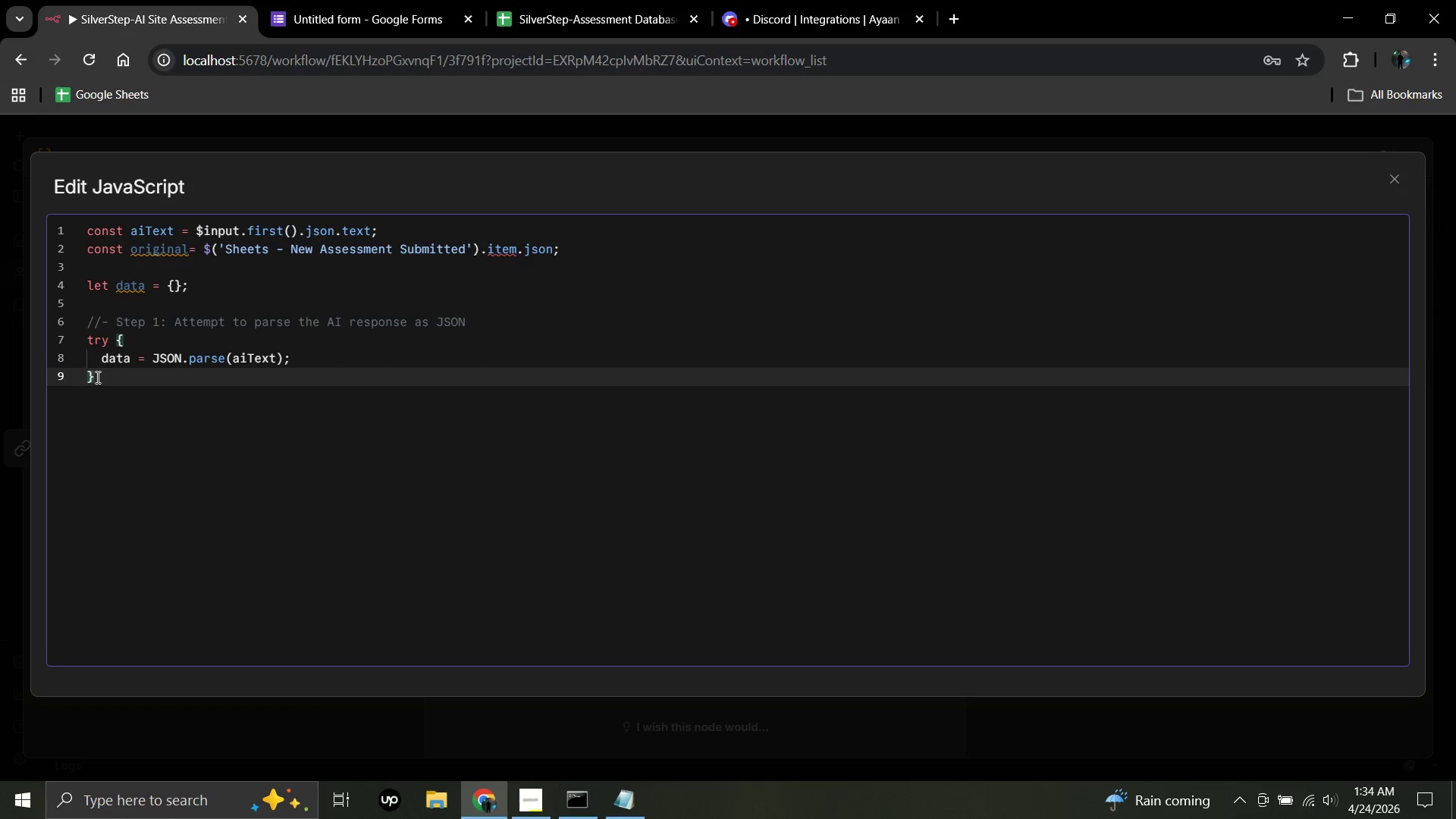 
type( catch ))
key(Backspace)
type(()
 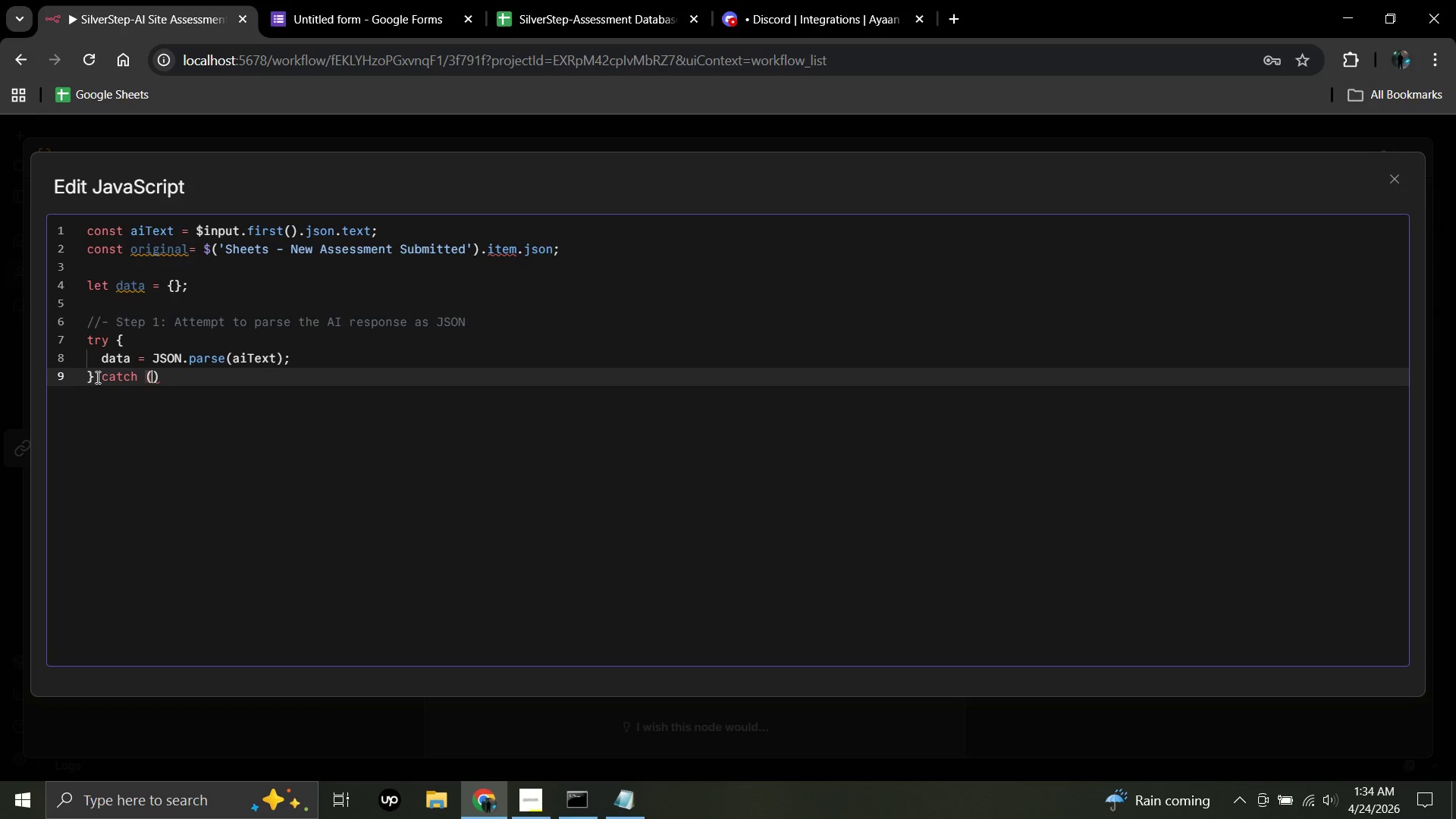 
key(E)
 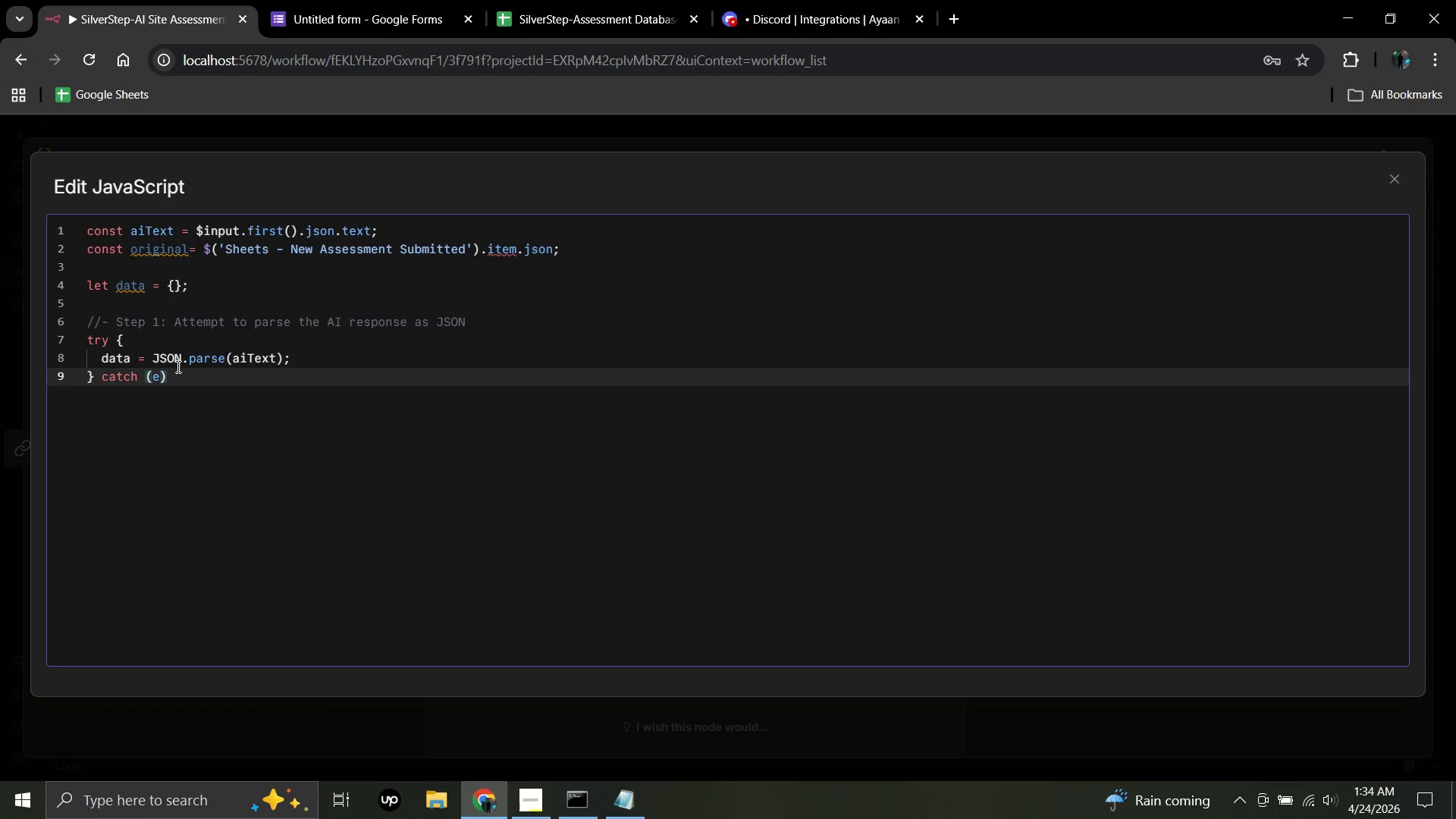 
left_click([174, 372])
 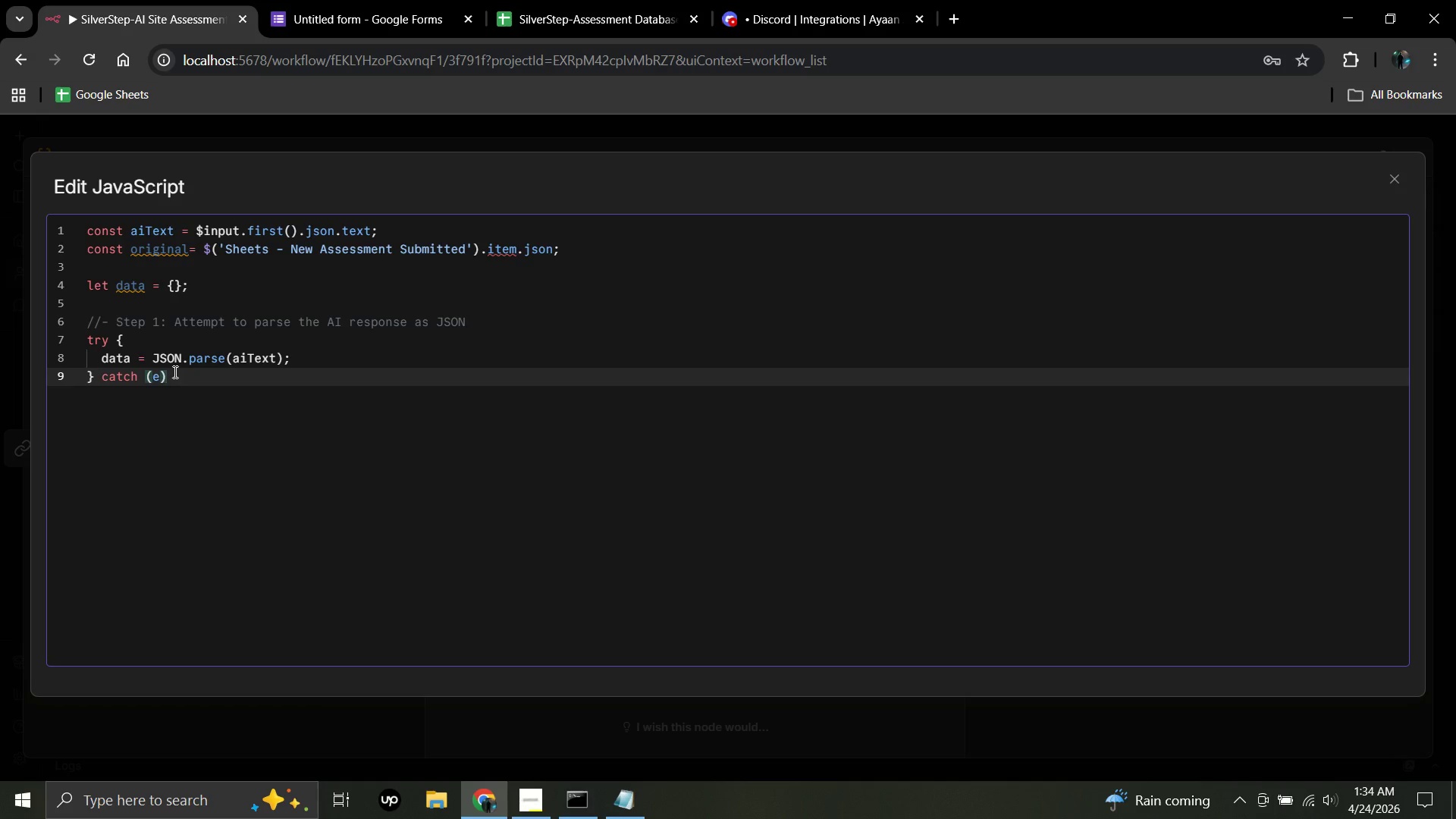 
key(Space)
 